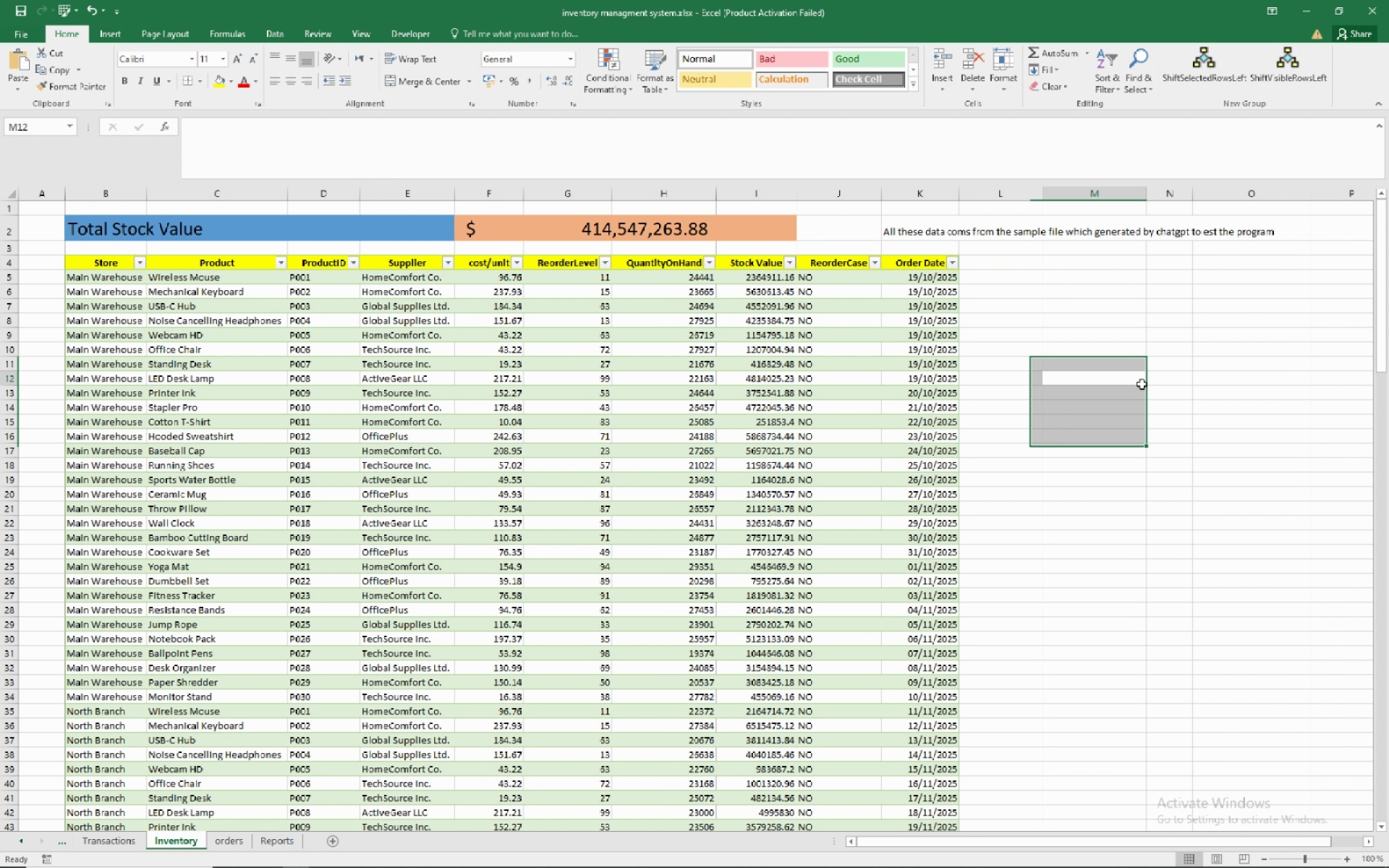 
left_click([1142, 384])
 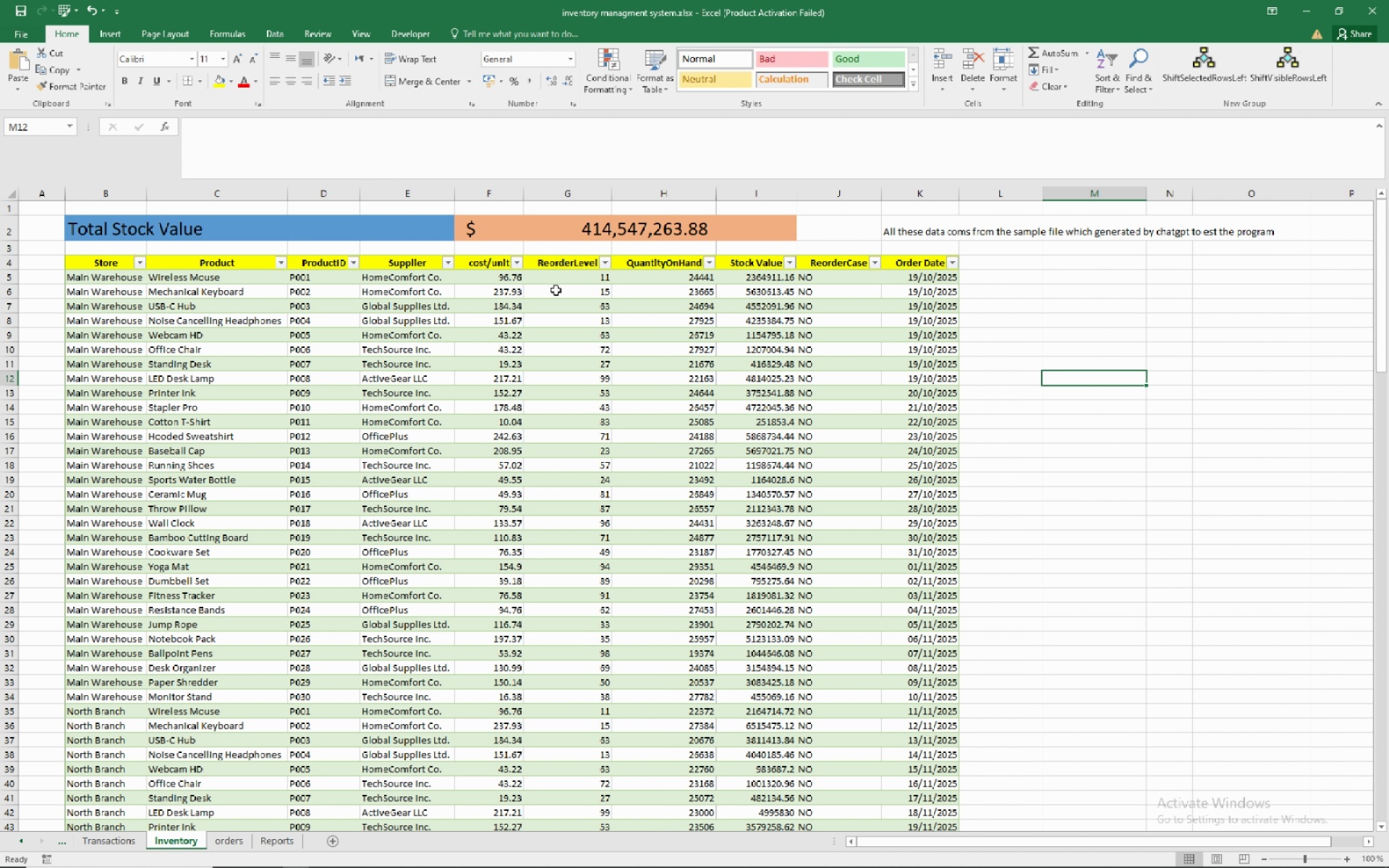 
wait(10.56)
 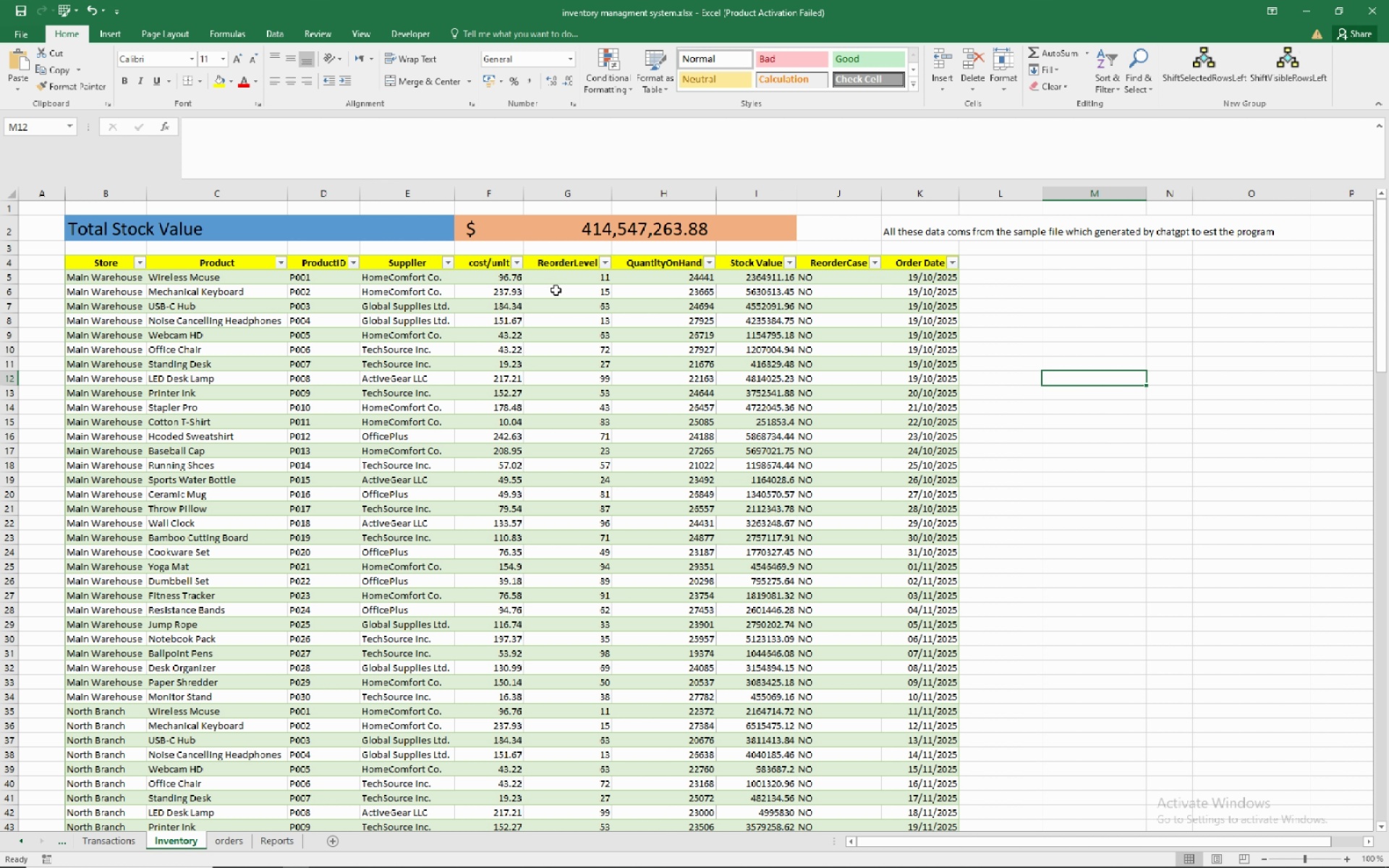 
left_click([659, 281])
 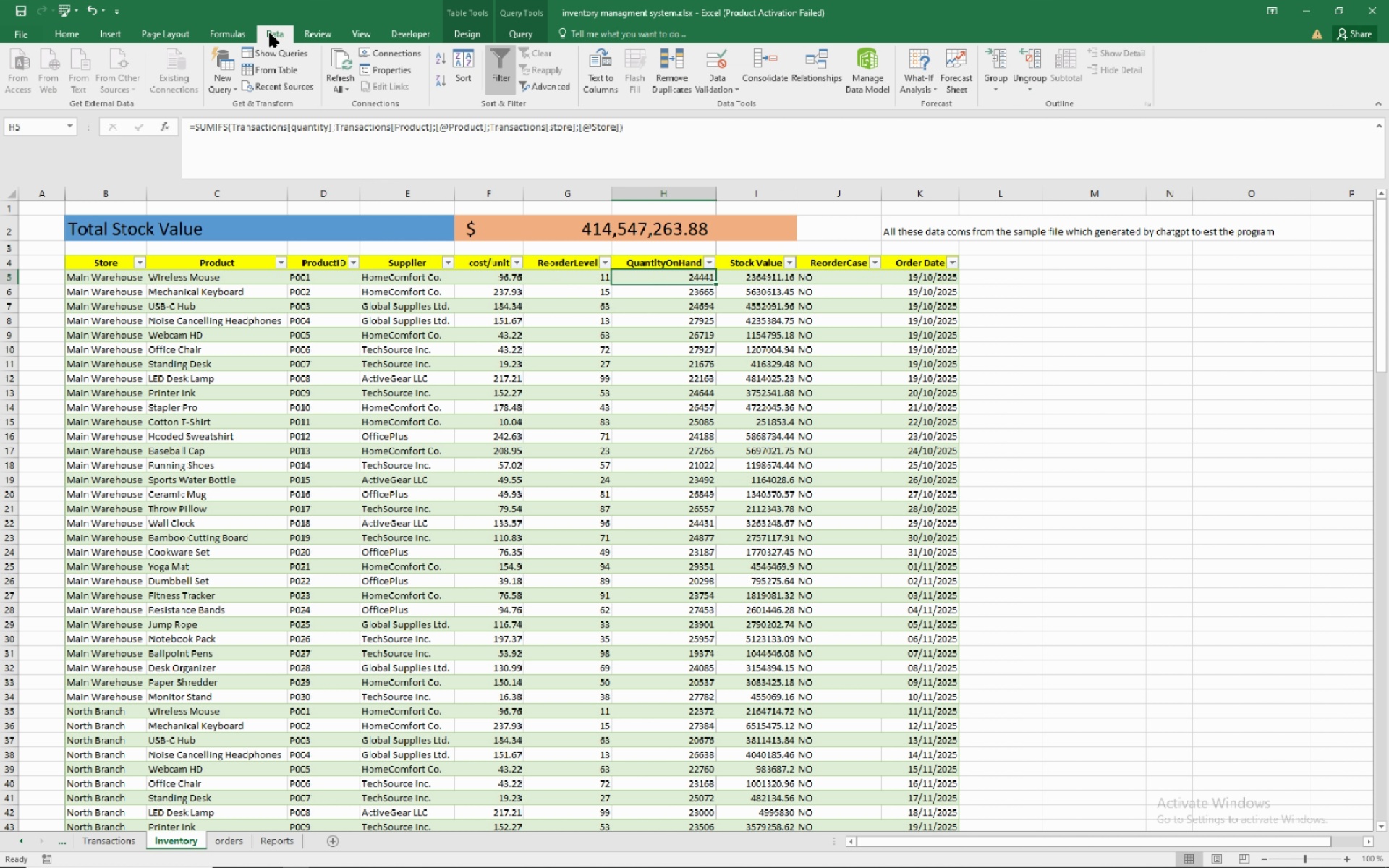 
wait(5.81)
 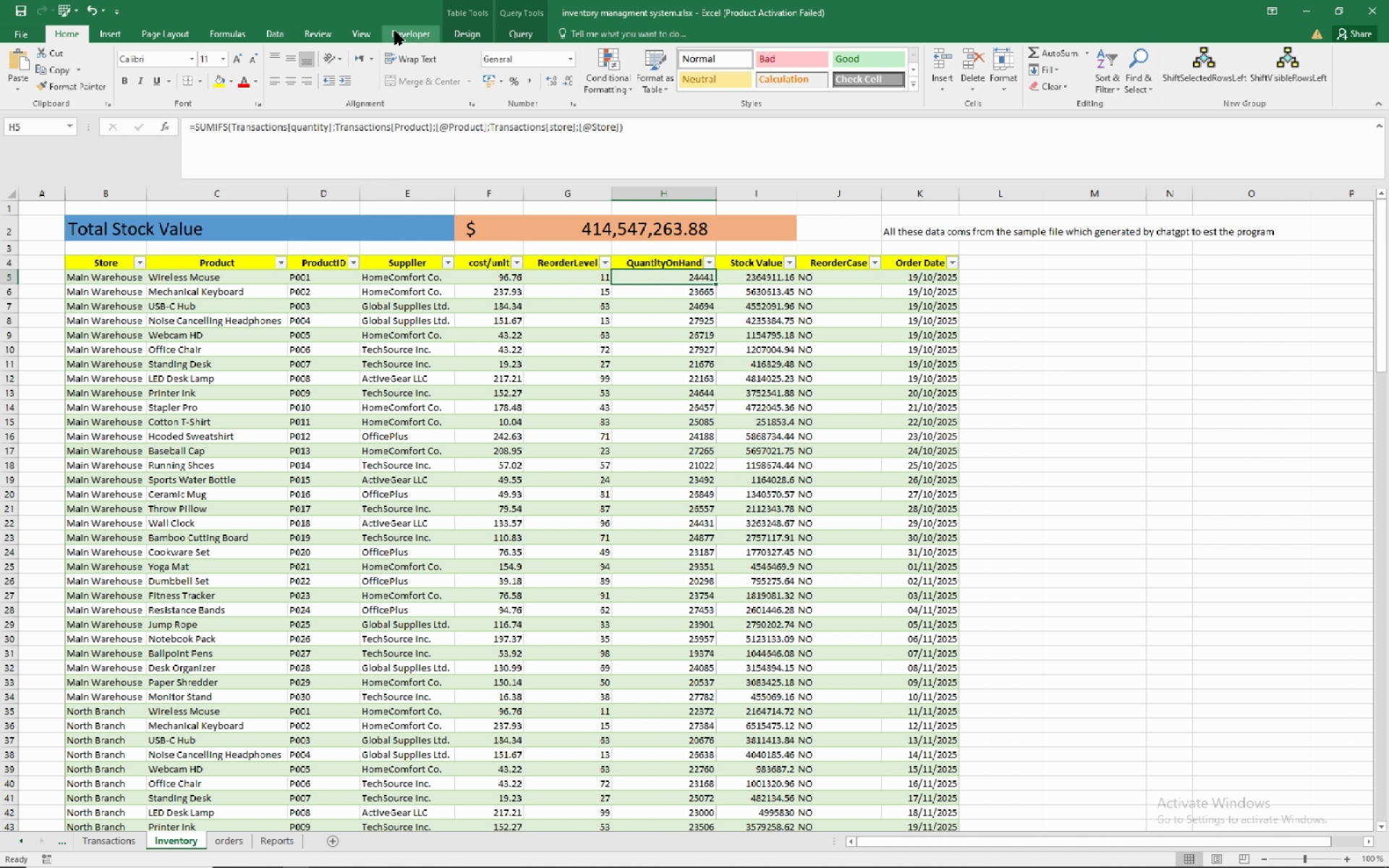 
left_click([339, 70])
 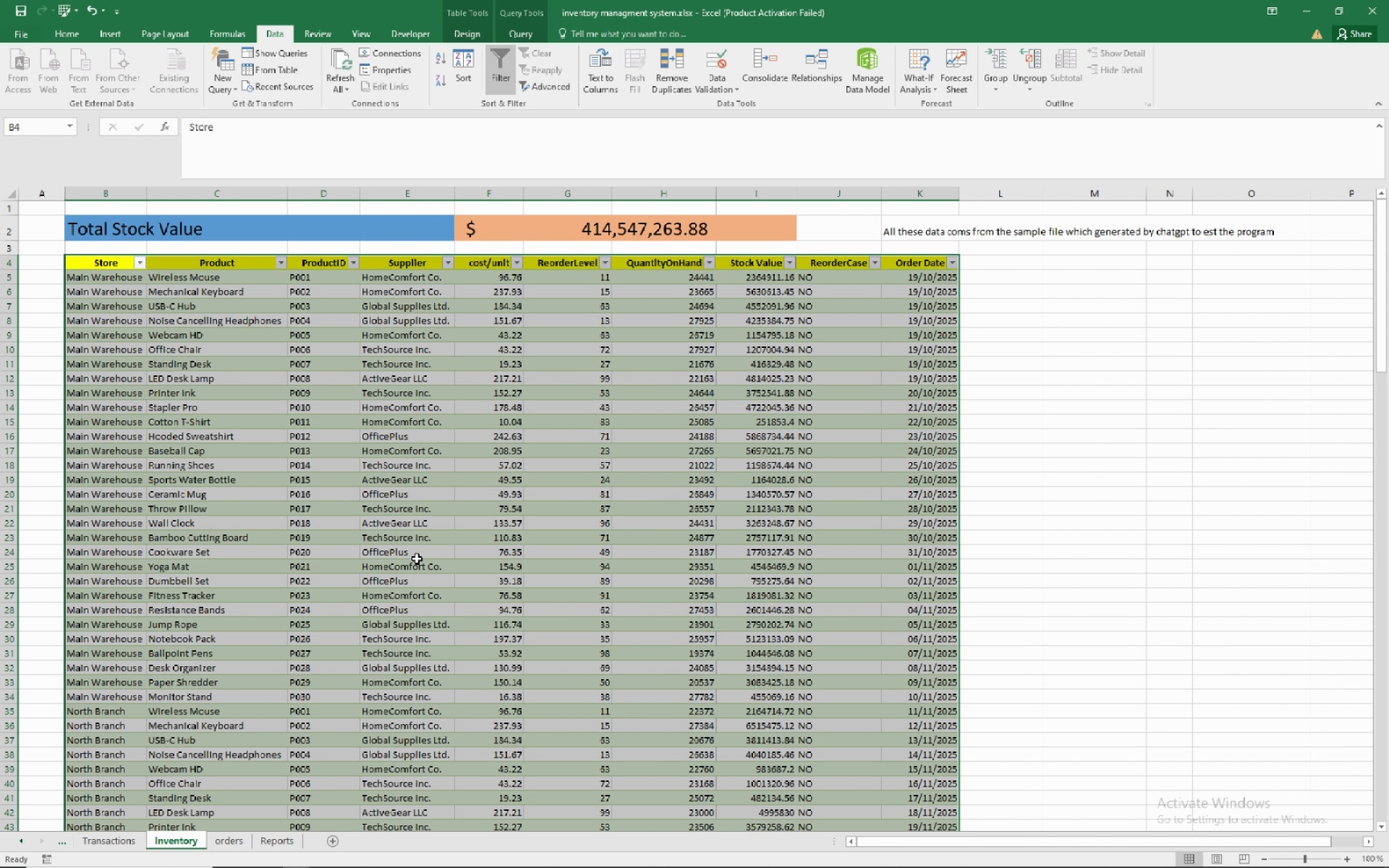 
wait(29.18)
 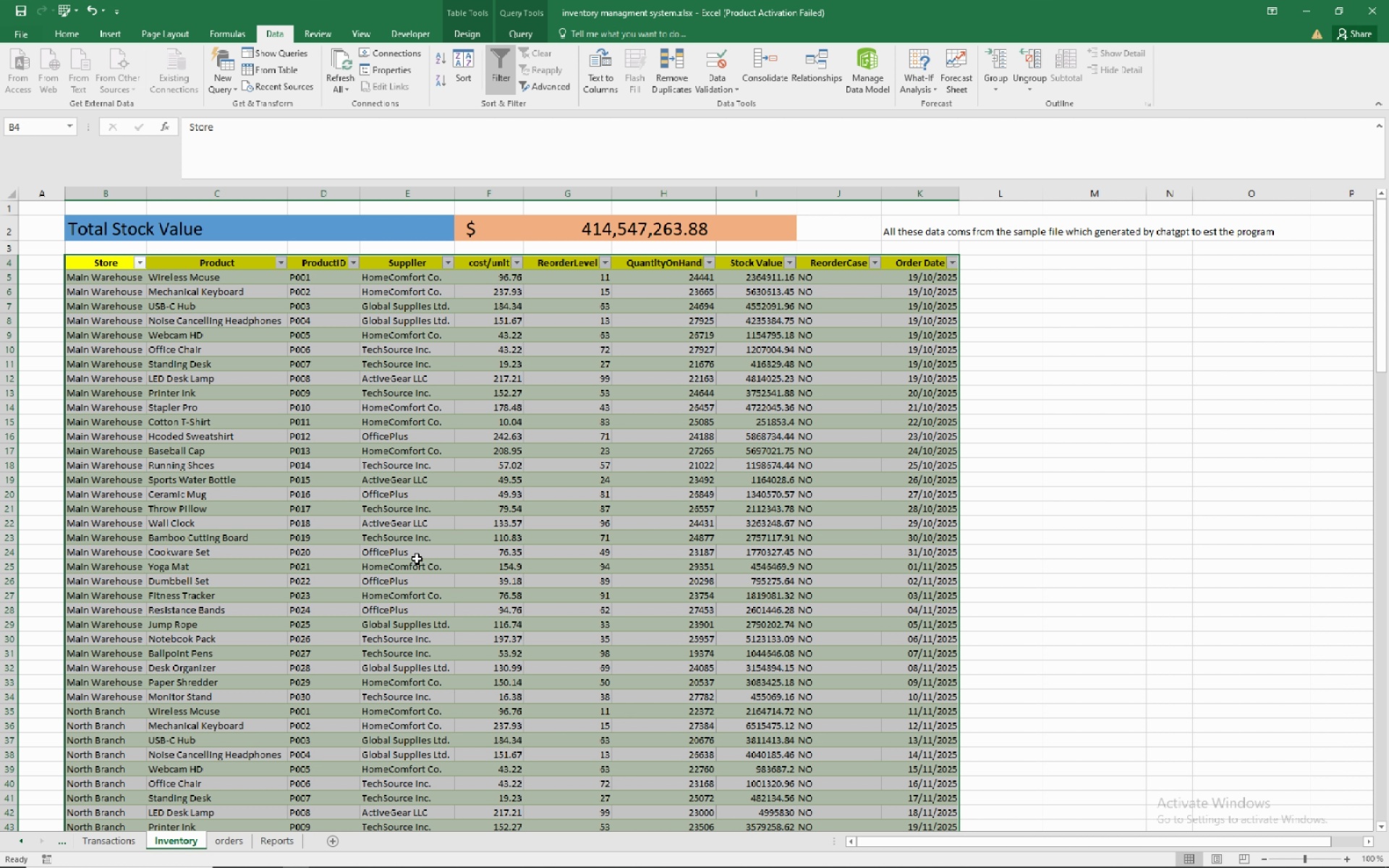 
left_click([634, 231])
 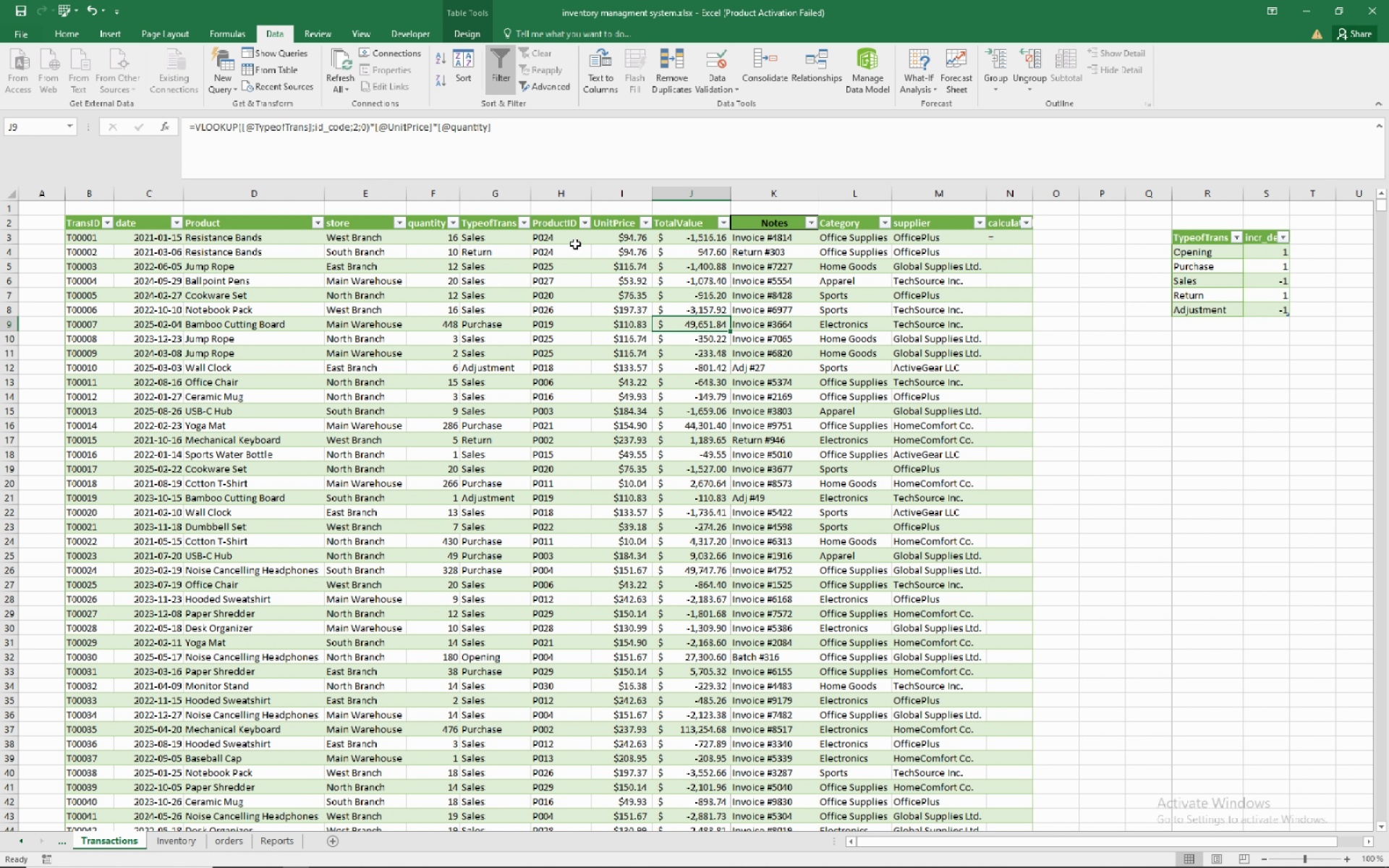 
wait(22.22)
 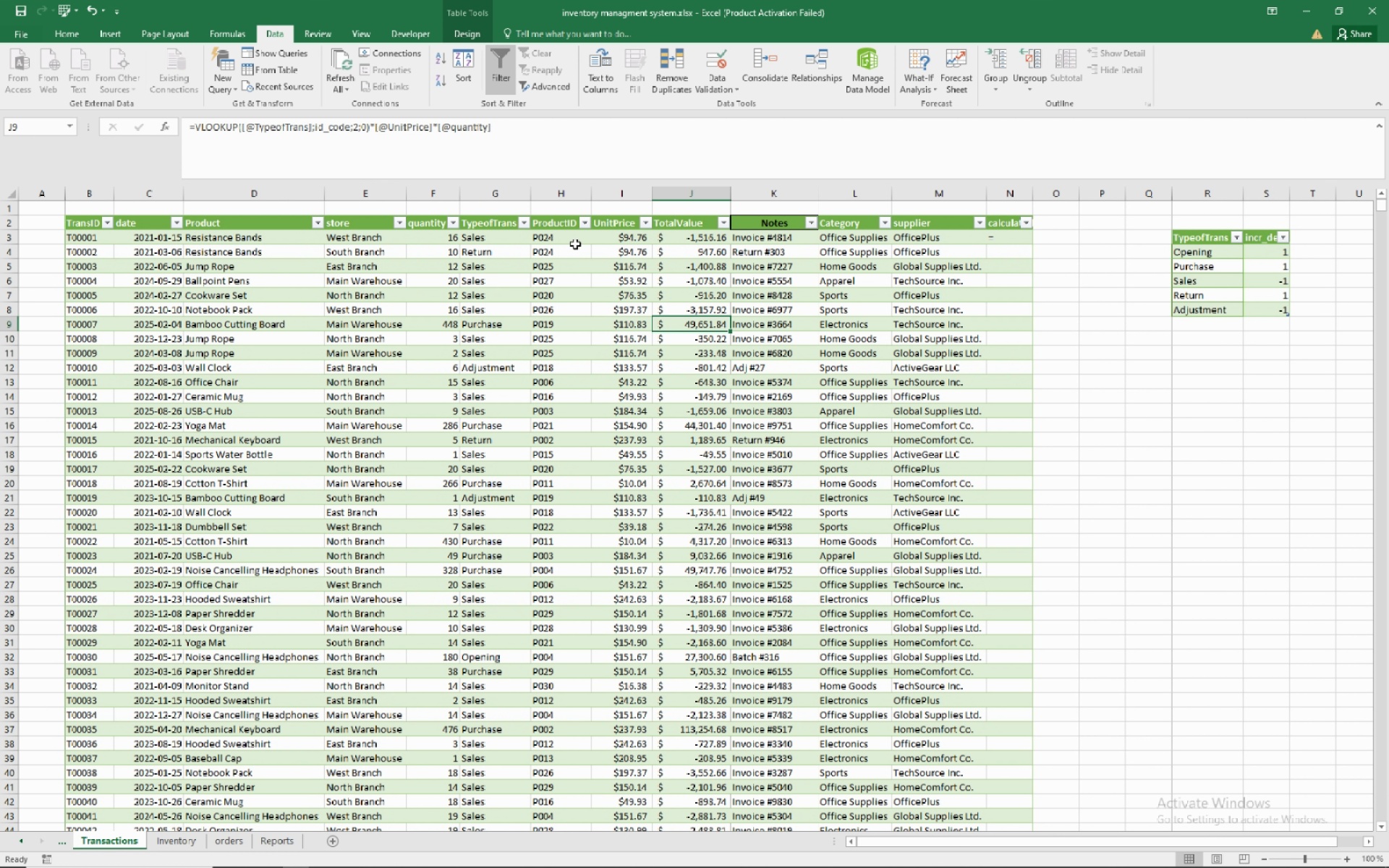 
left_click([683, 265])
 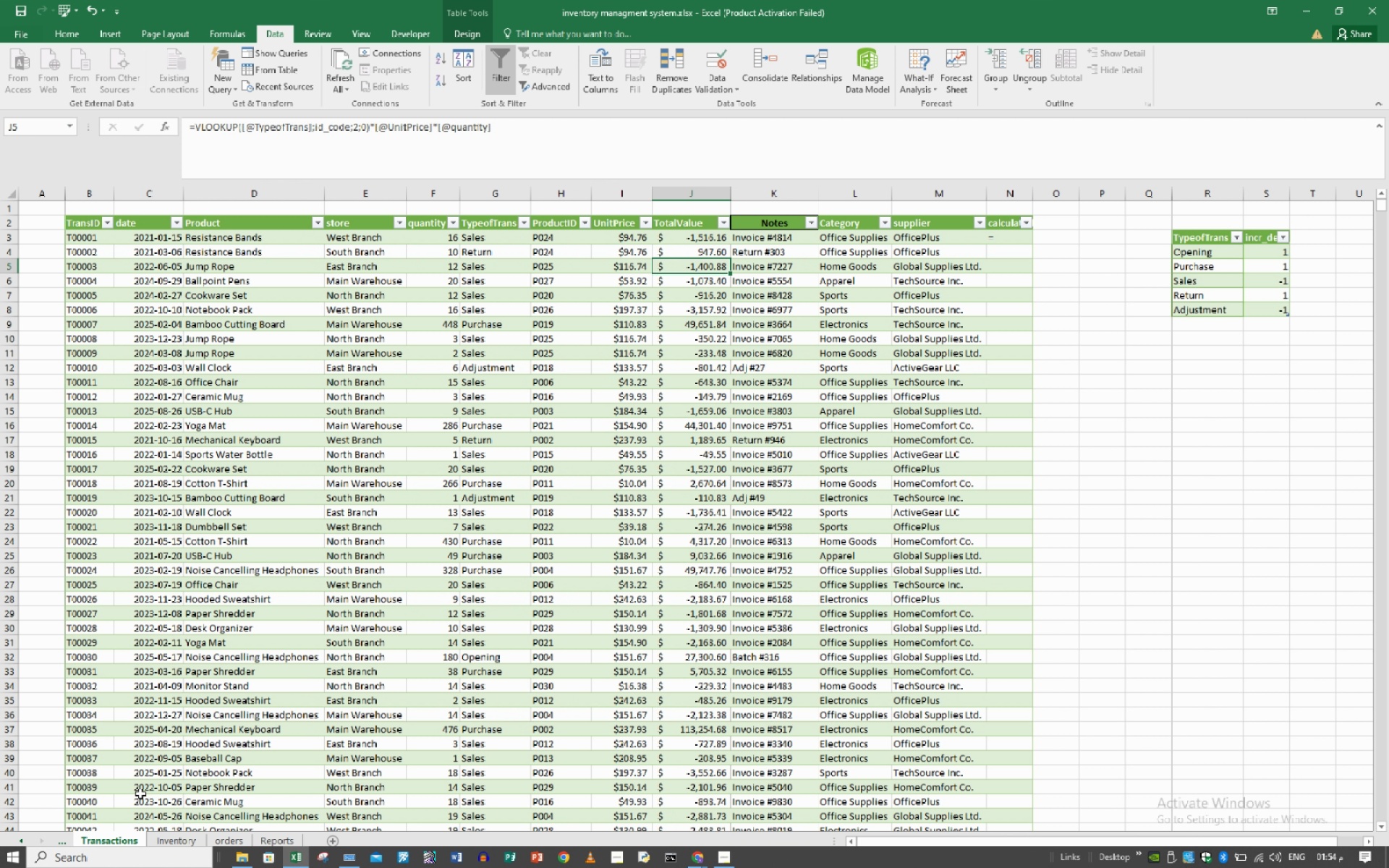 
wait(6.15)
 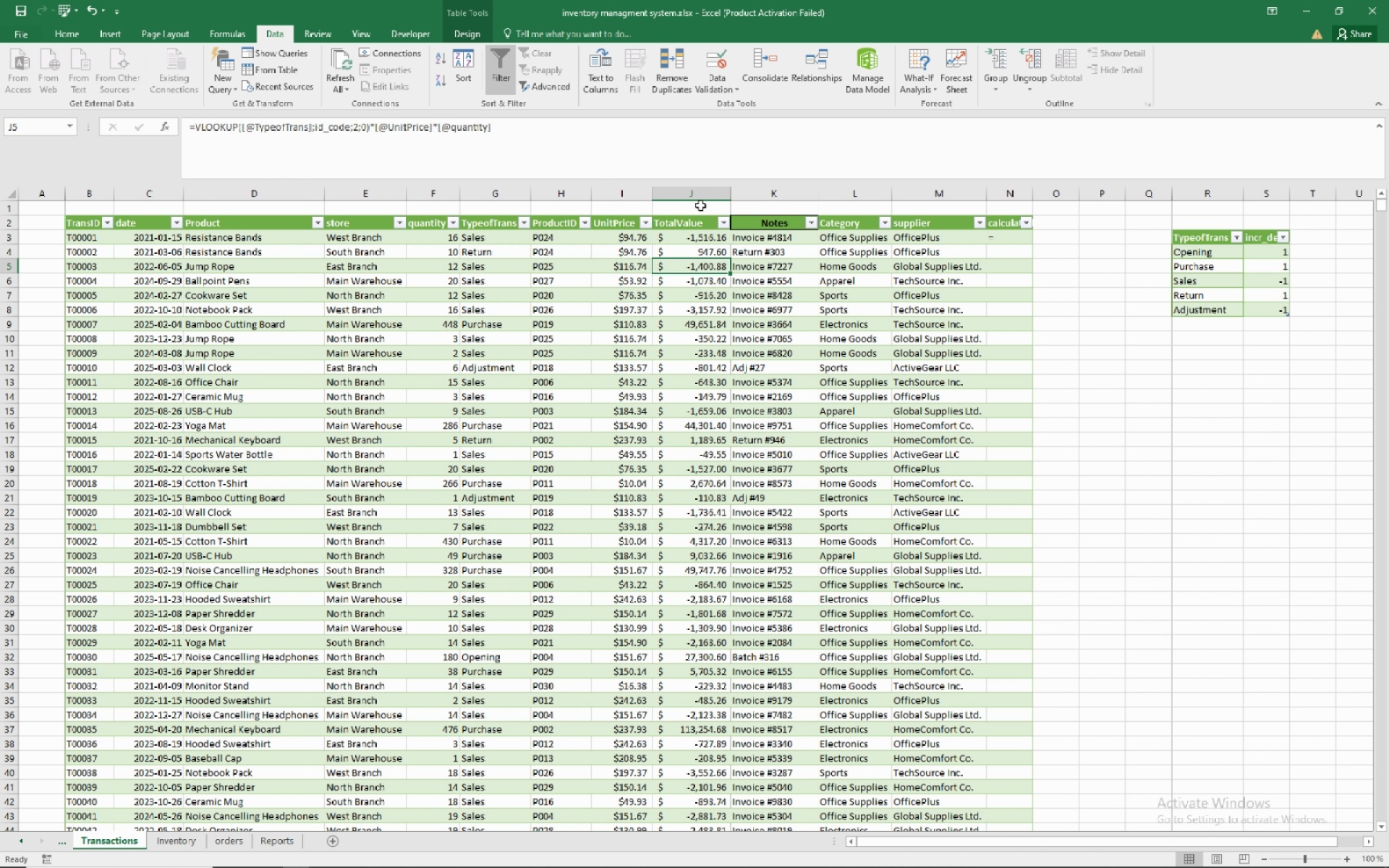 
left_click([177, 840])
 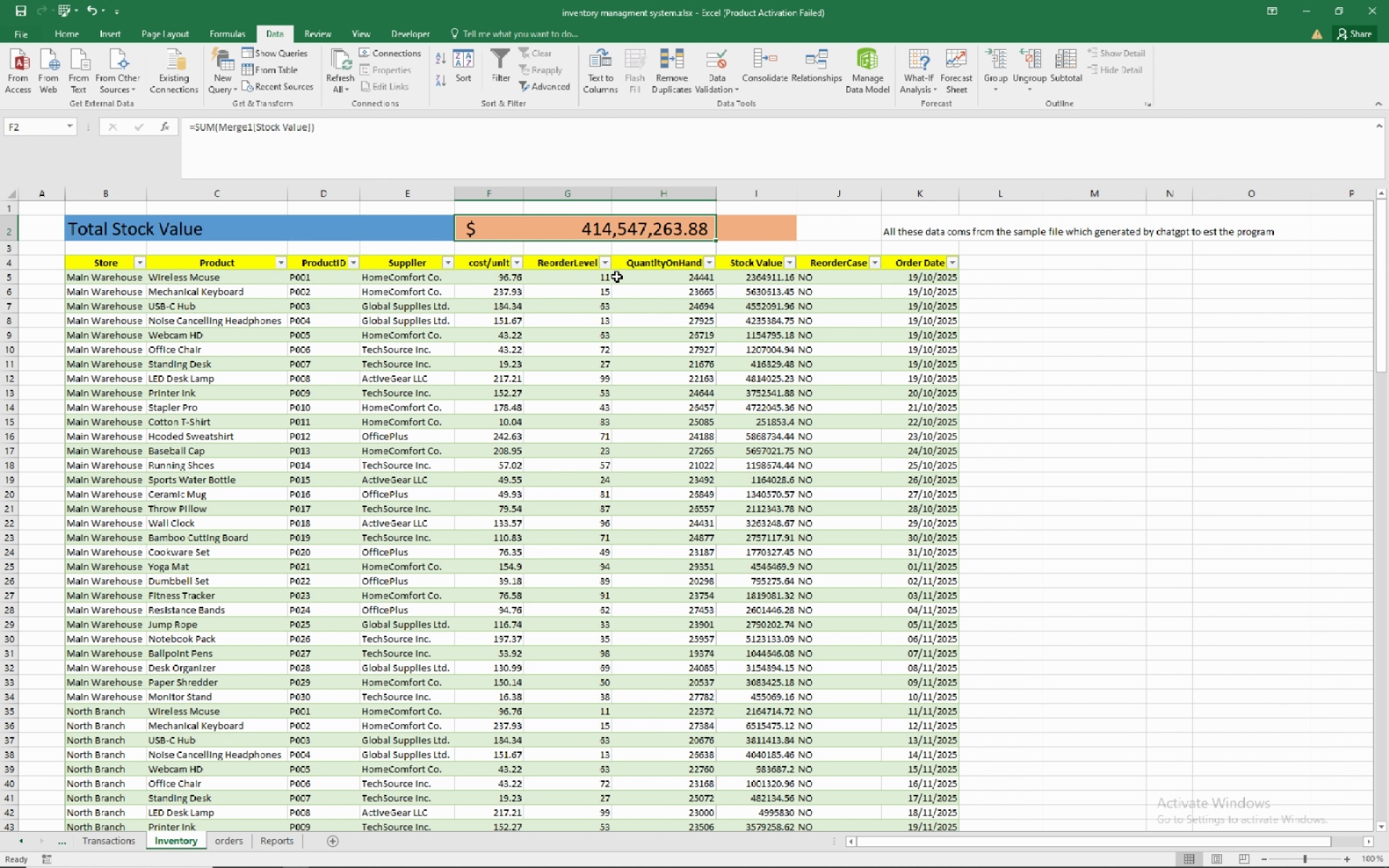 
left_click([747, 281])
 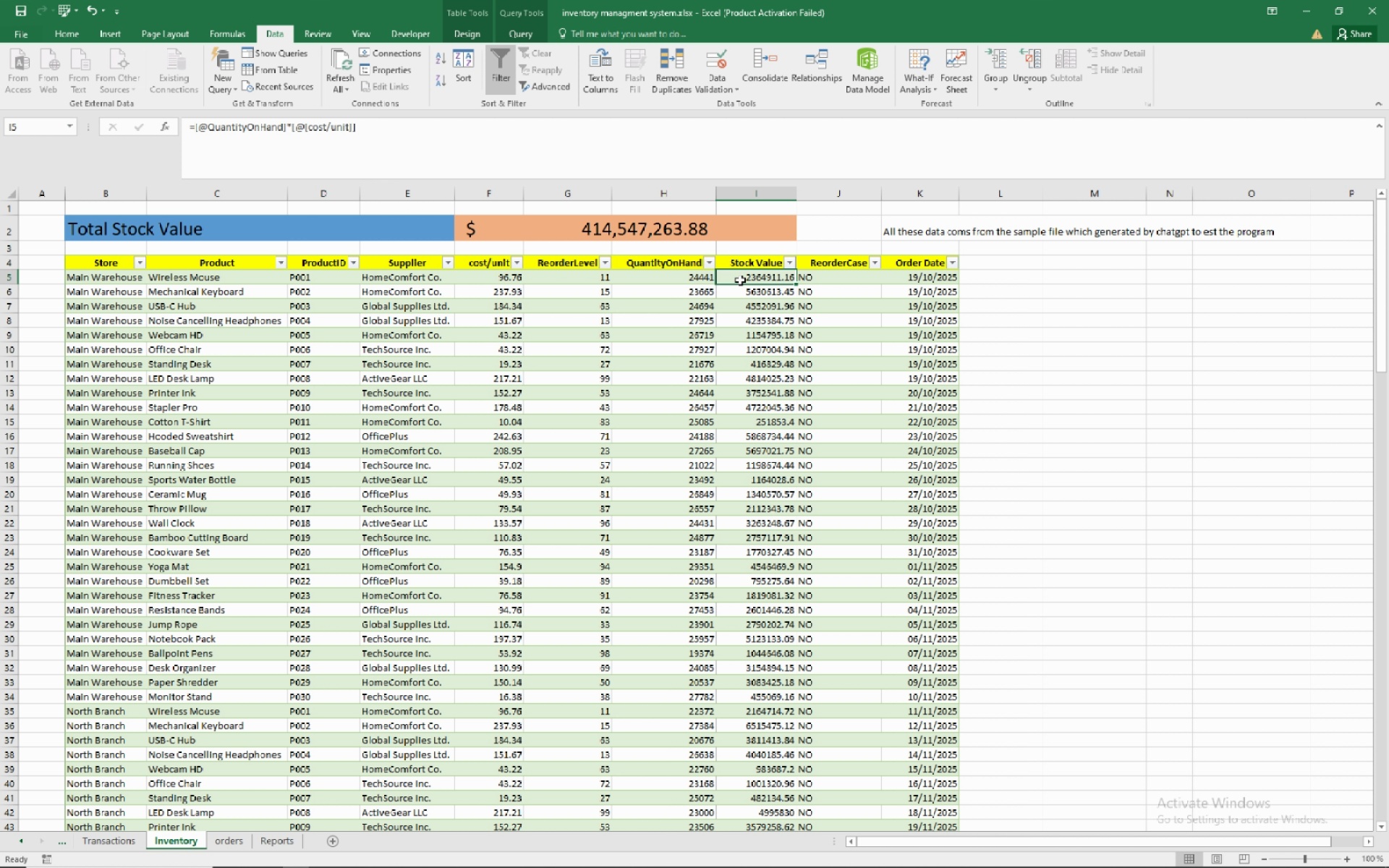 
wait(15.46)
 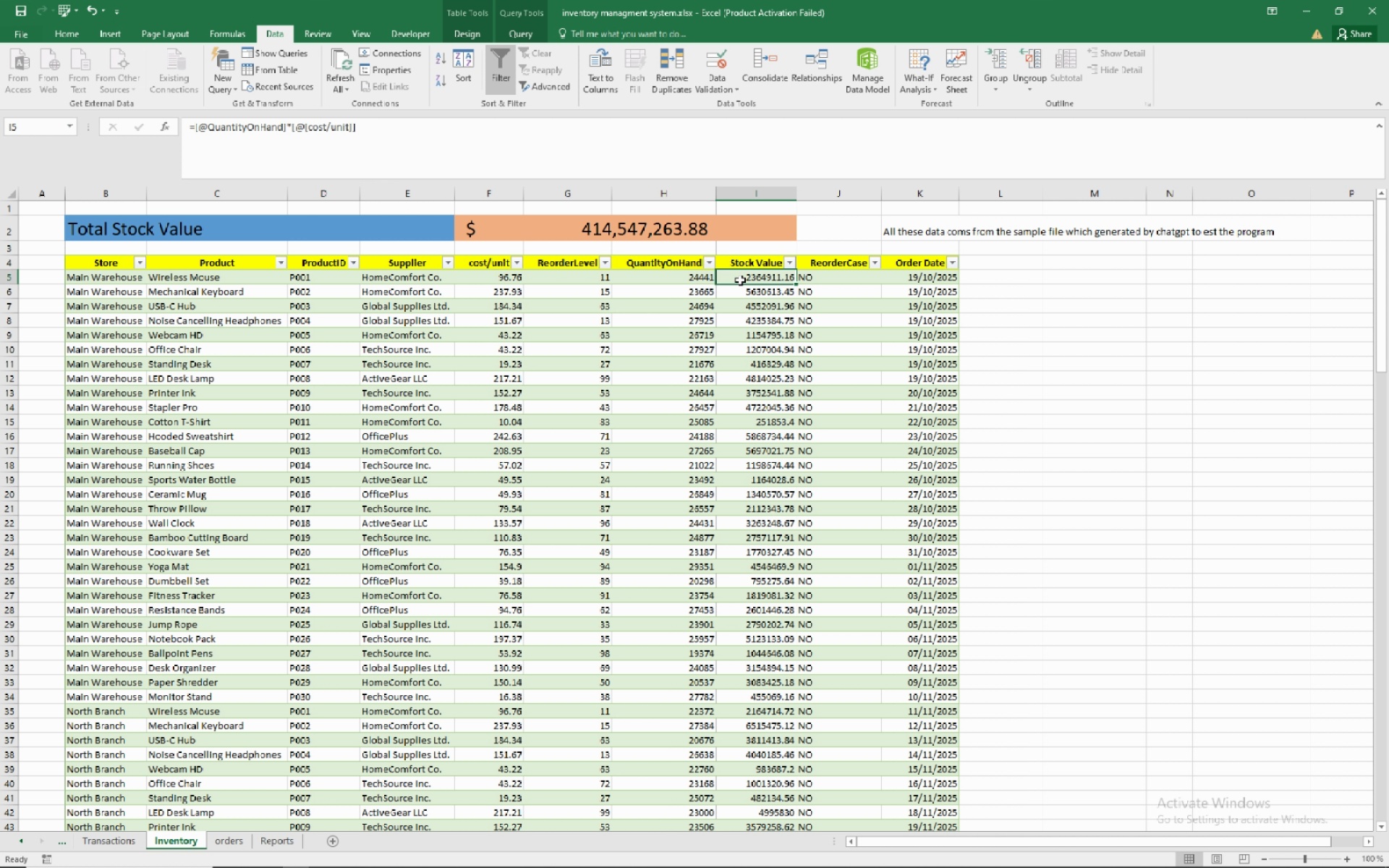 
left_click([689, 279])
 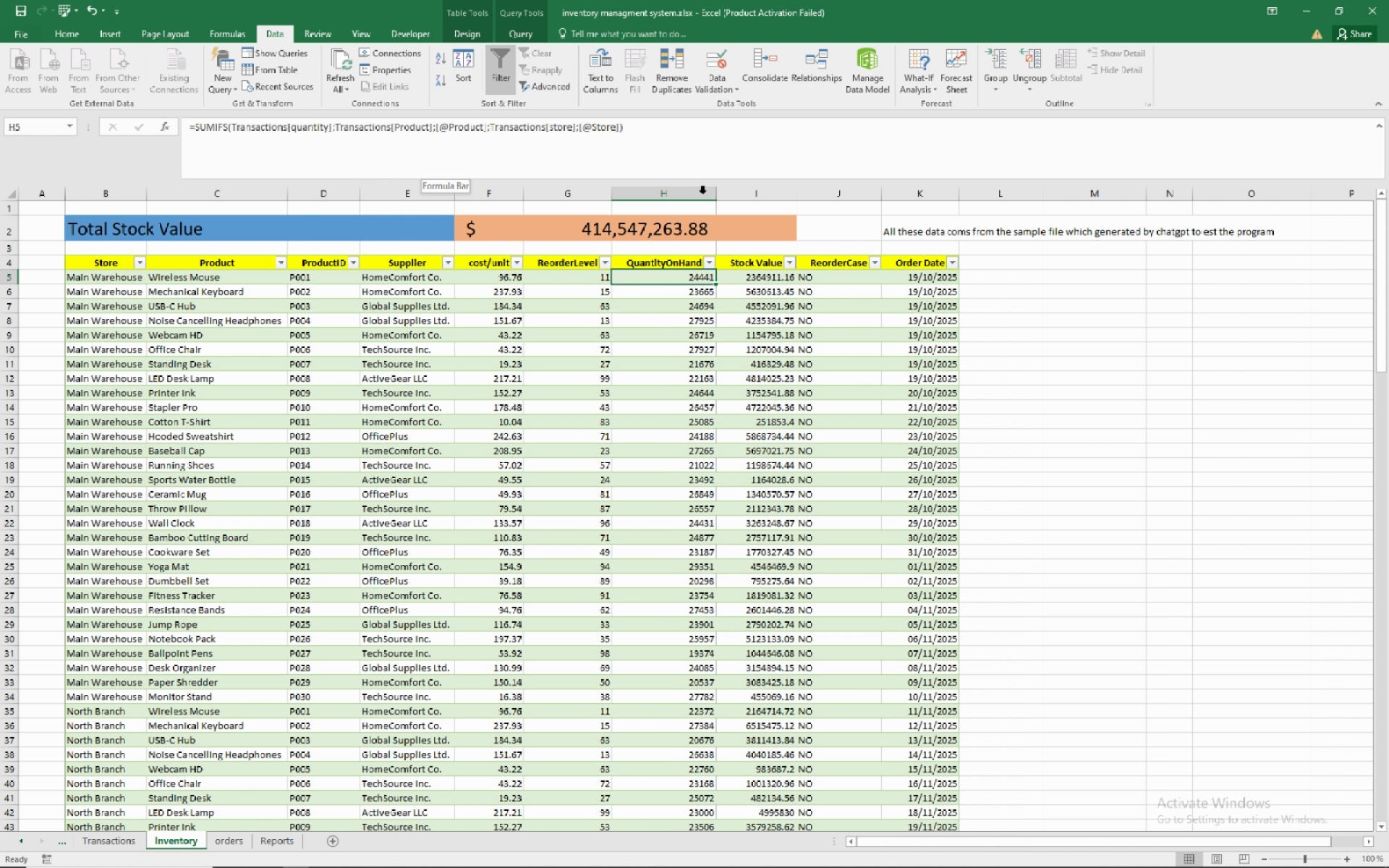 
wait(20.86)
 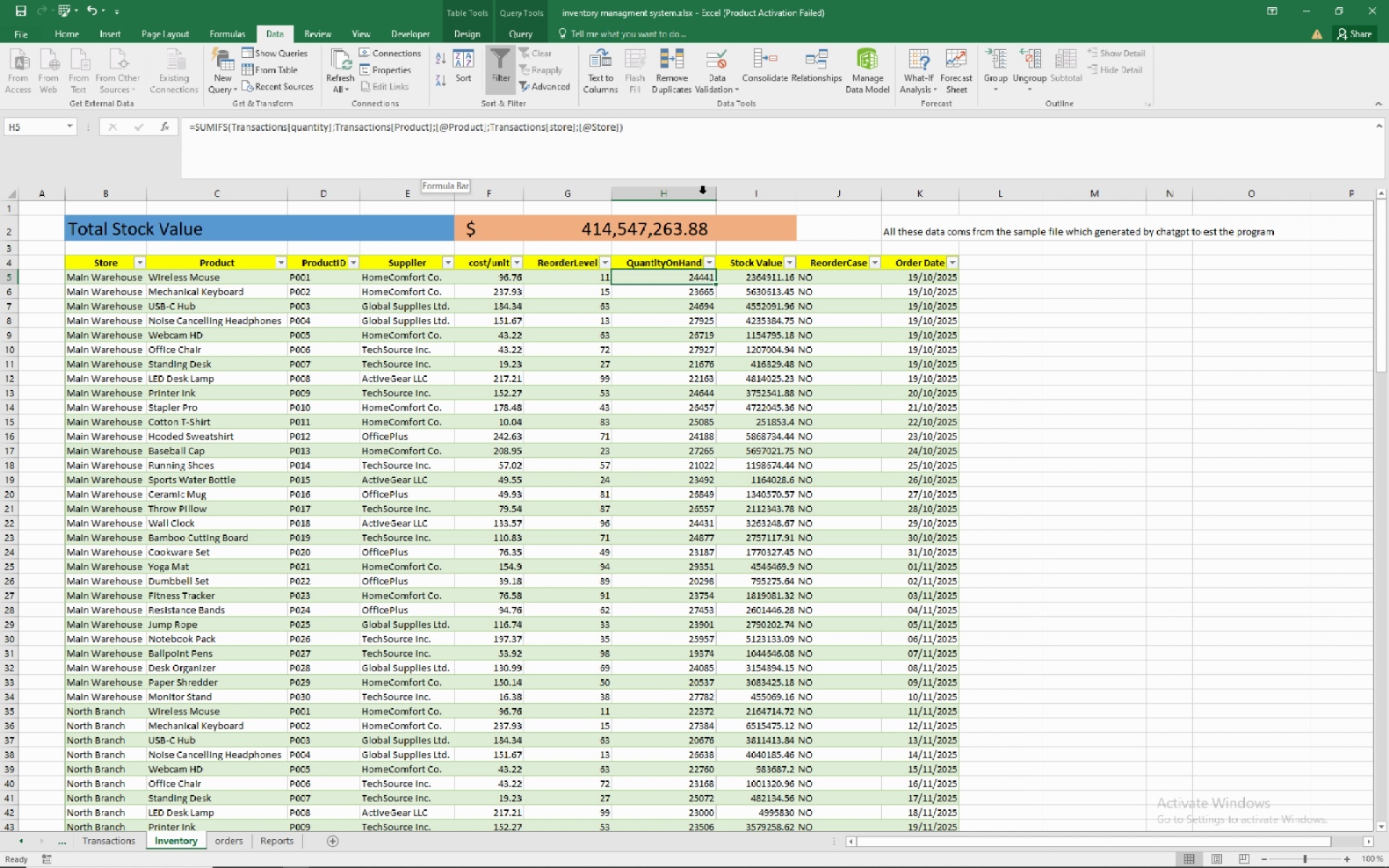 
left_click([773, 276])
 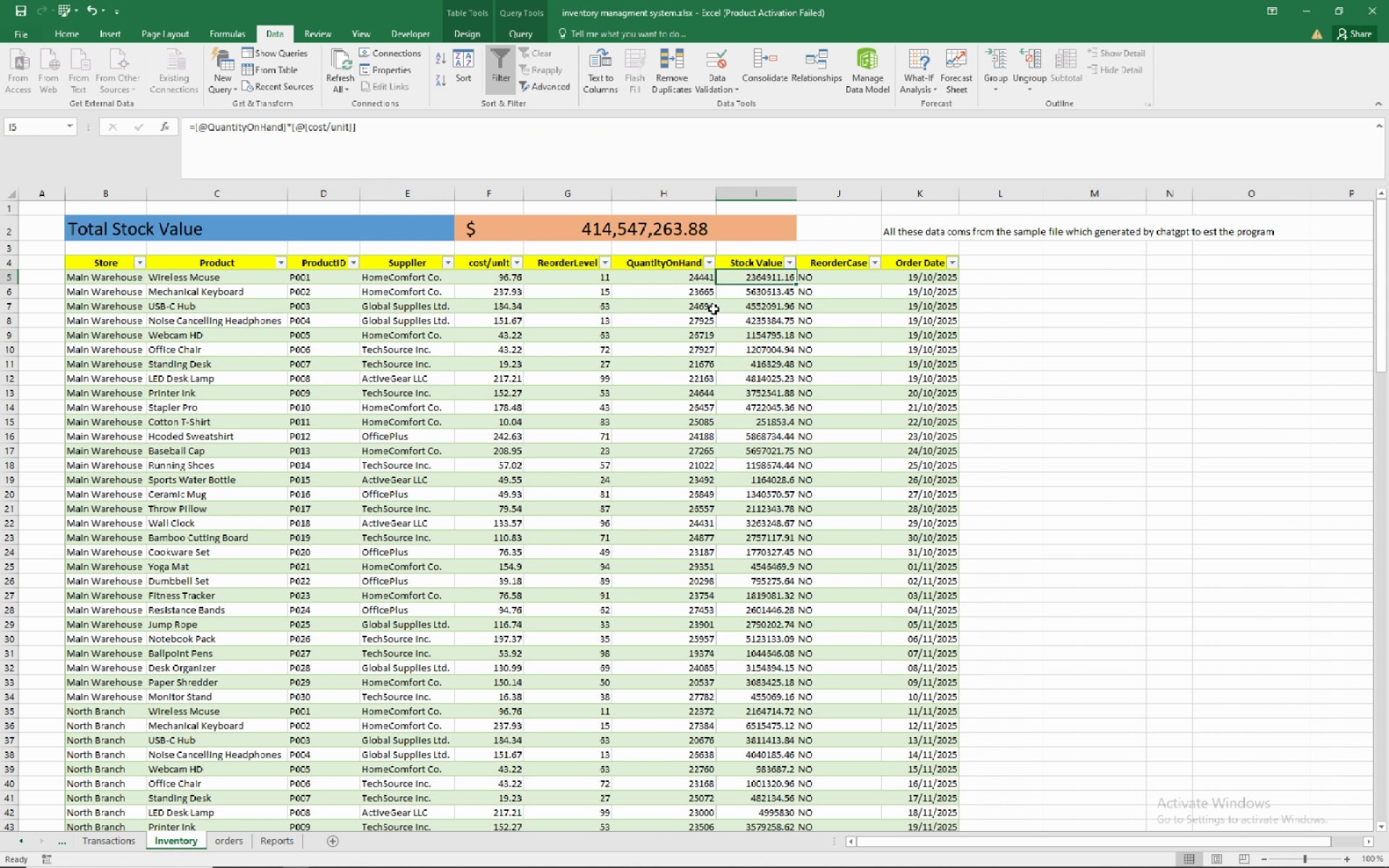 
left_click([681, 275])
 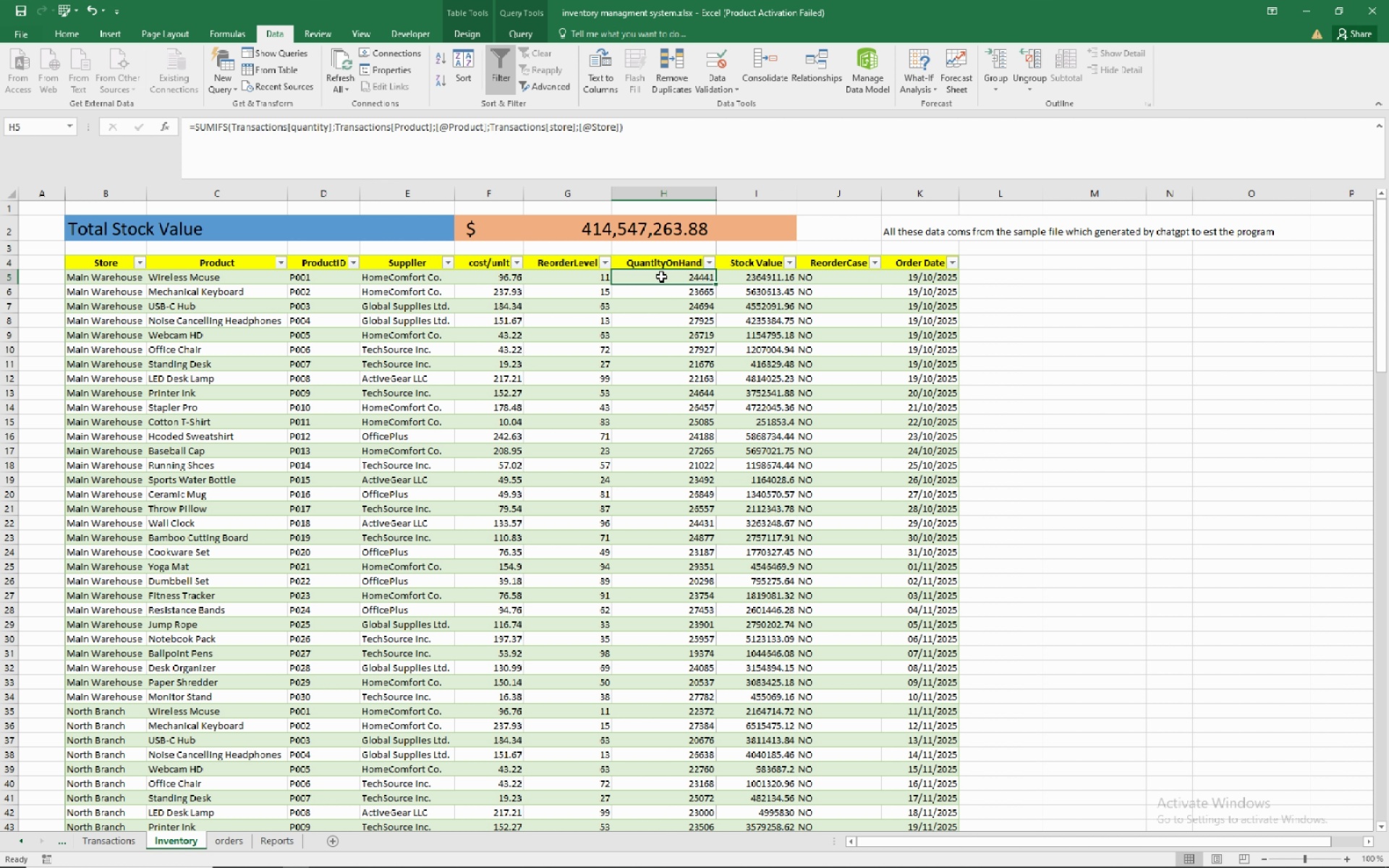 
wait(28.82)
 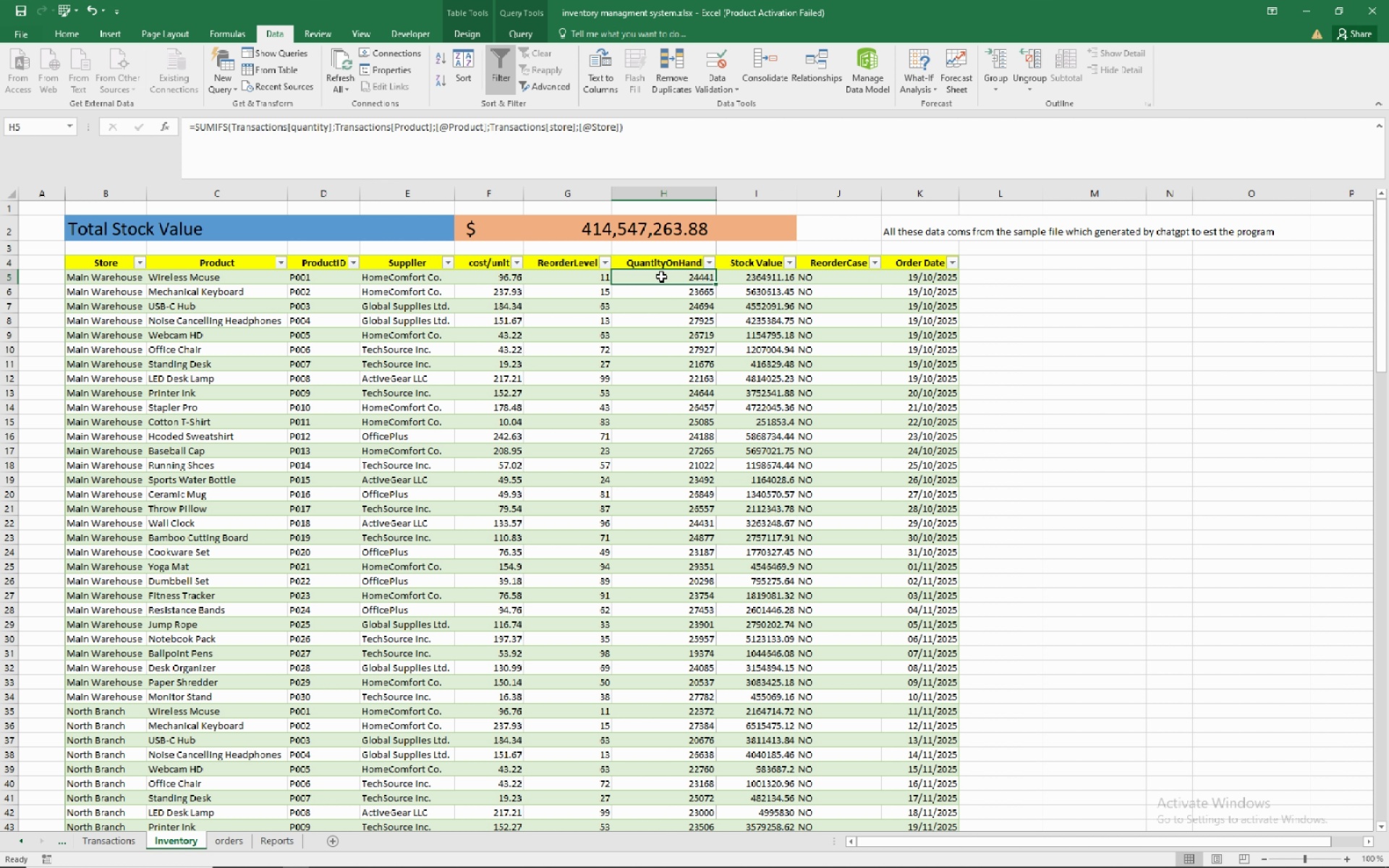 
left_click([522, 35])
 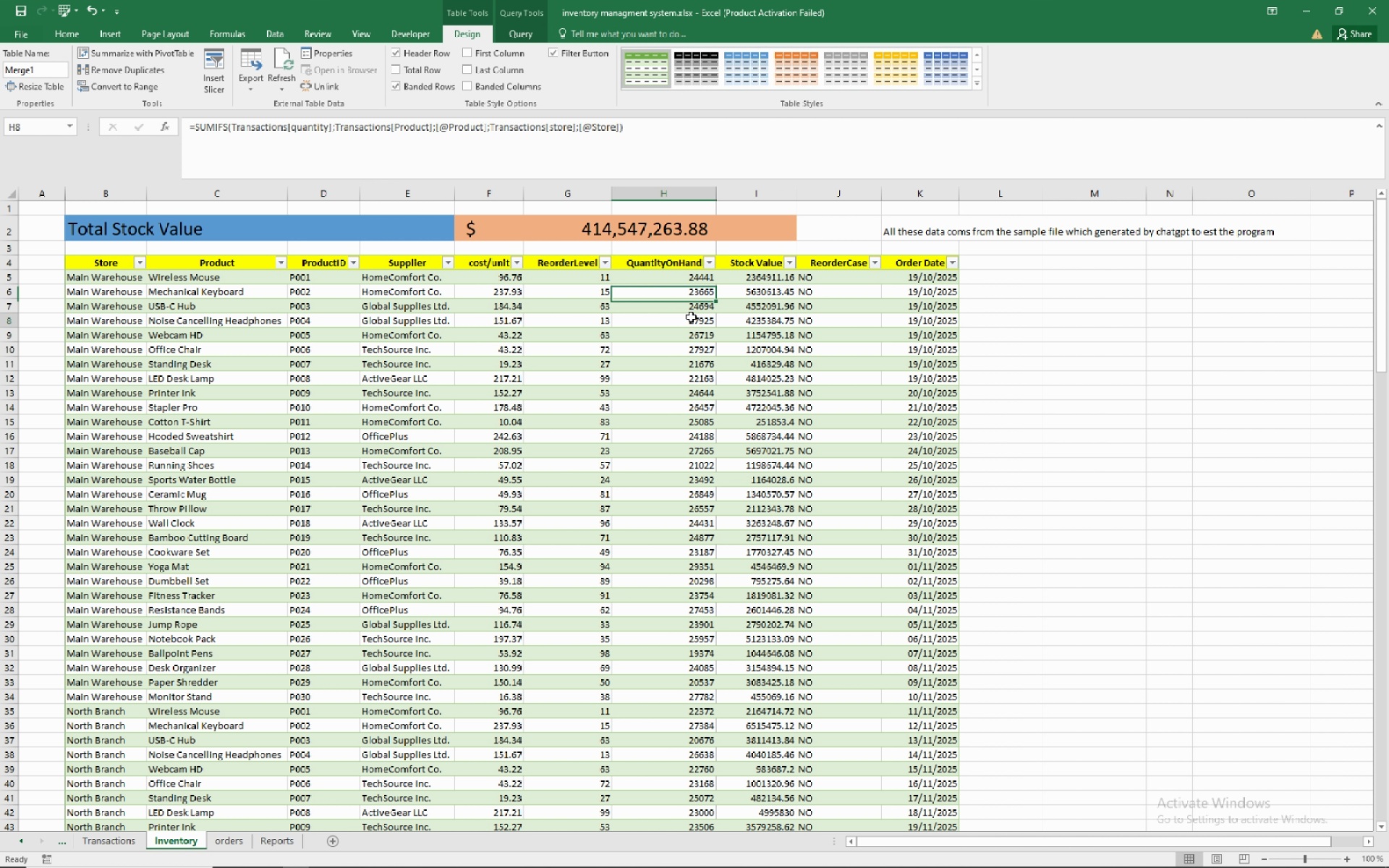 
wait(6.49)
 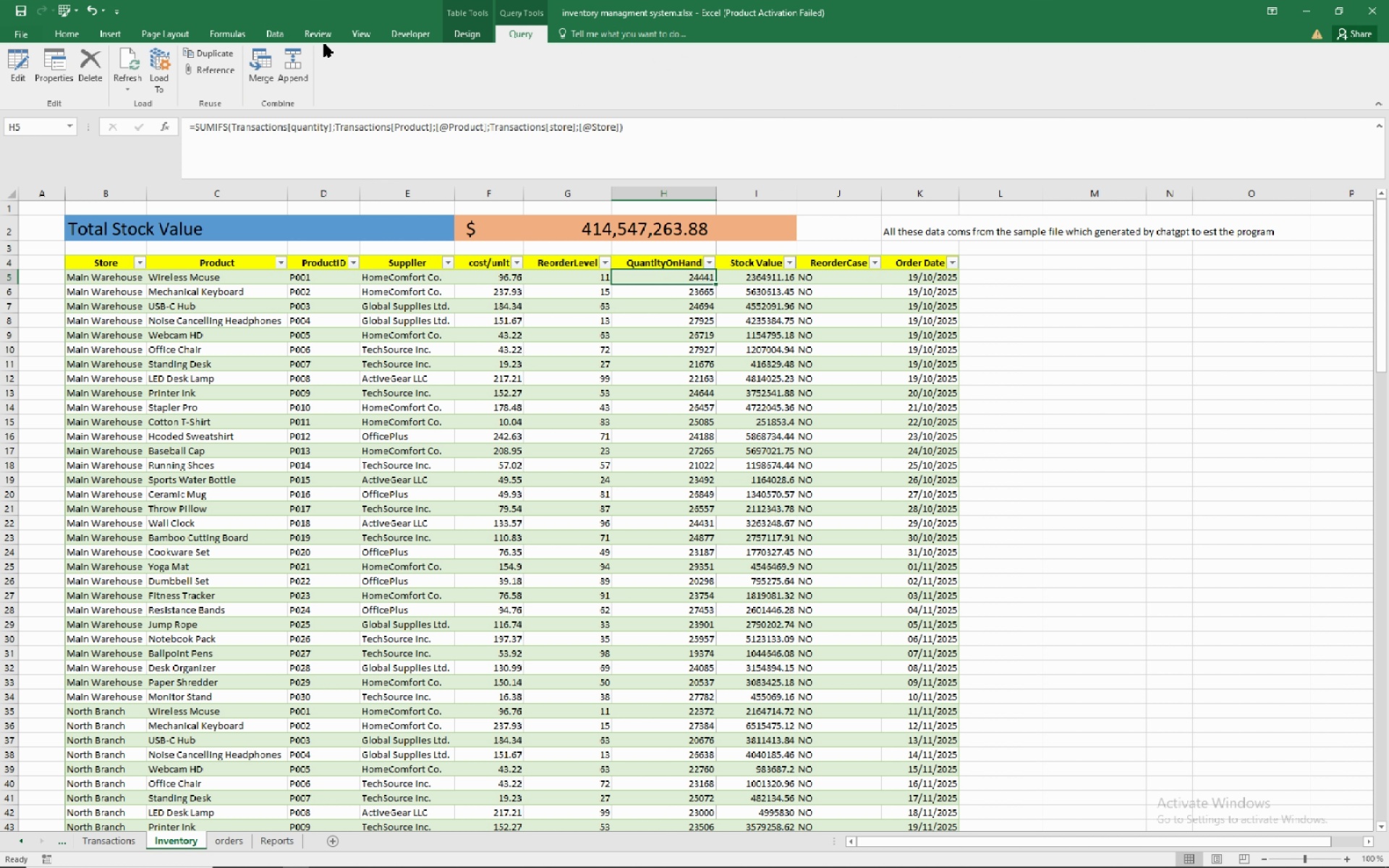 
left_click([679, 278])
 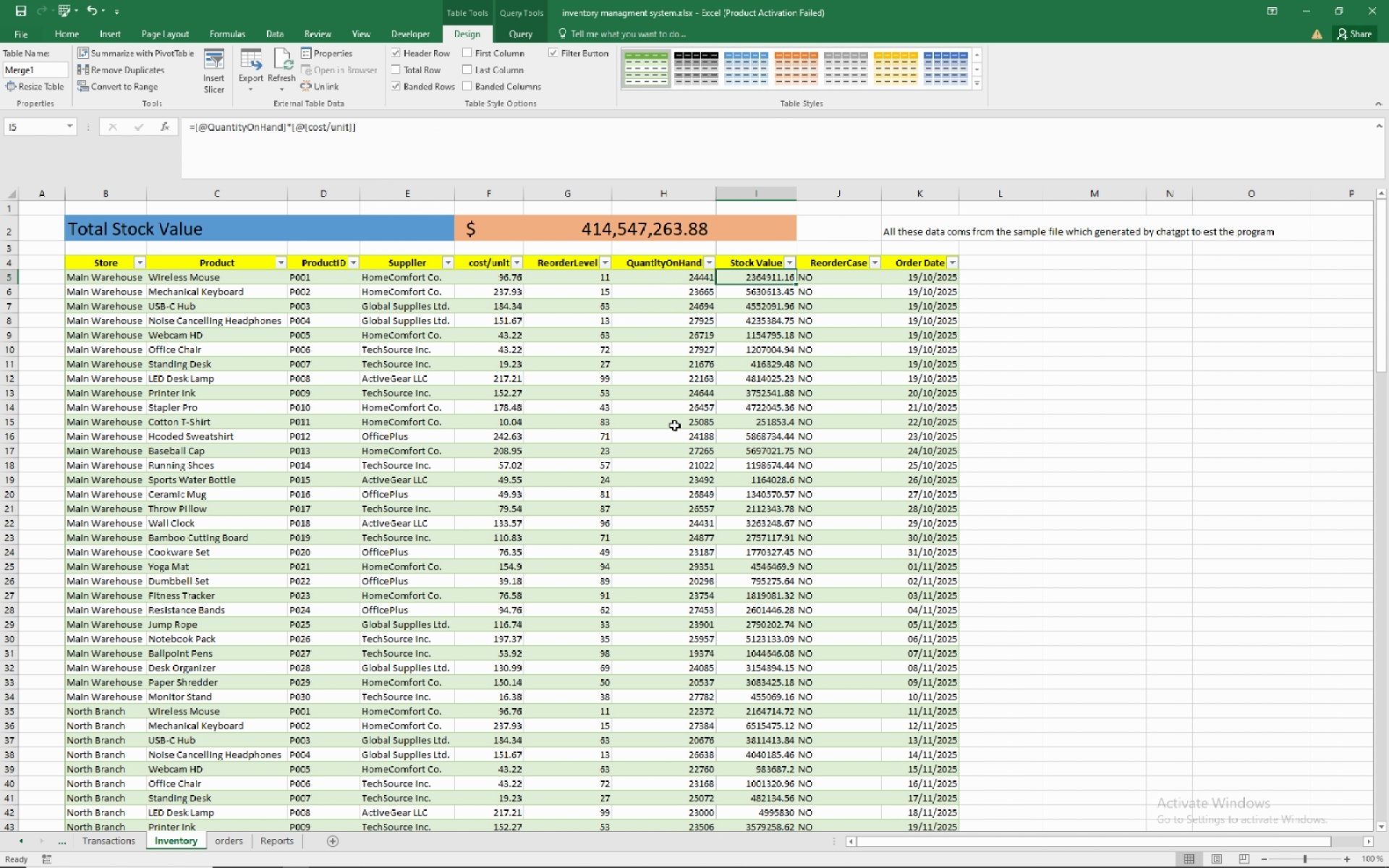 
wait(7.04)
 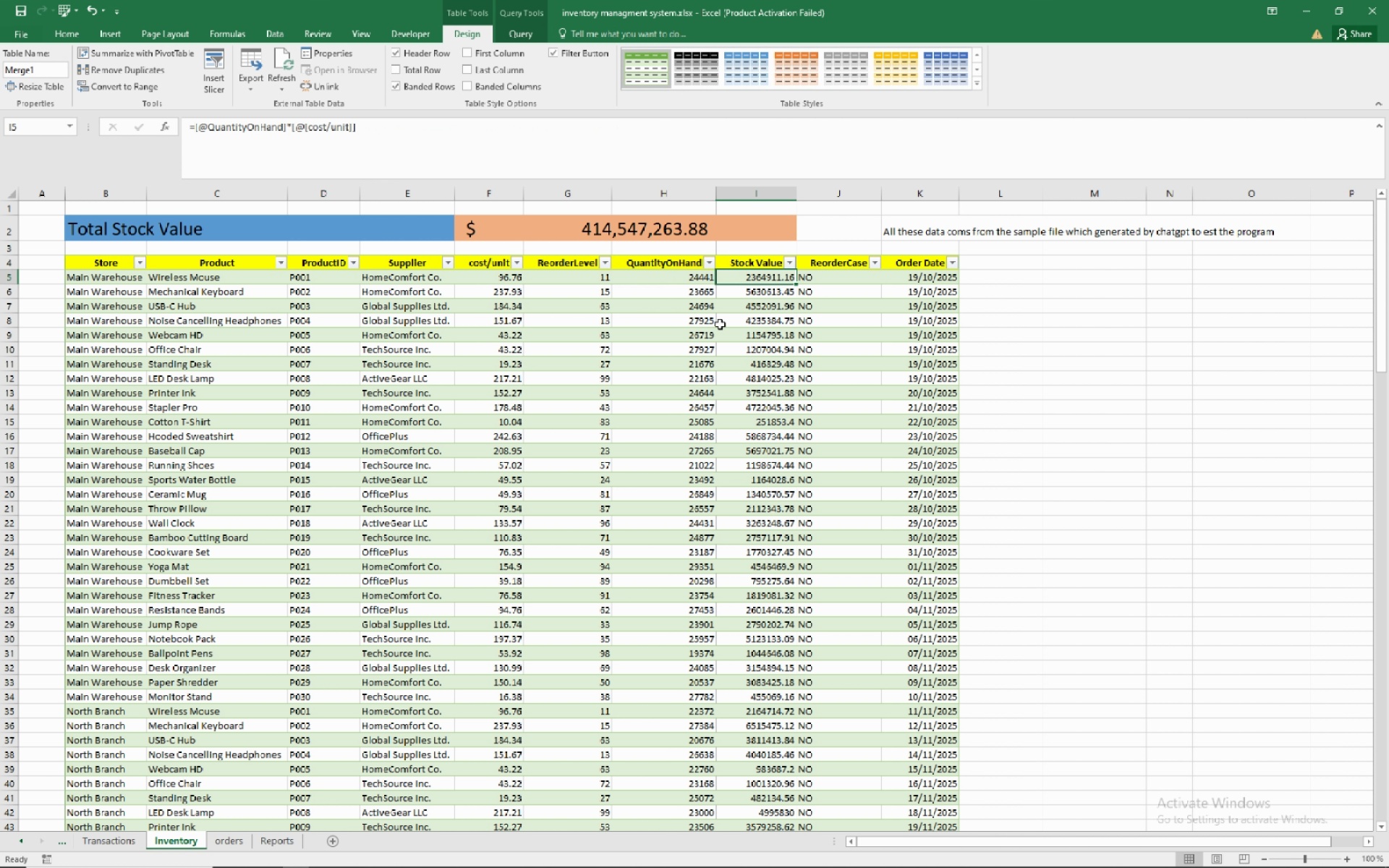 
left_click([667, 277])
 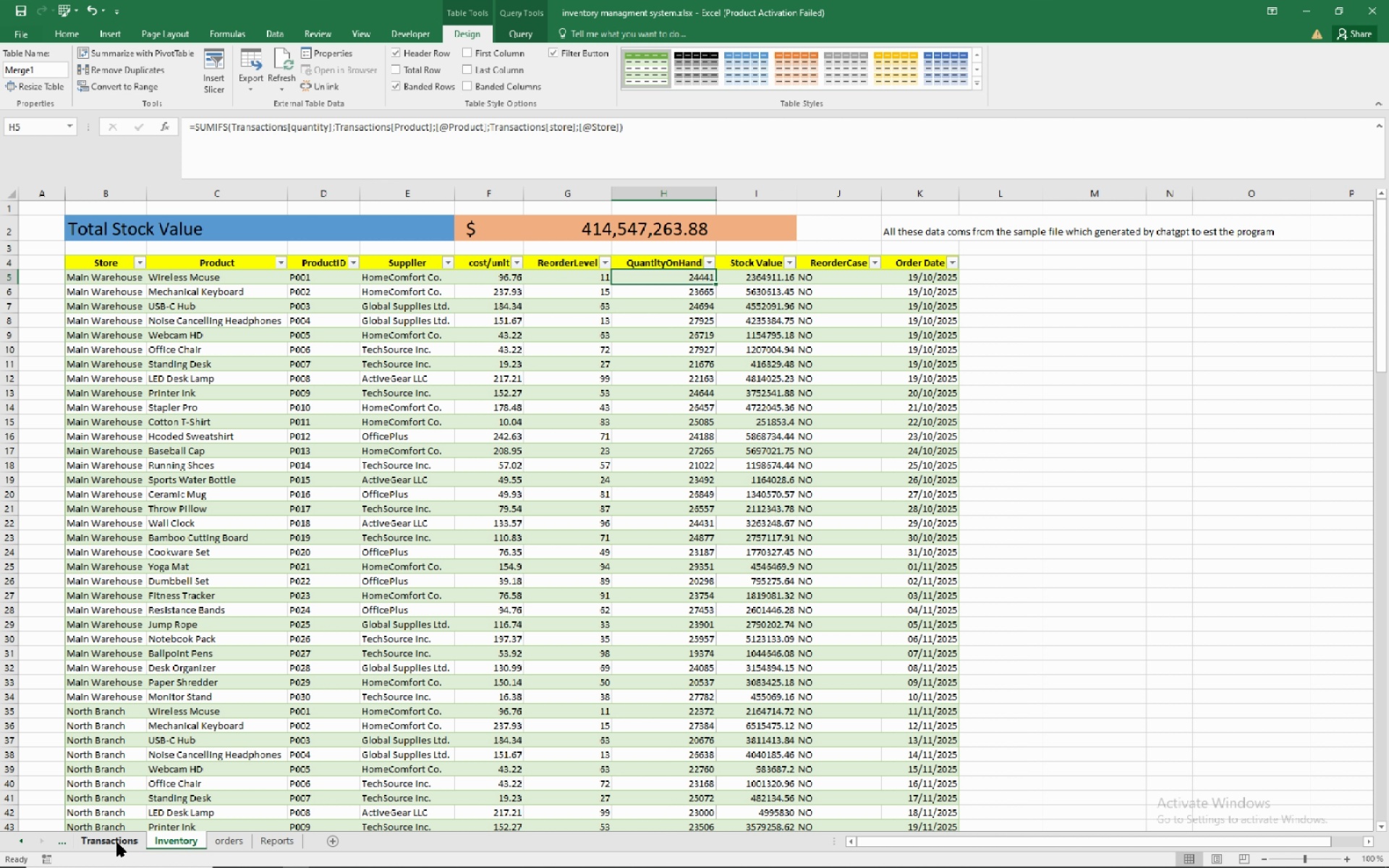 
wait(16.3)
 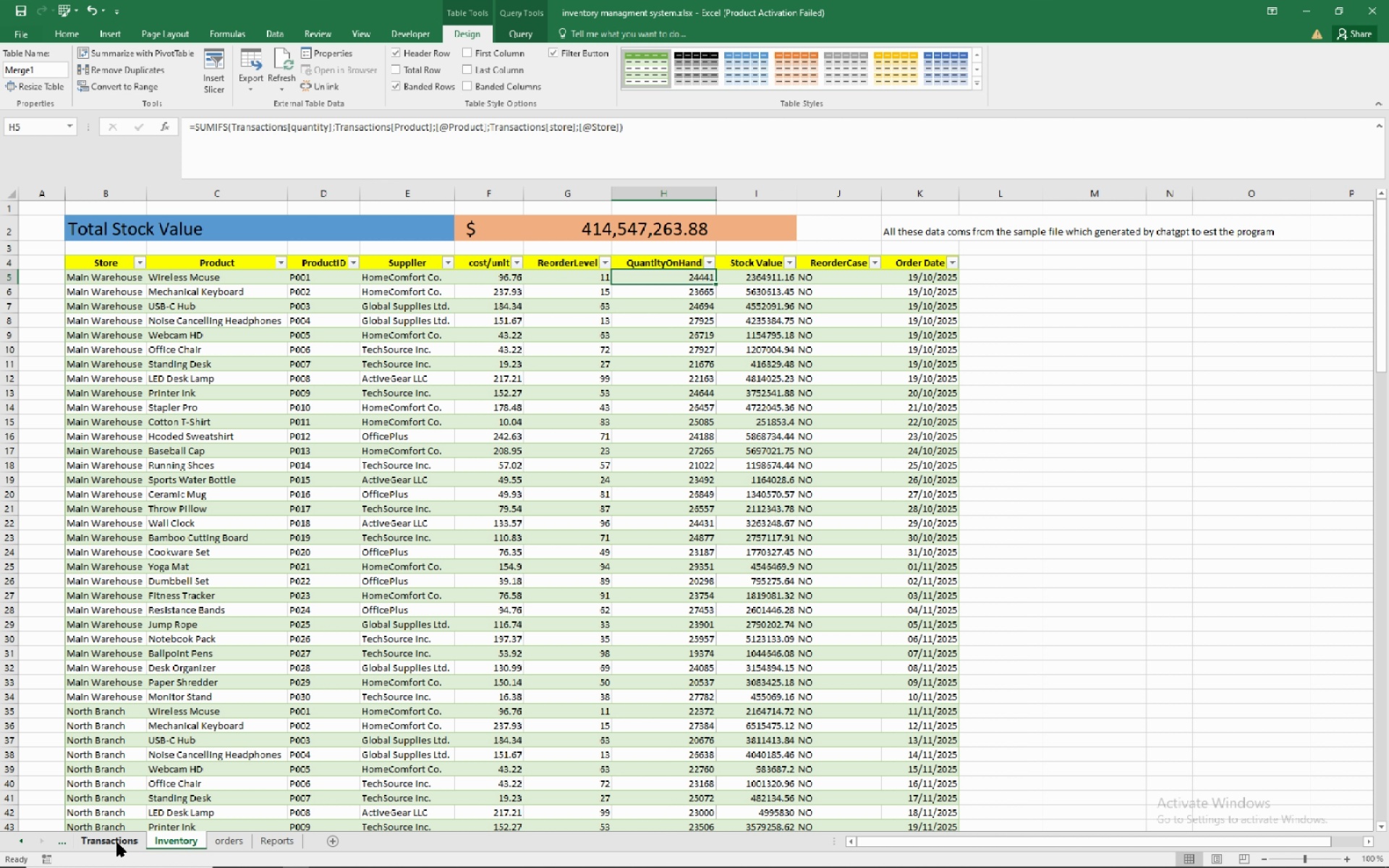 
left_click([107, 843])
 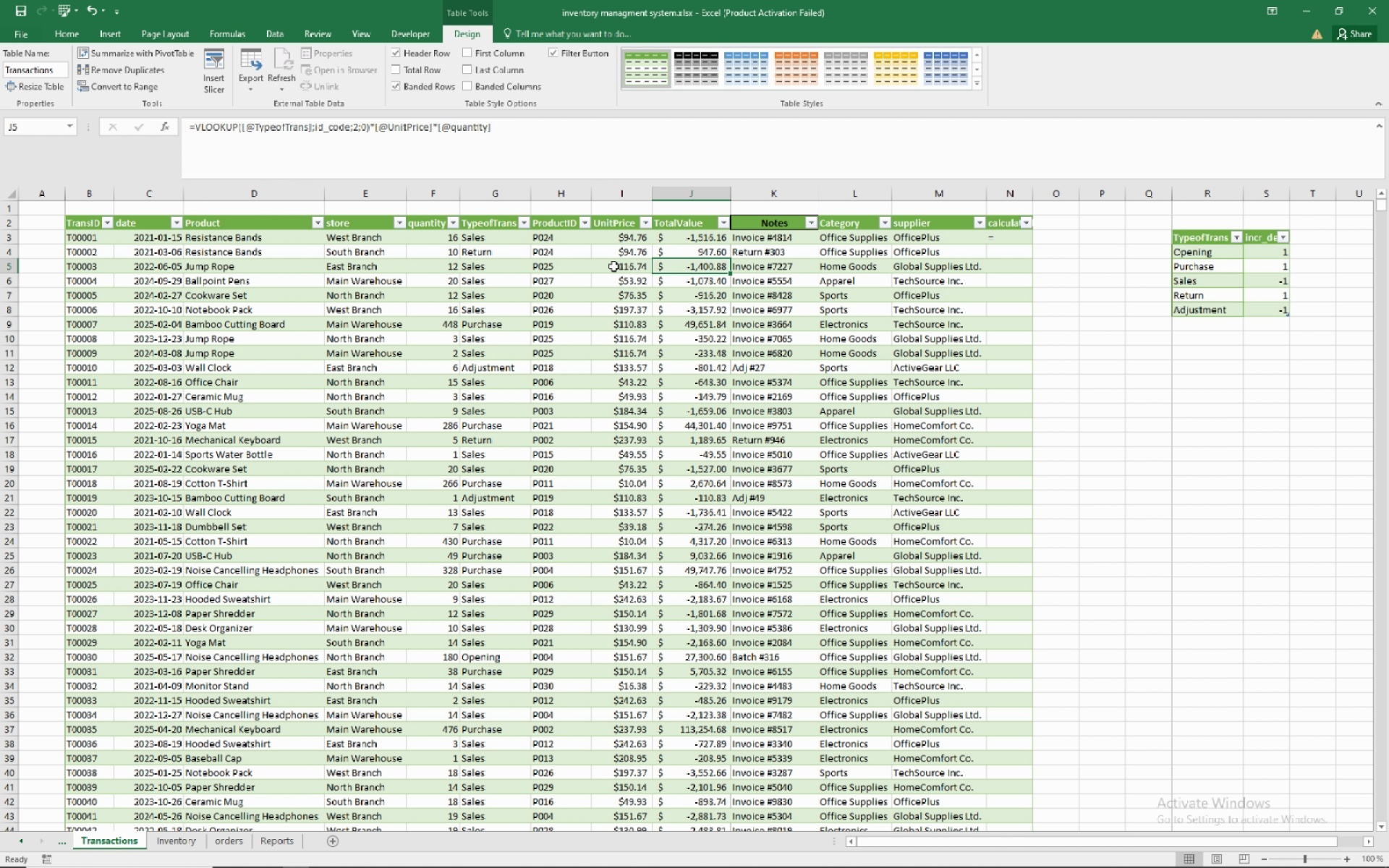 
wait(11.69)
 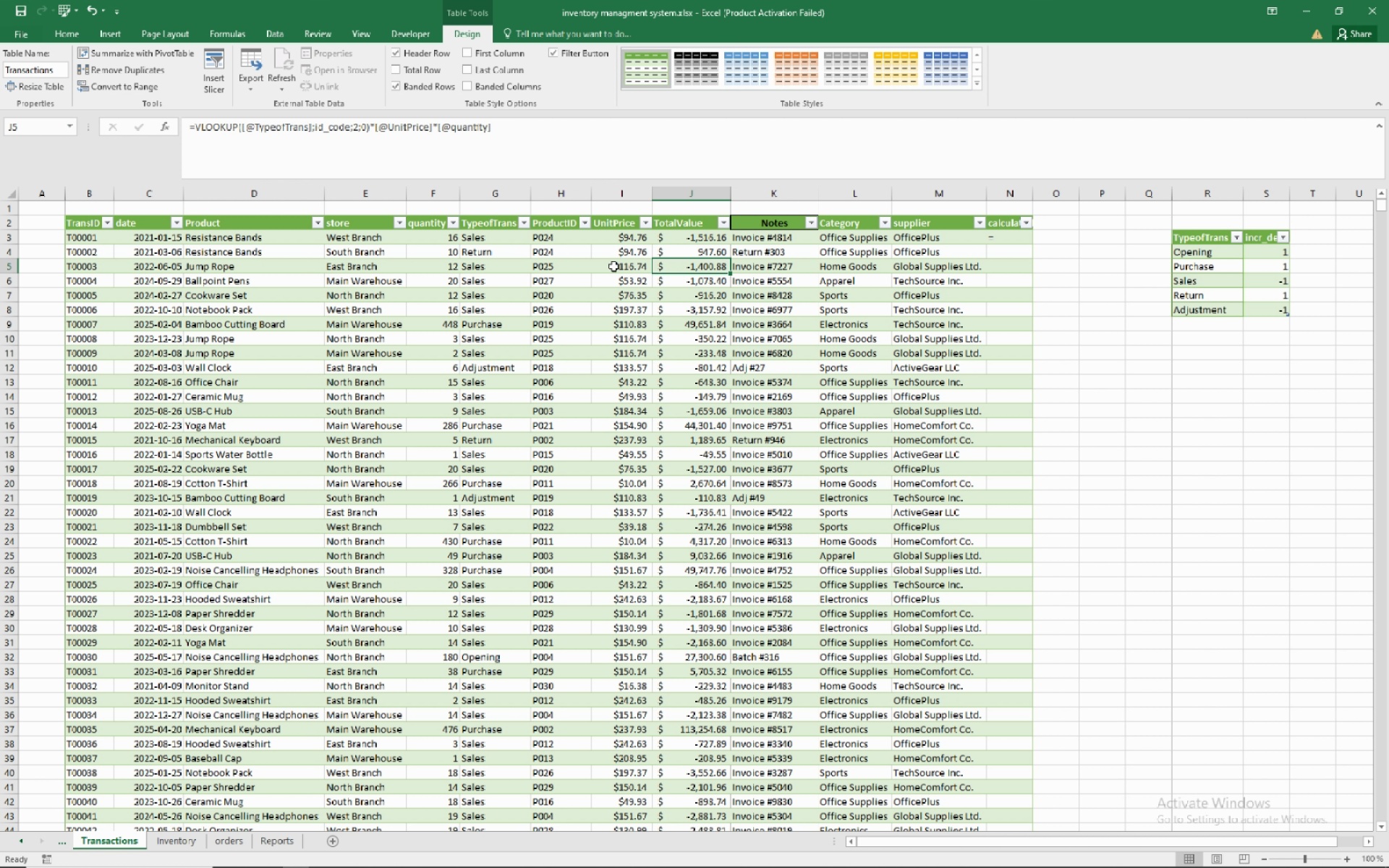 
left_click([689, 240])
 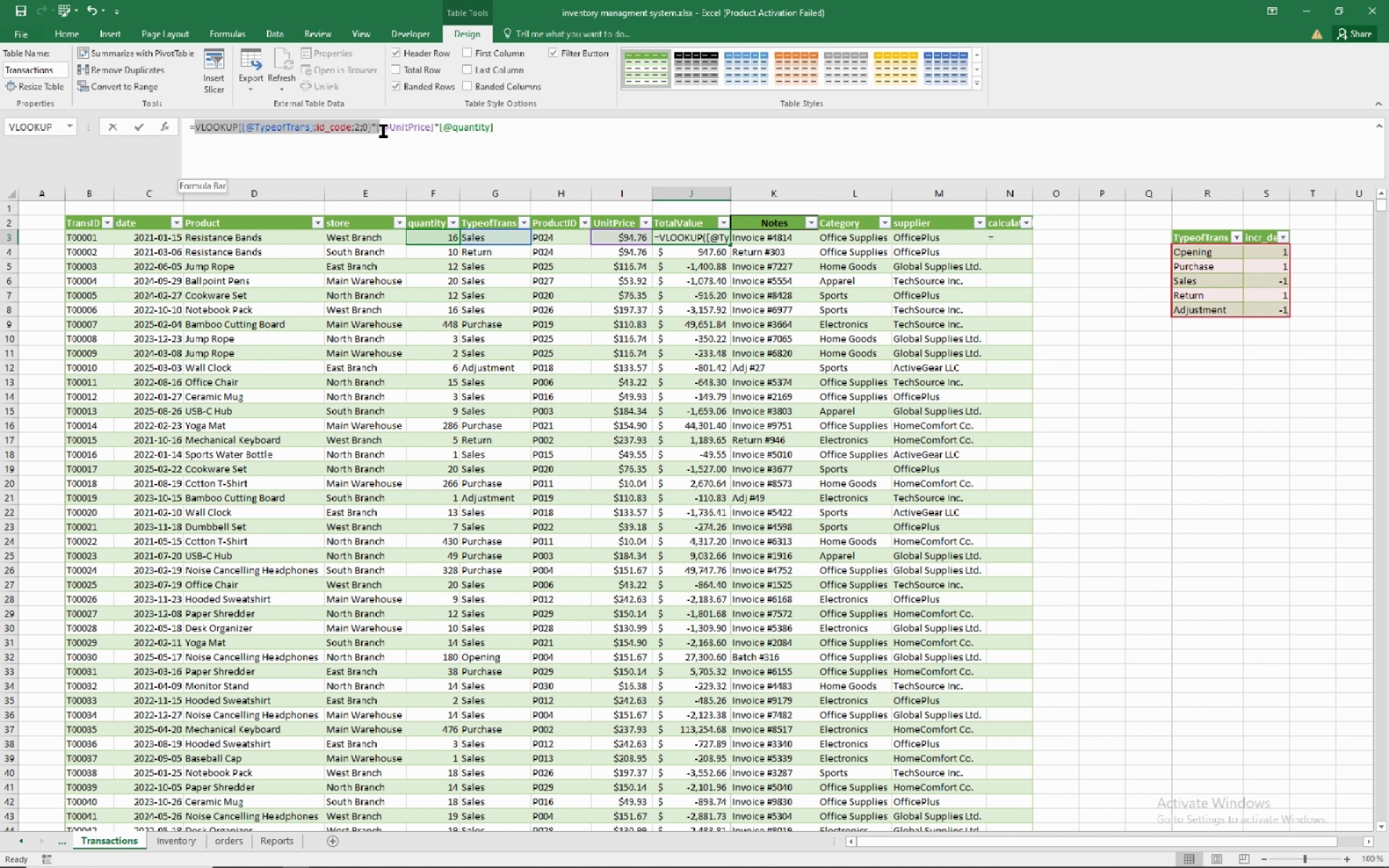 
wait(22.93)
 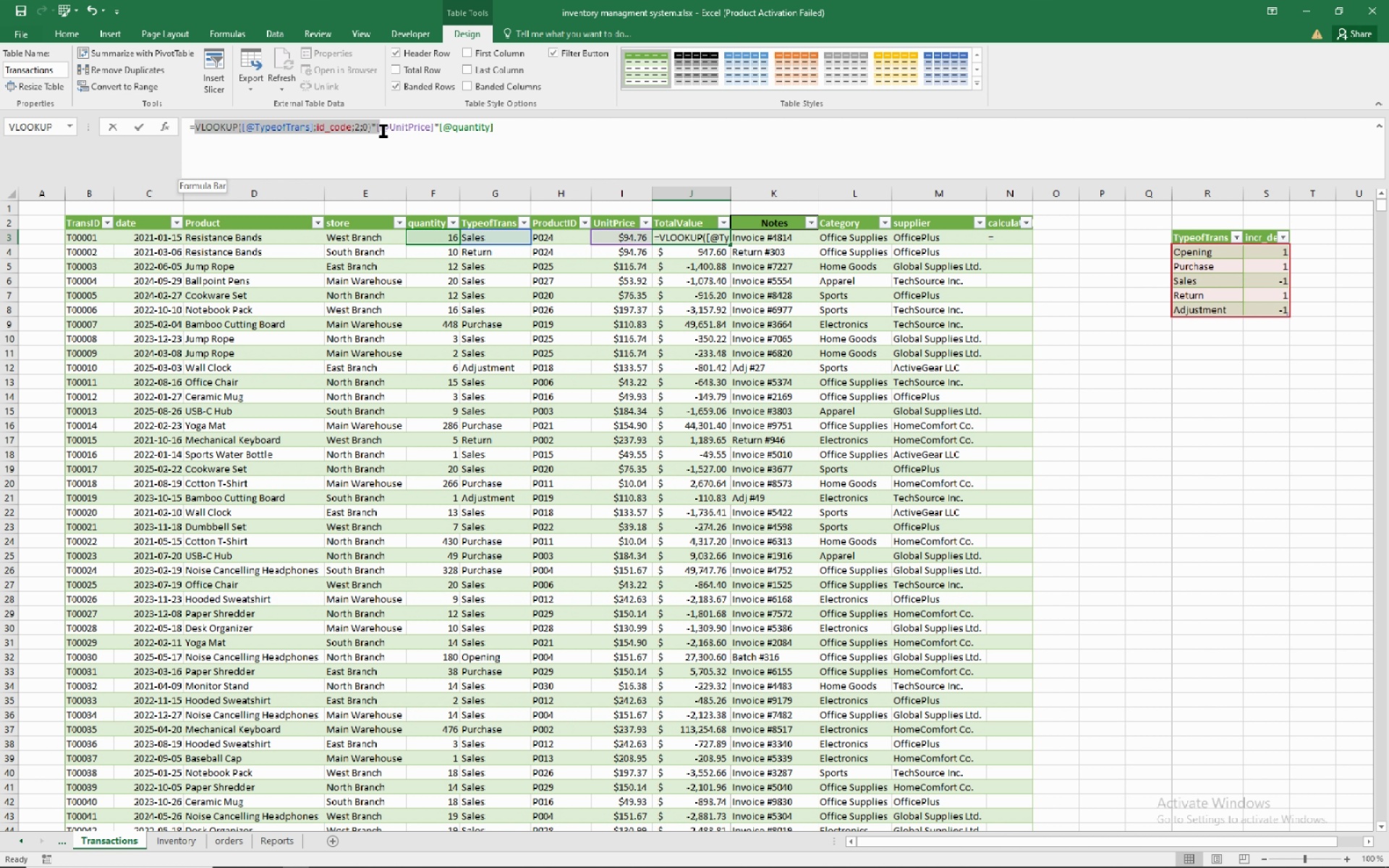 
right_click([357, 130])
 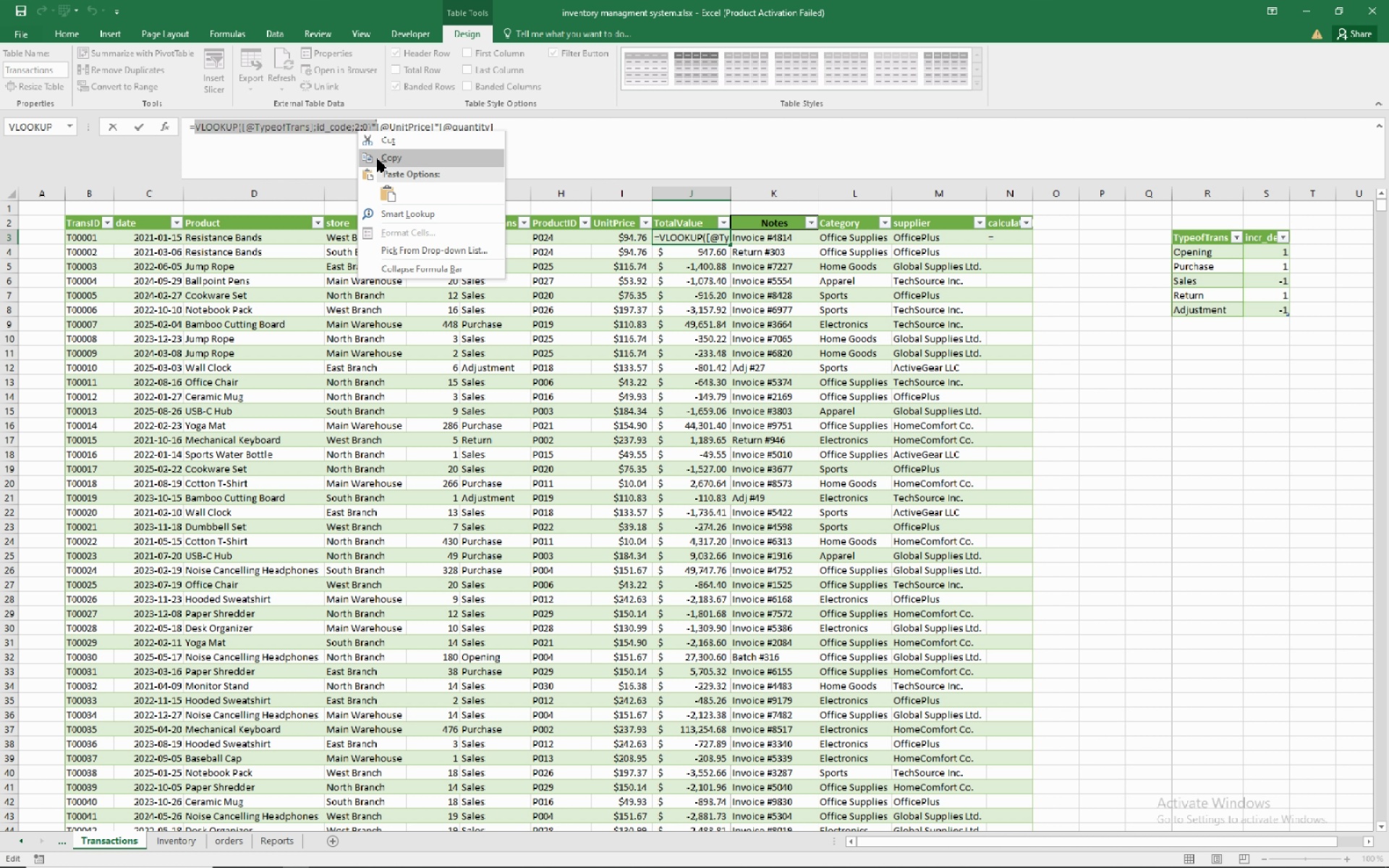 
left_click([377, 158])
 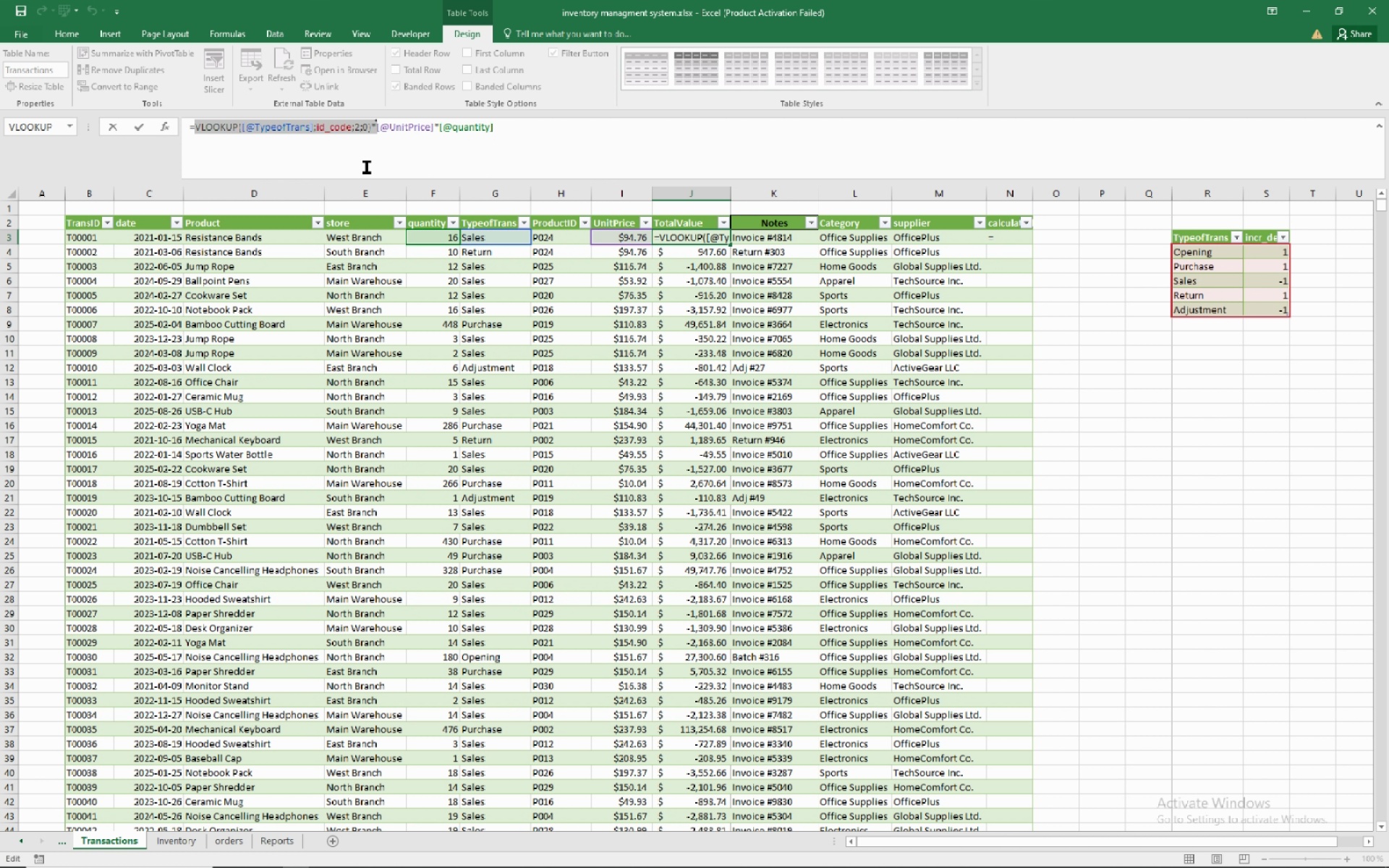 
wait(8.59)
 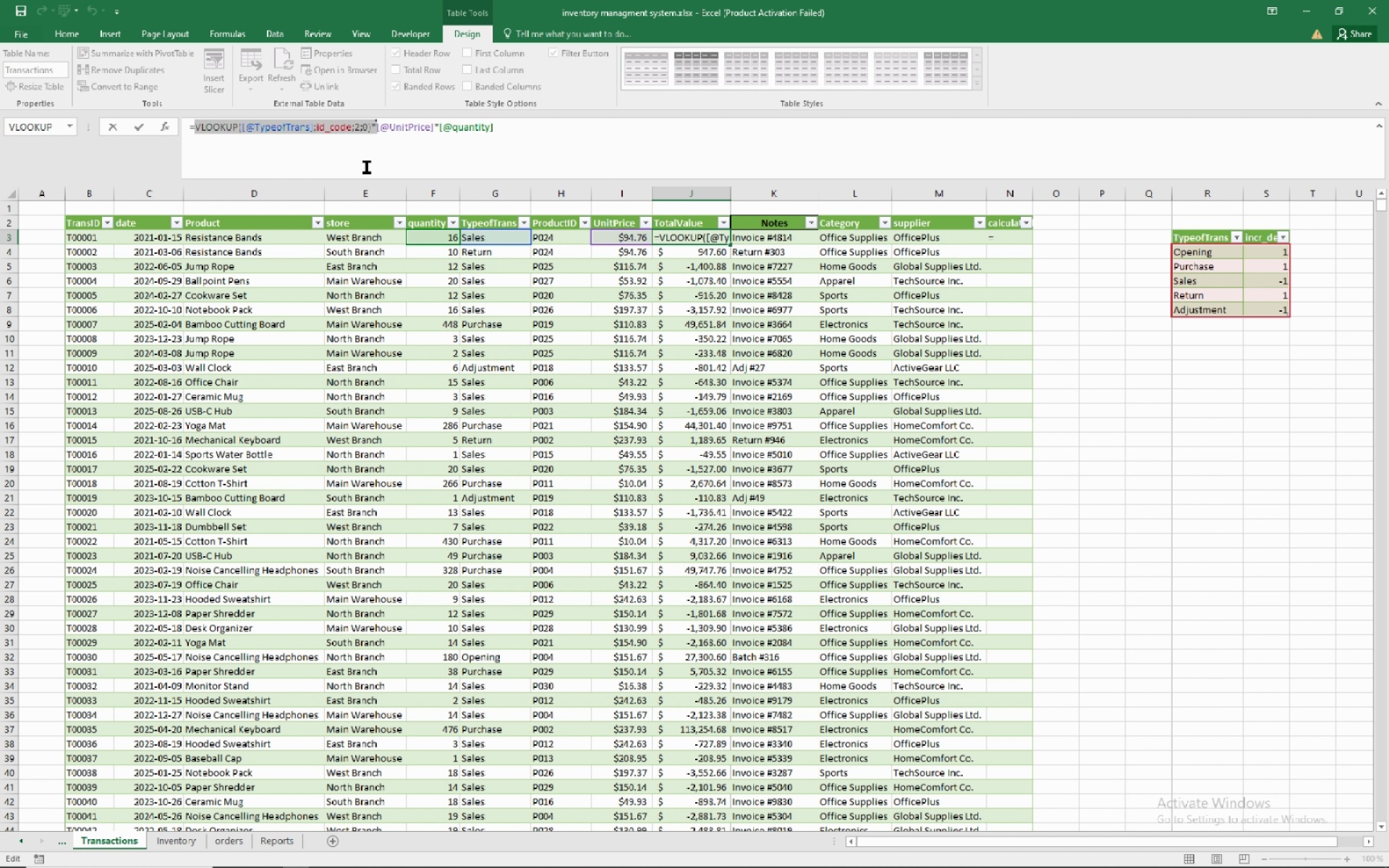 
key(Delete)
 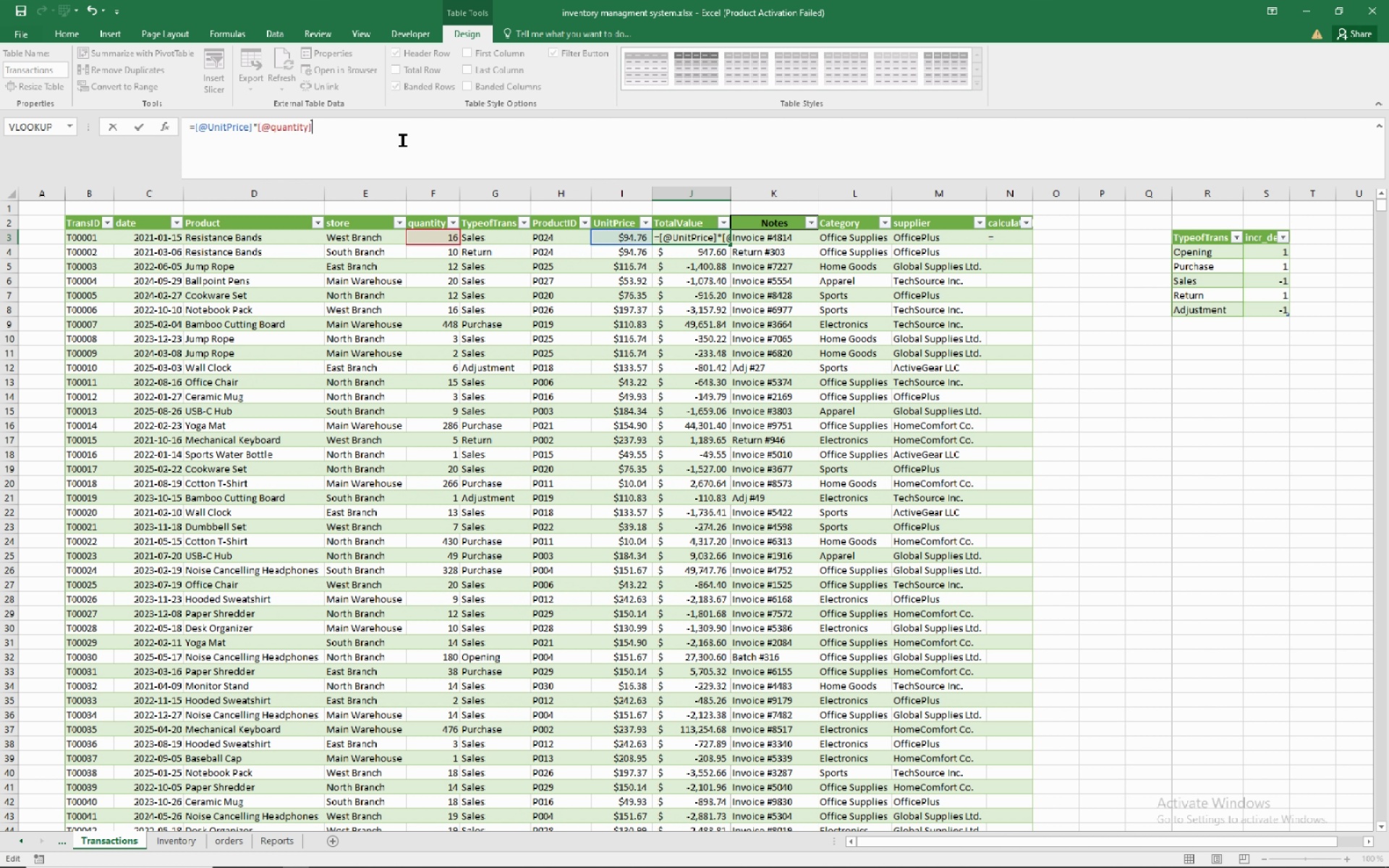 
wait(6.65)
 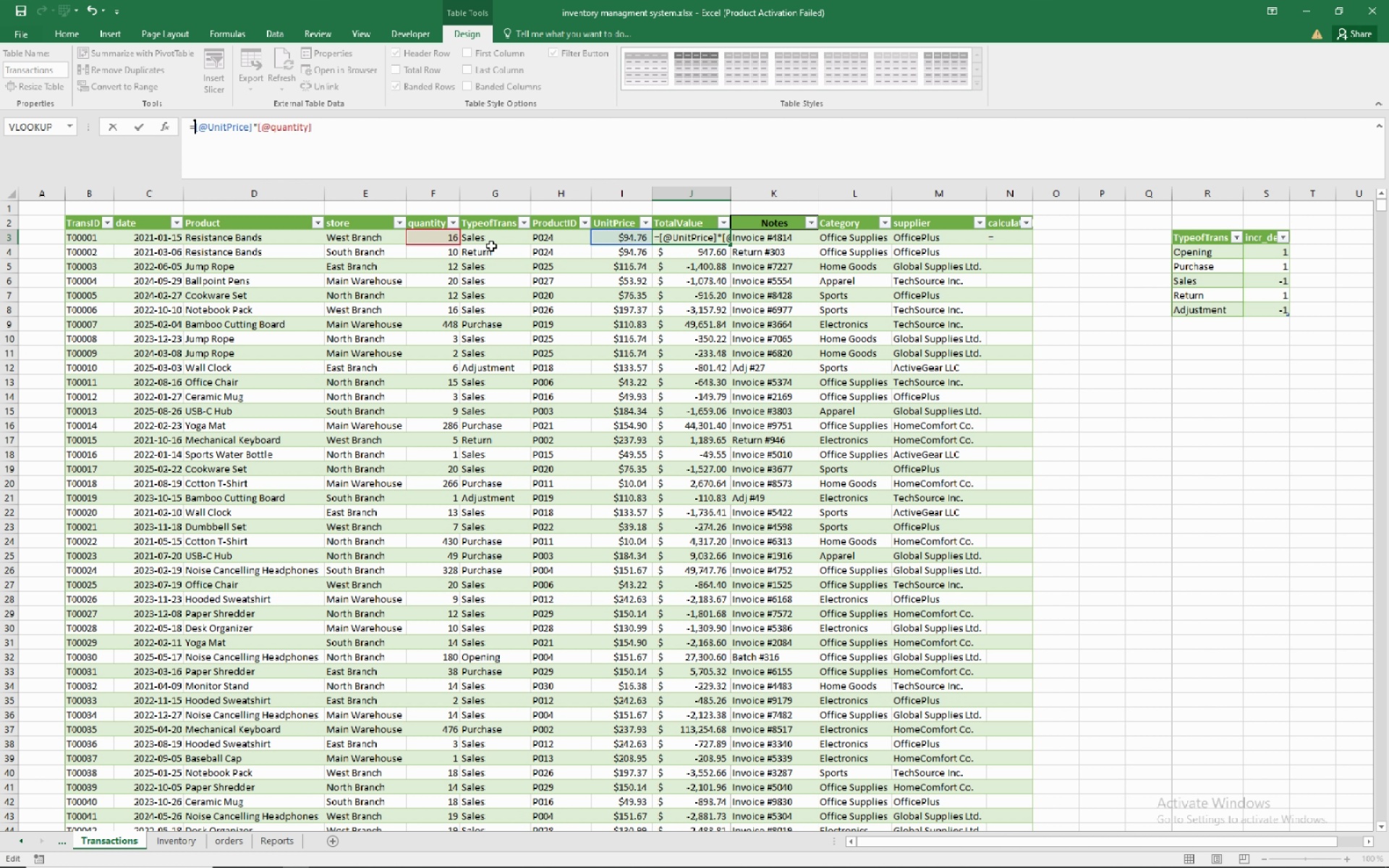 
key(NumpadEnter)
 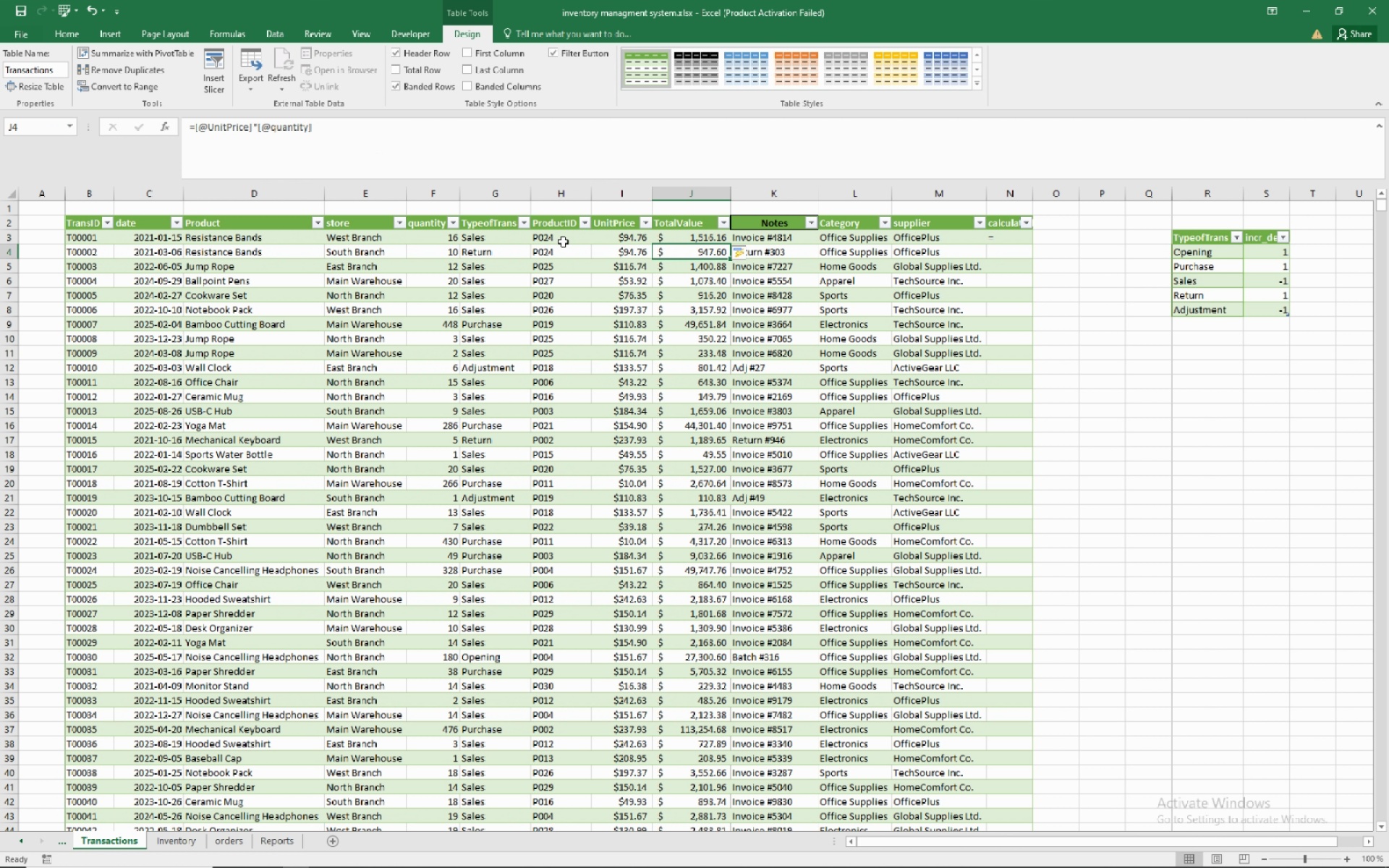 
wait(5.58)
 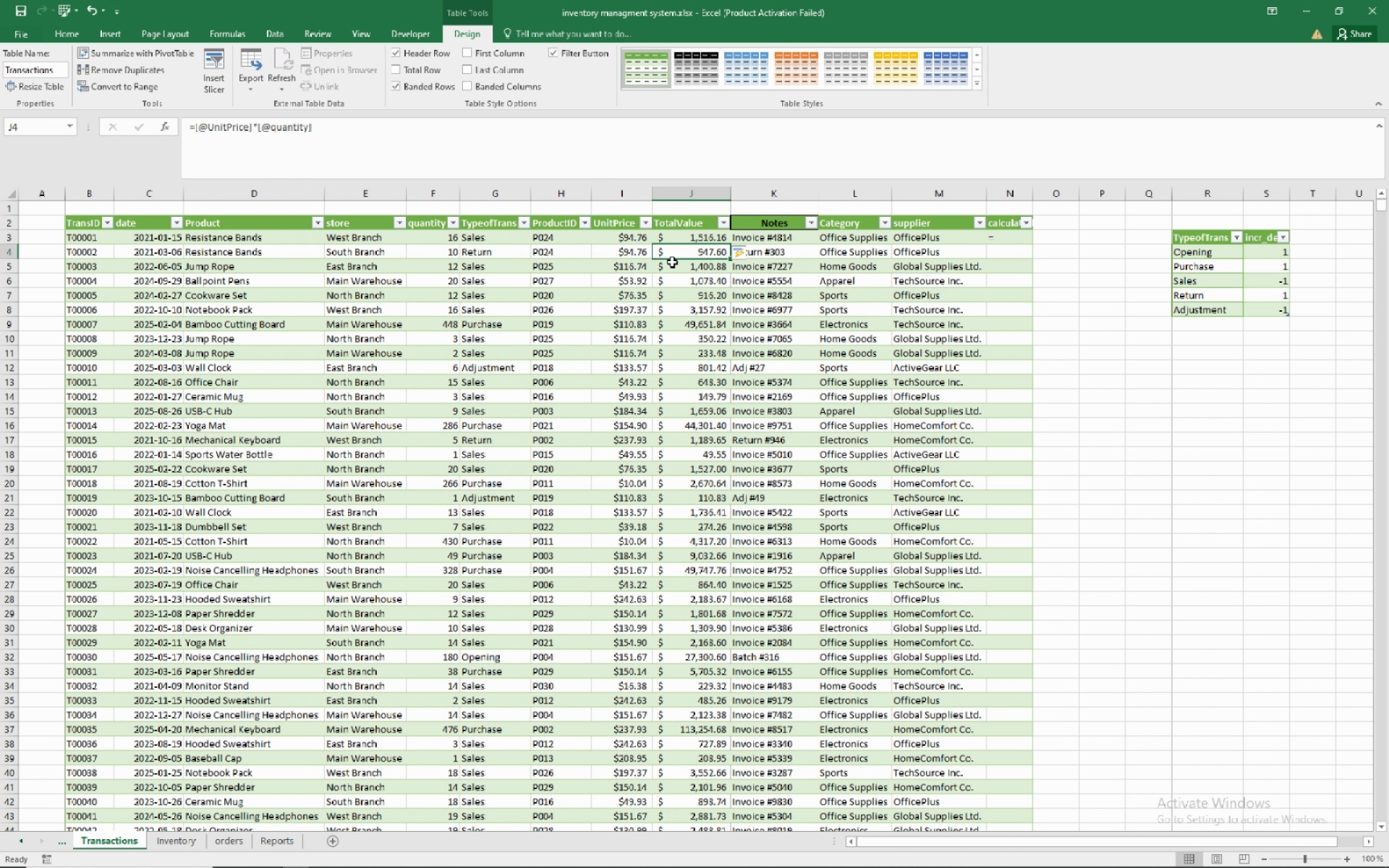 
left_click([442, 239])
 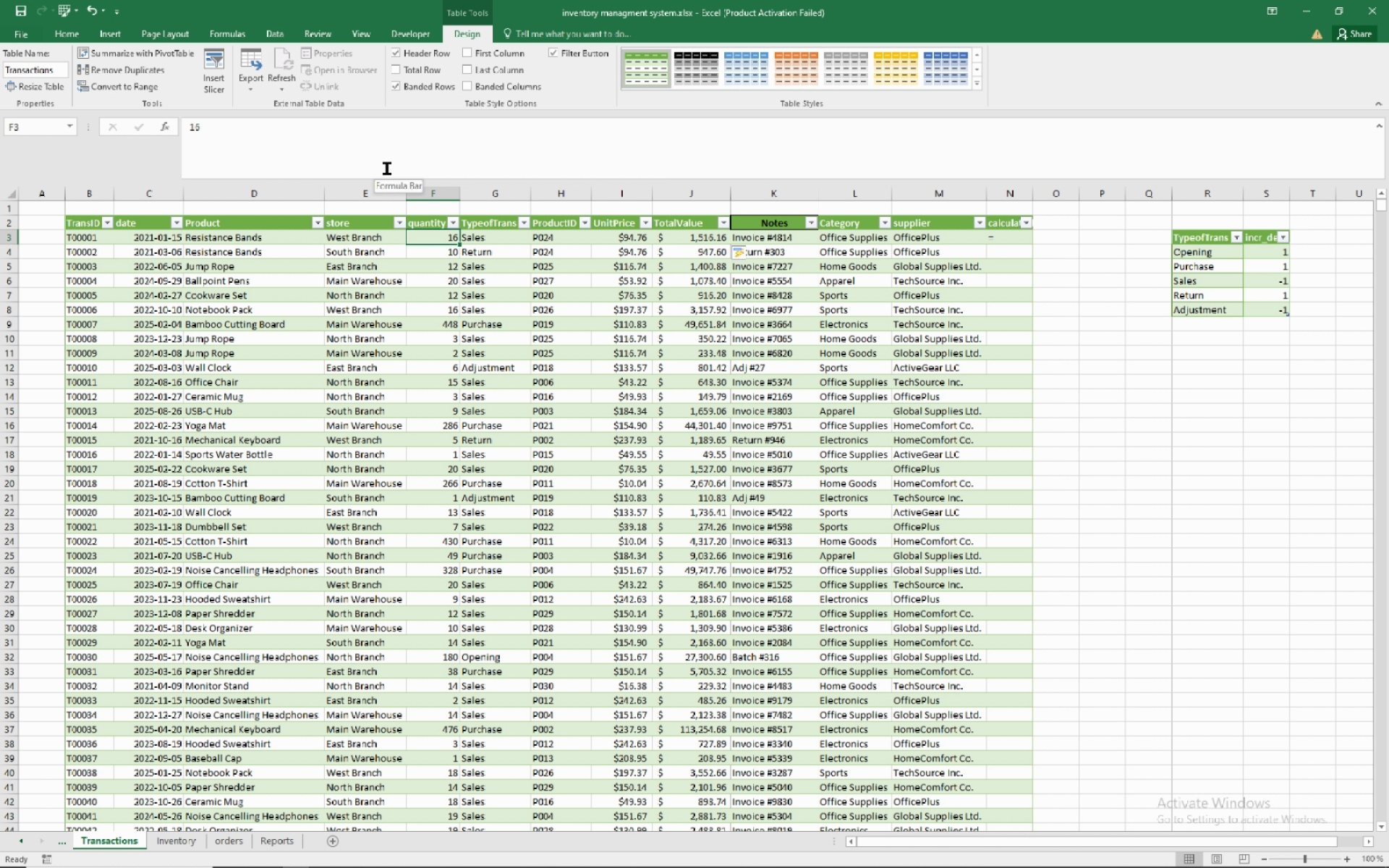 
wait(14.68)
 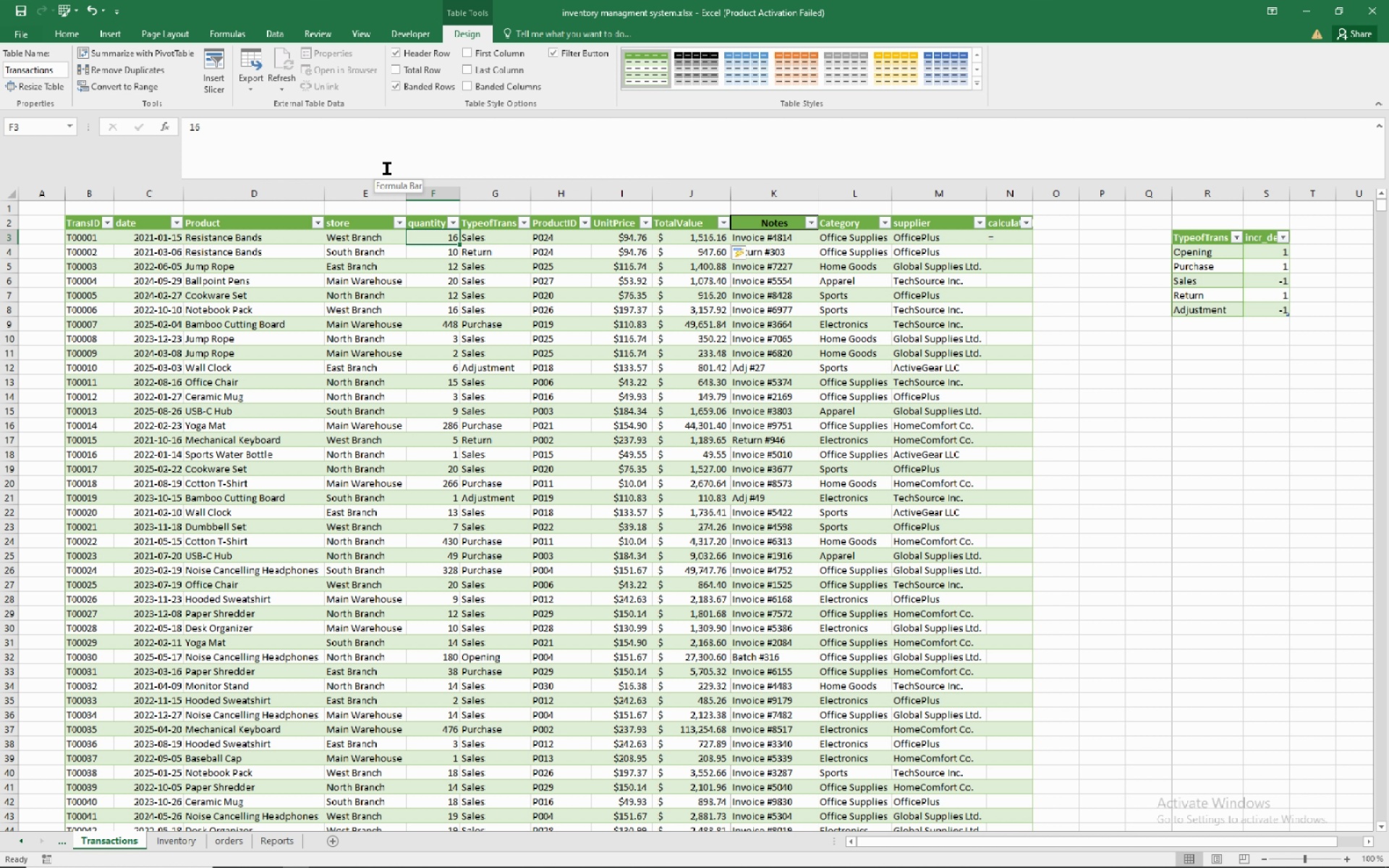 
left_click([1196, 359])
 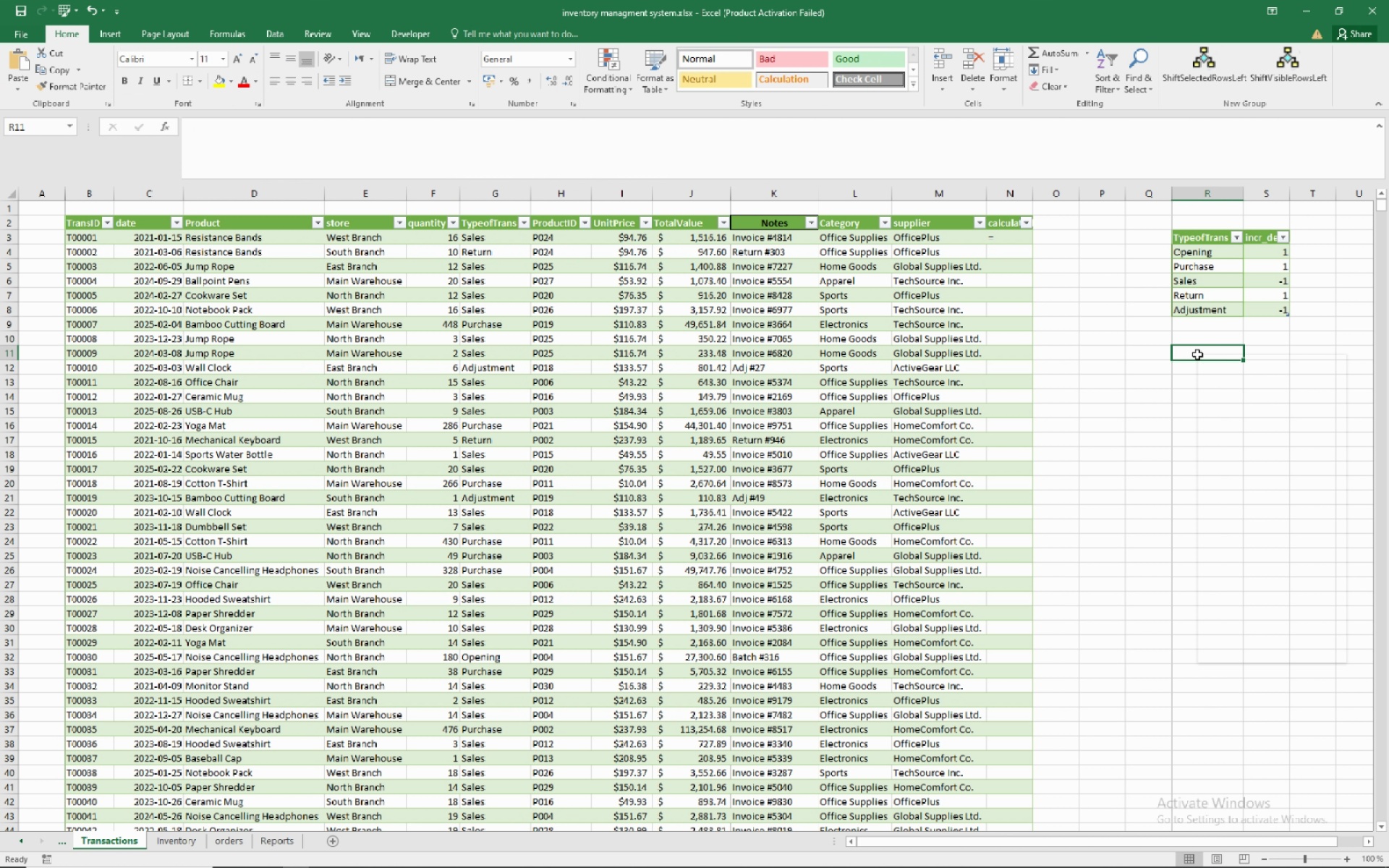 
right_click([1197, 354])
 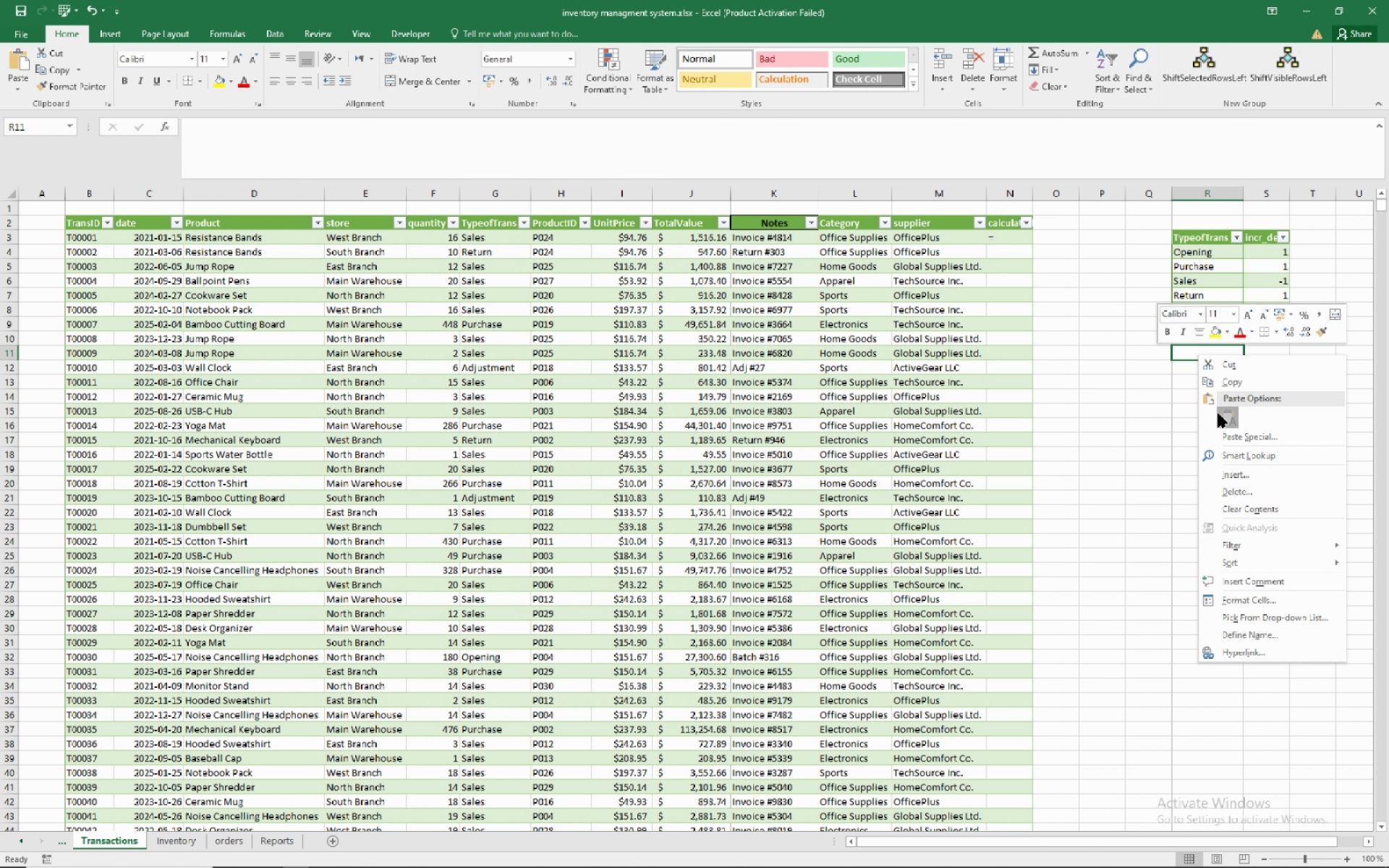 
left_click([1218, 414])
 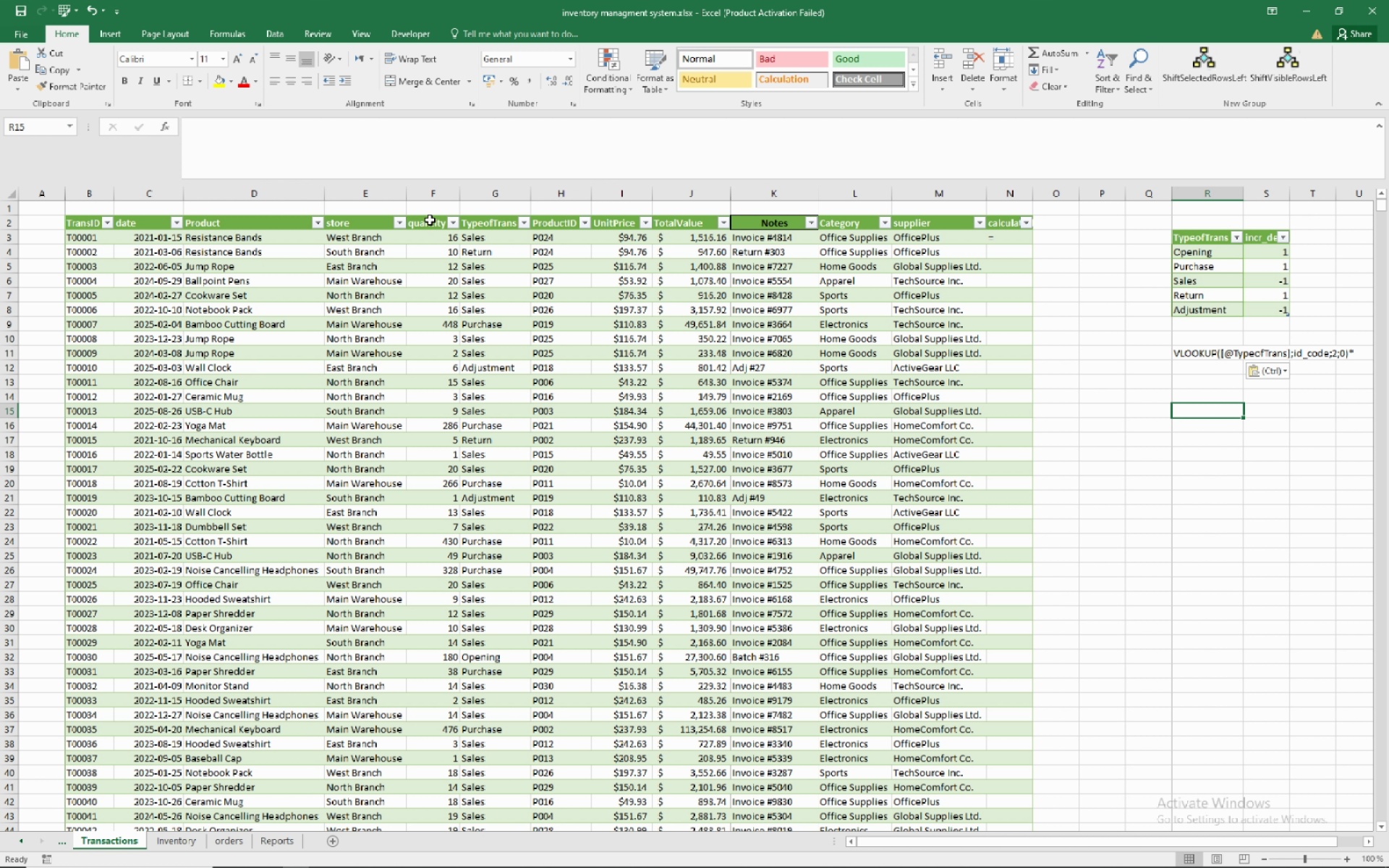 
wait(10.18)
 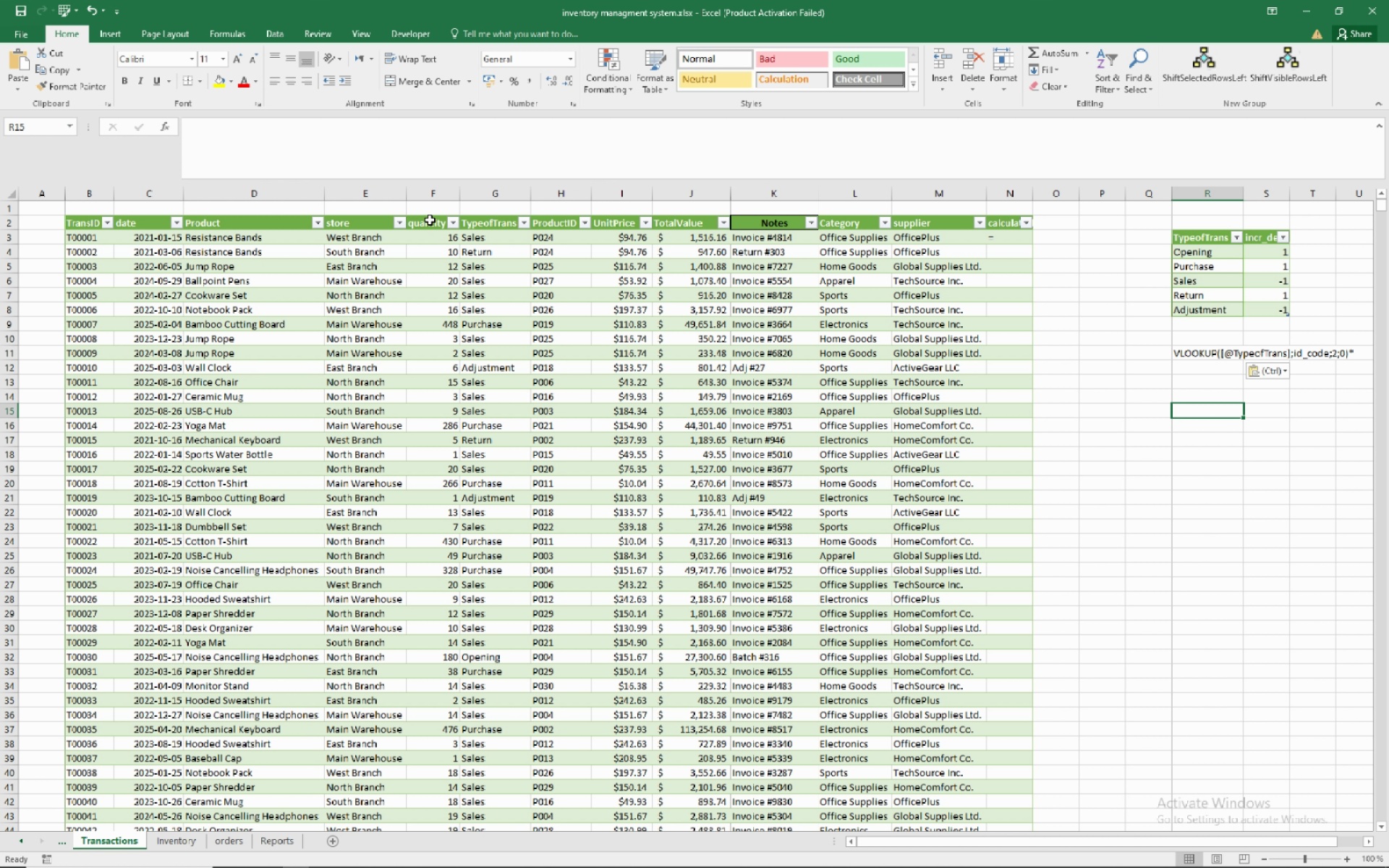 
left_click([423, 194])
 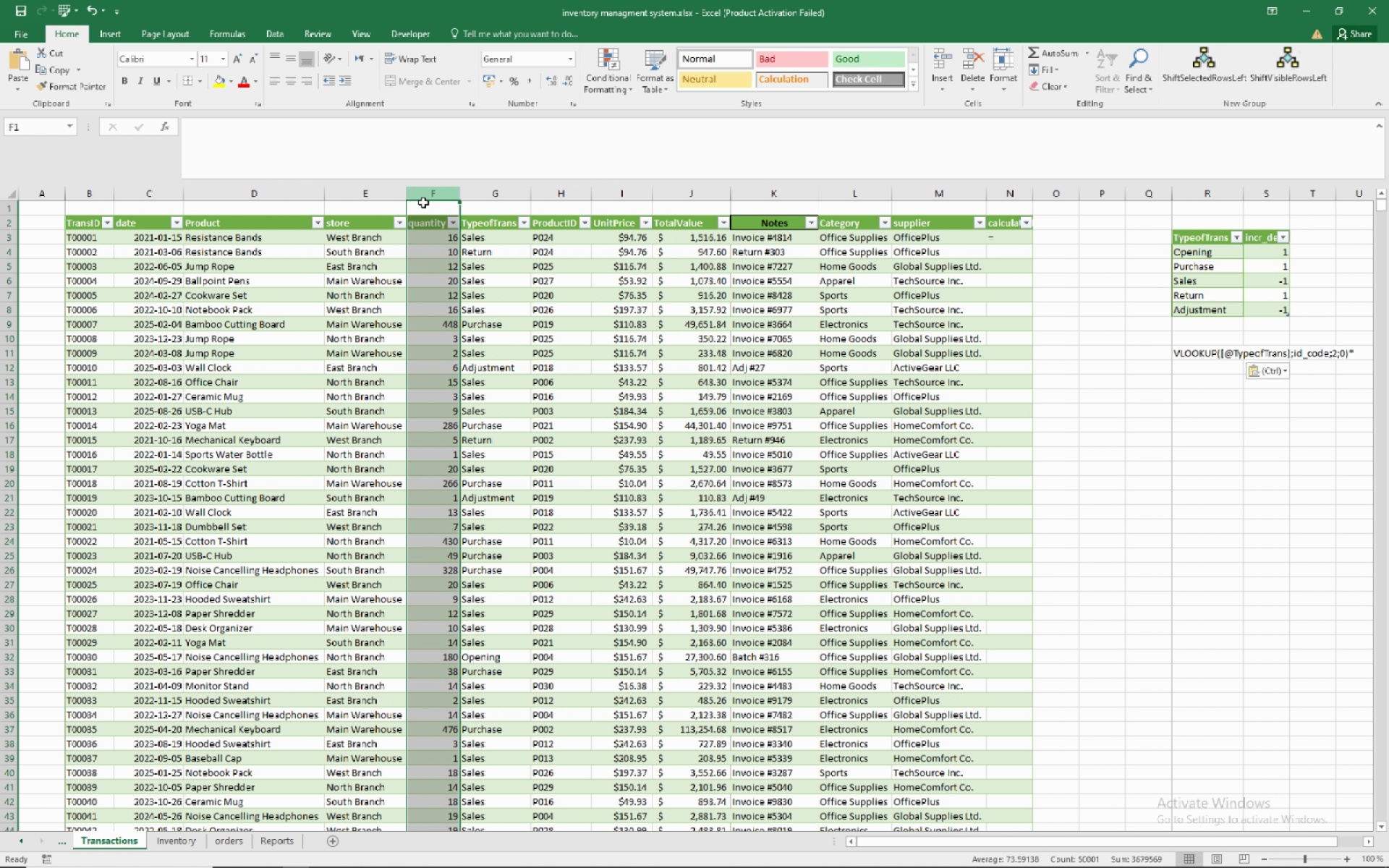 
left_click([422, 221])
 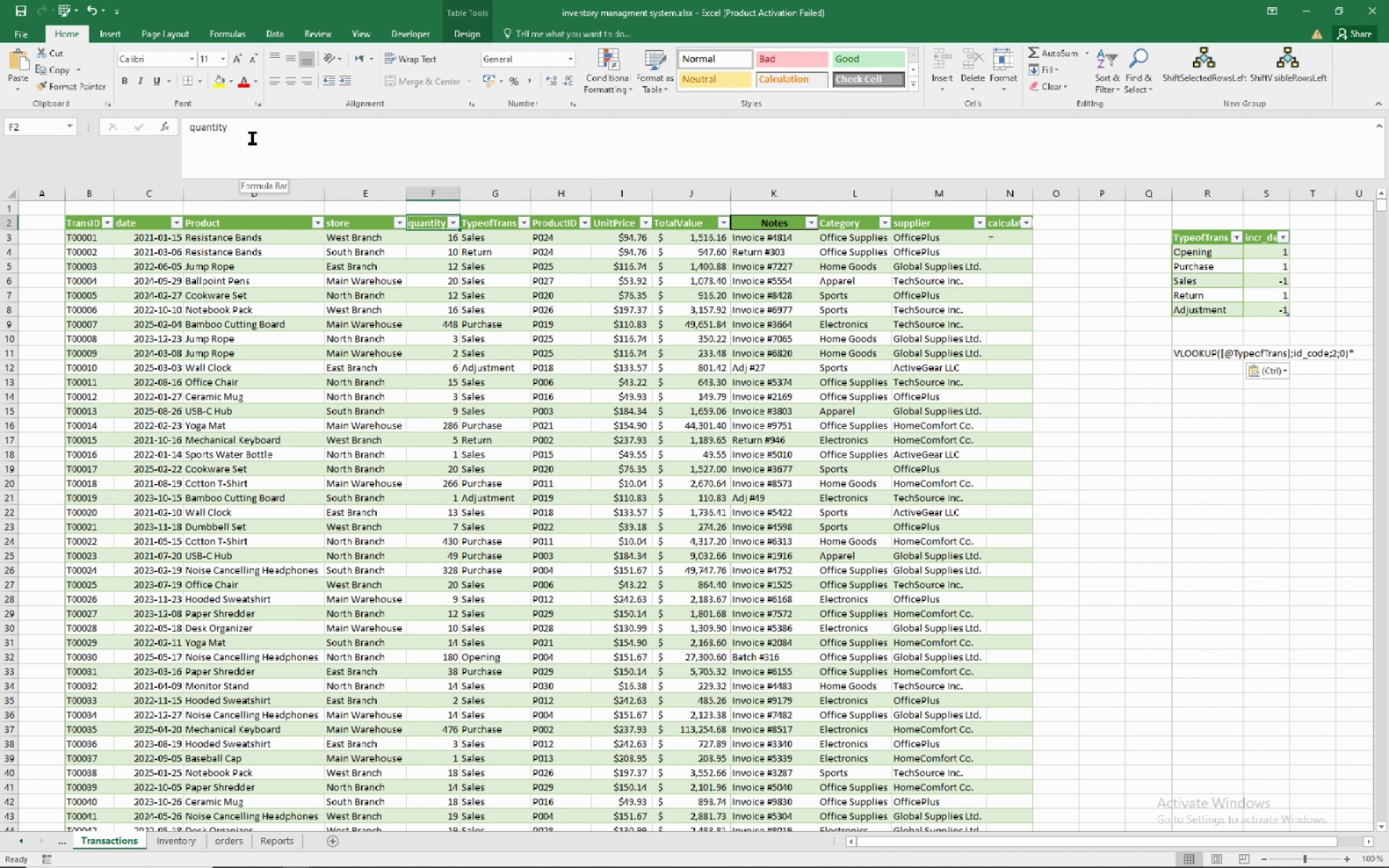 
left_click([252, 138])
 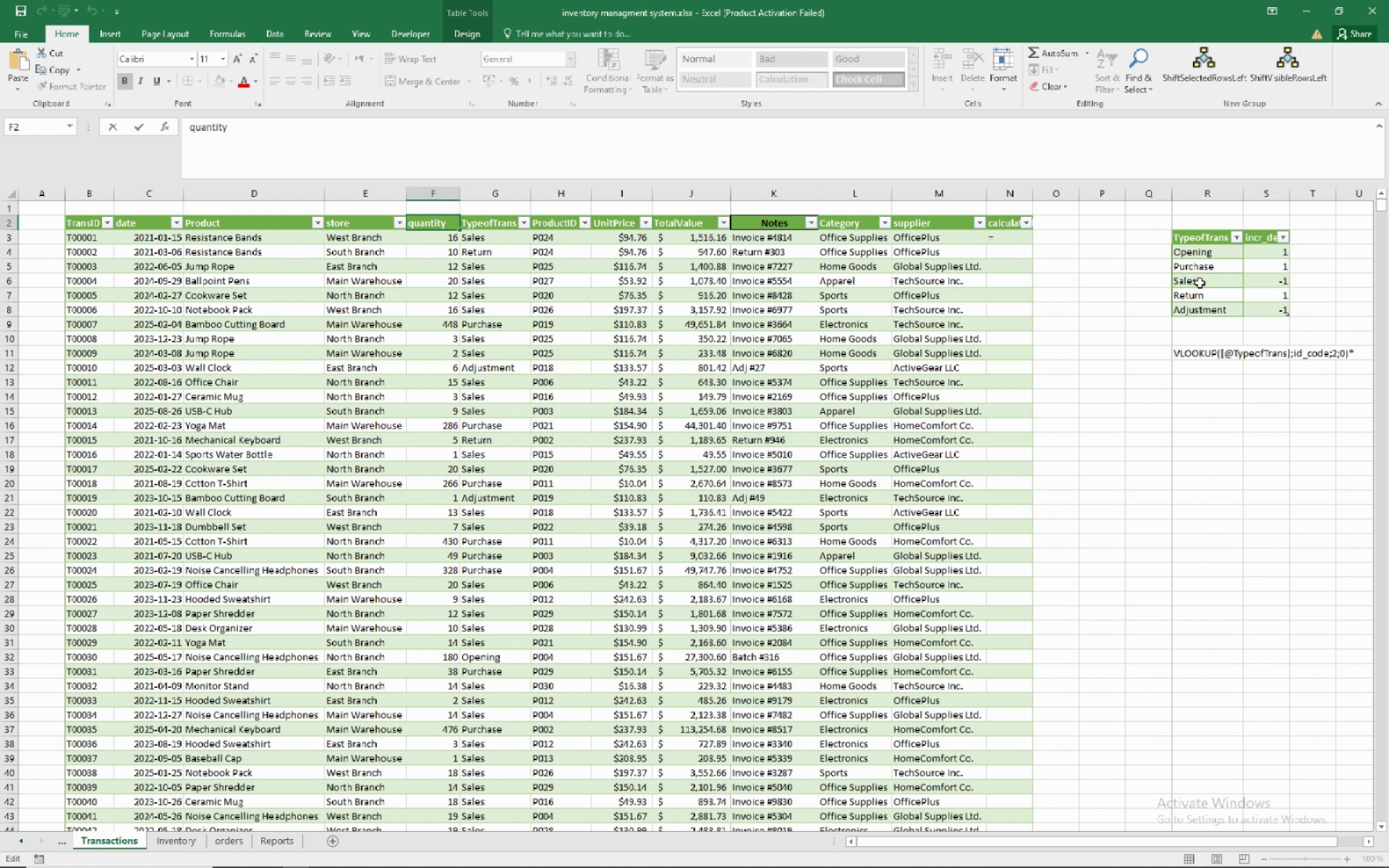 
wait(6.12)
 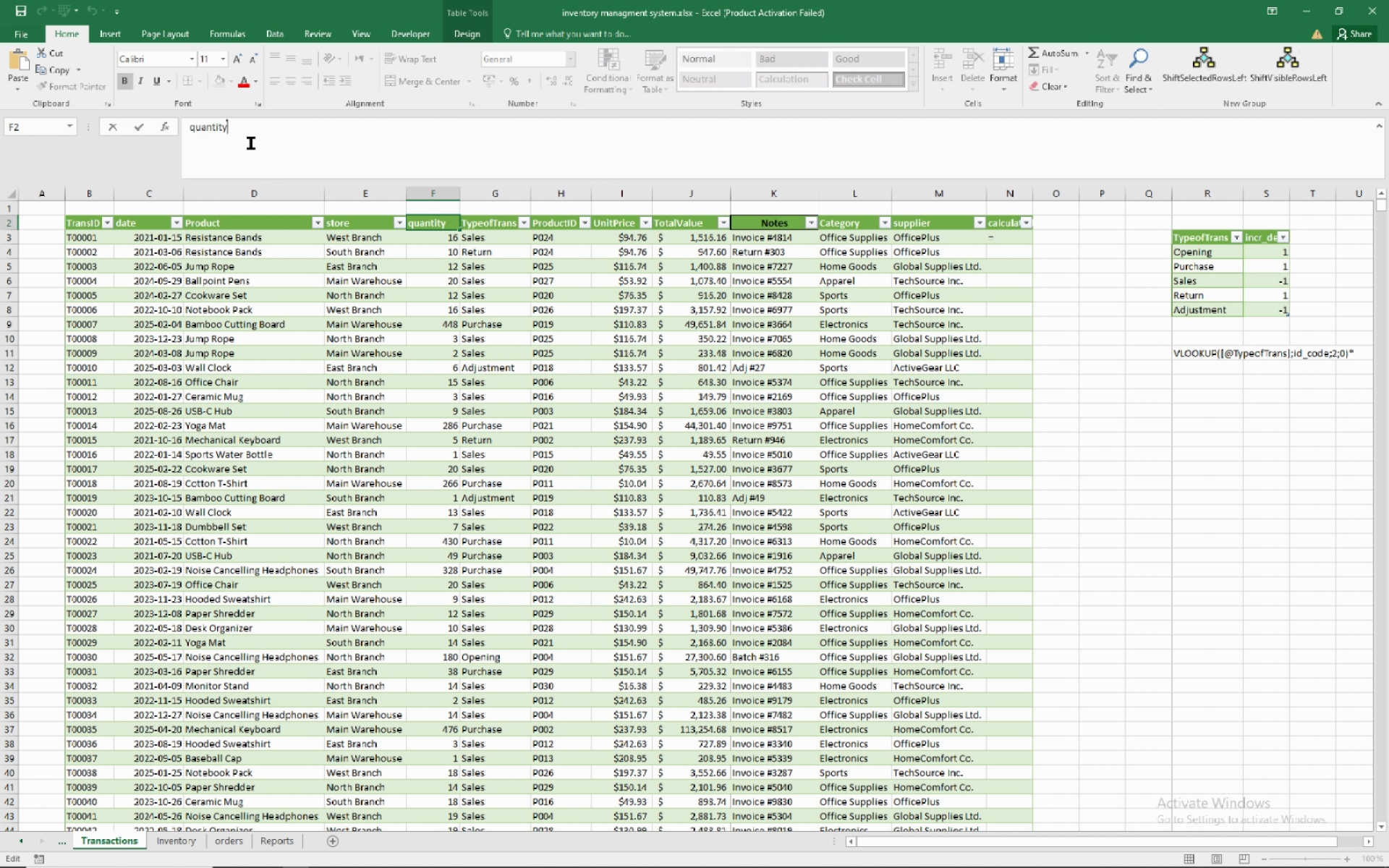 
left_click([1056, 235])
 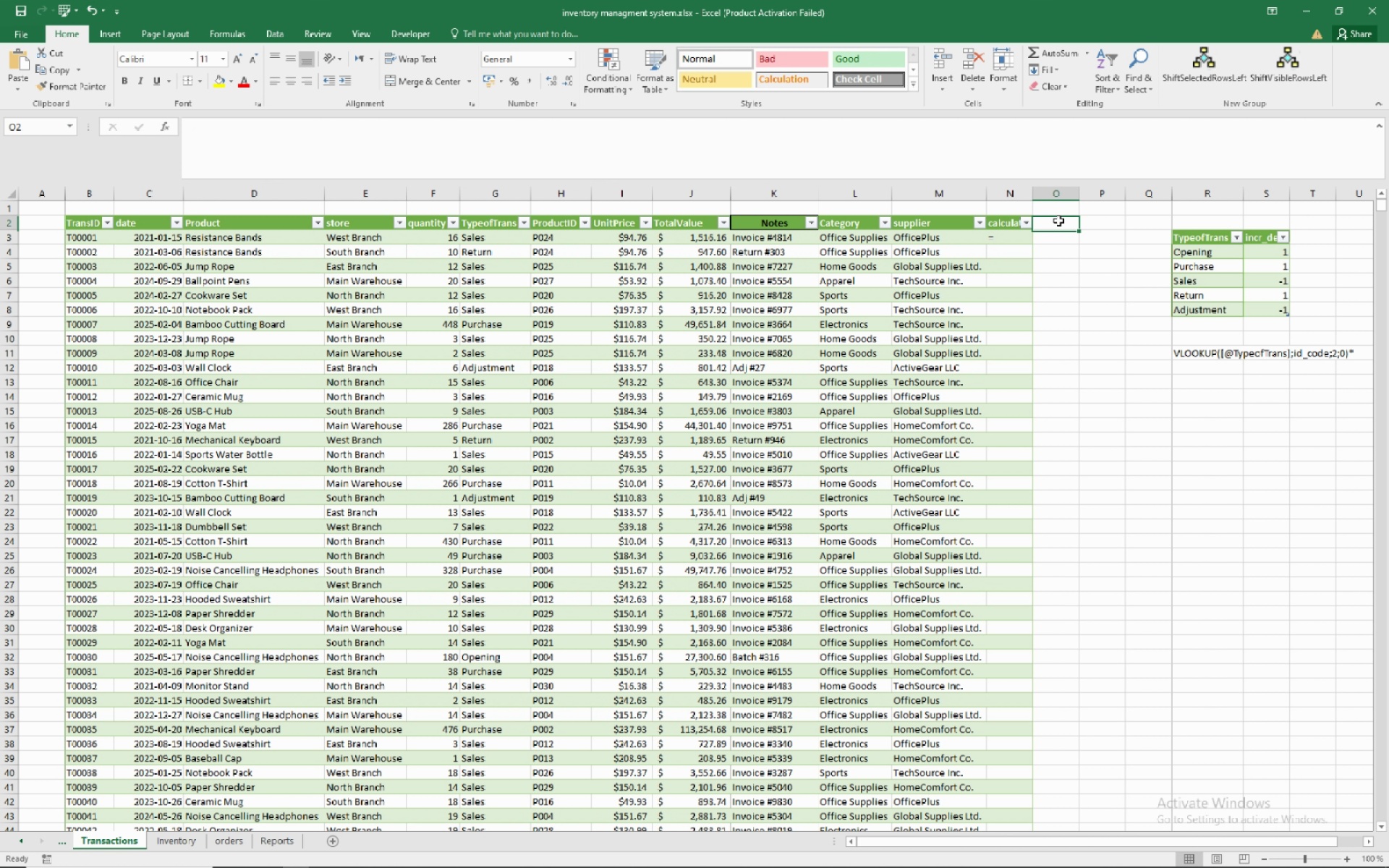 
left_click([1058, 221])
 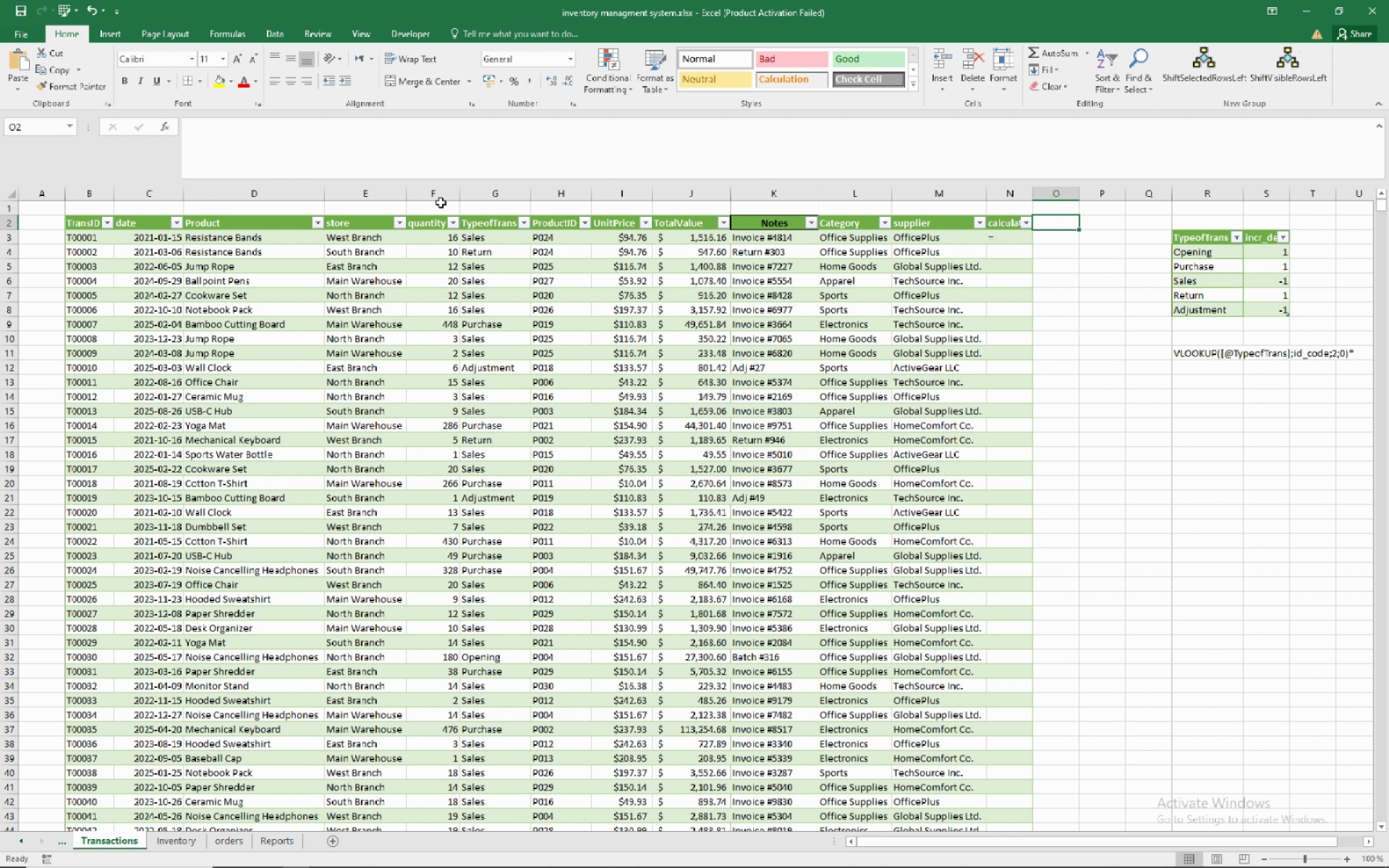 
wait(7.59)
 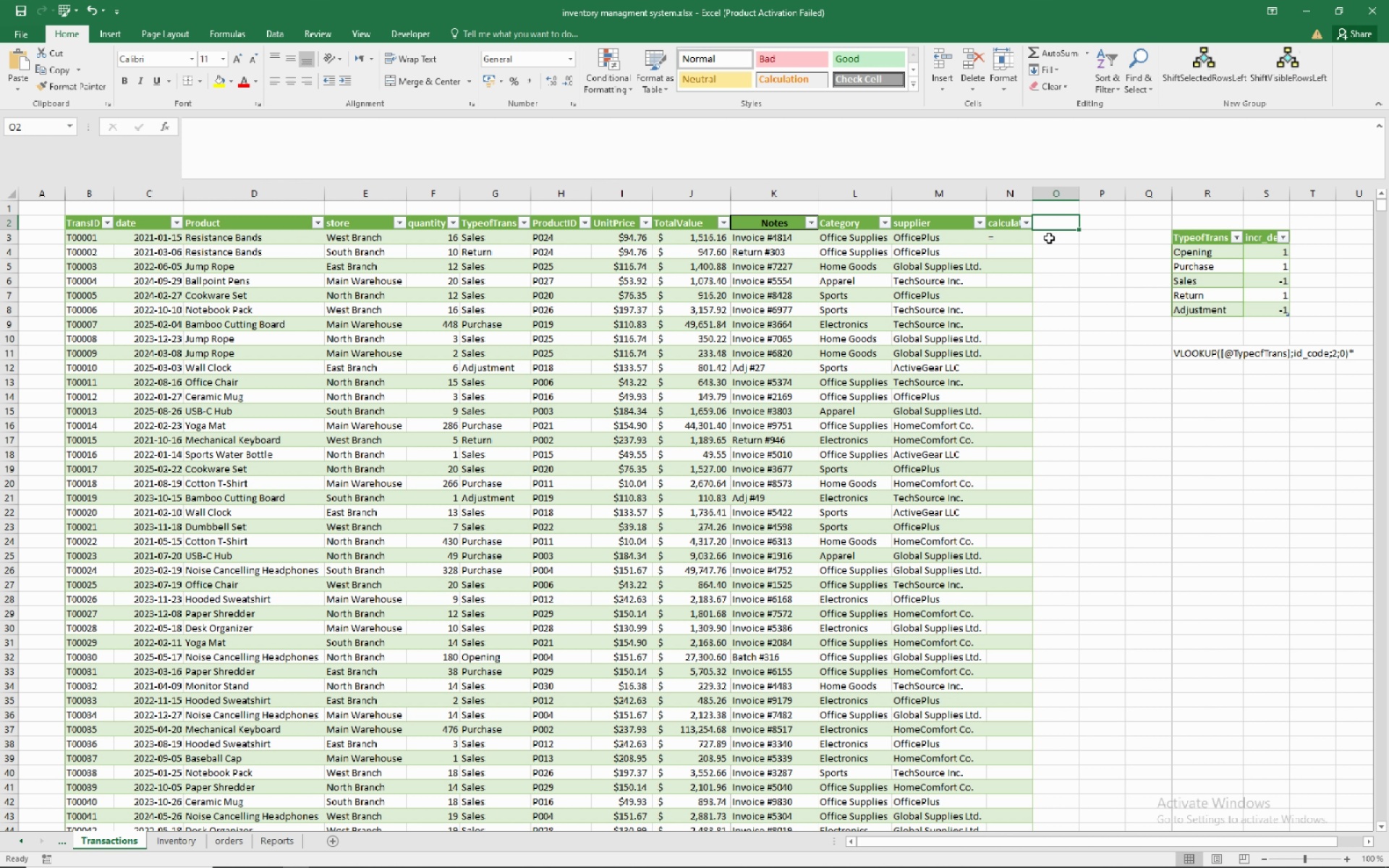 
left_click([434, 198])
 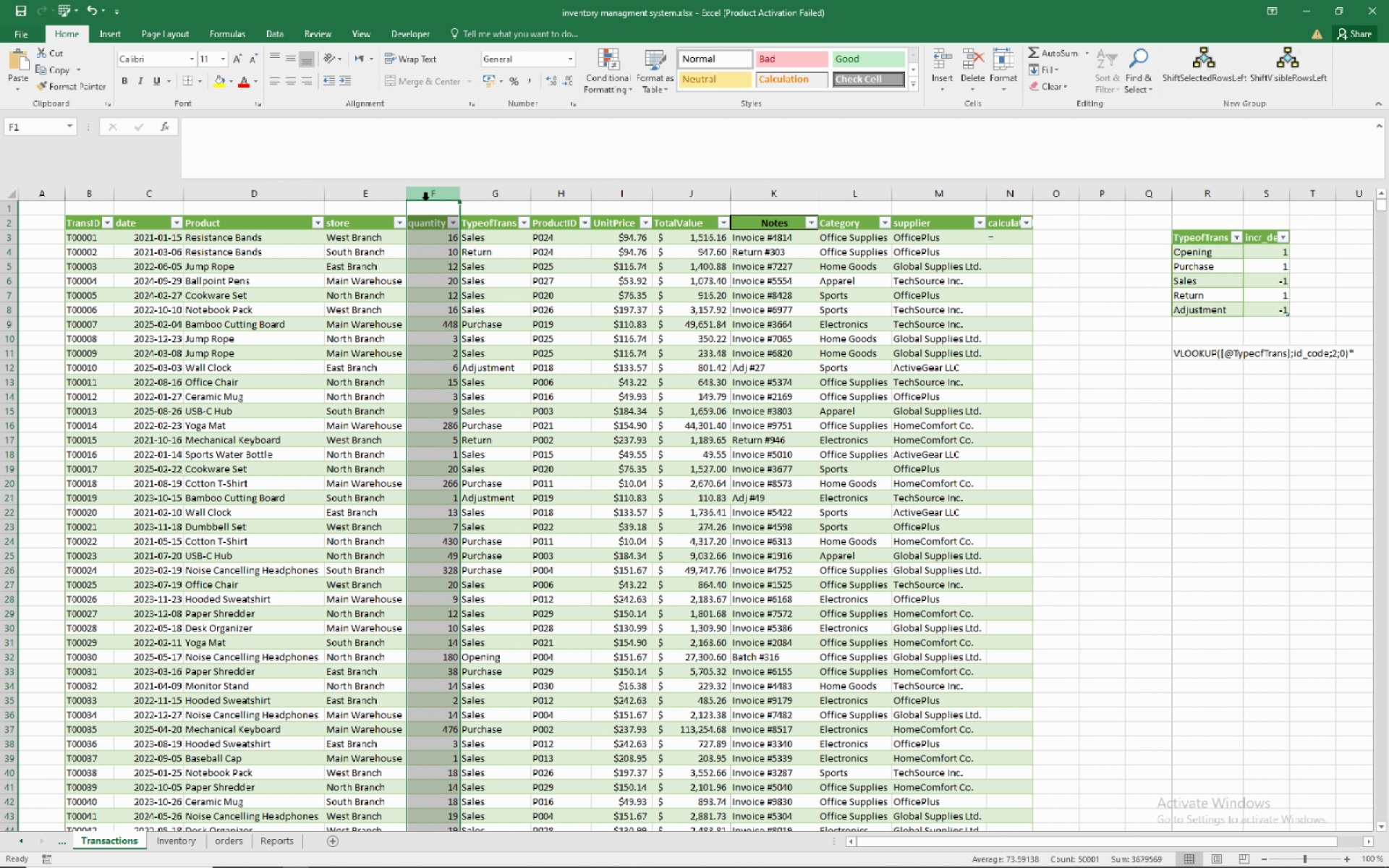 
right_click([426, 200])
 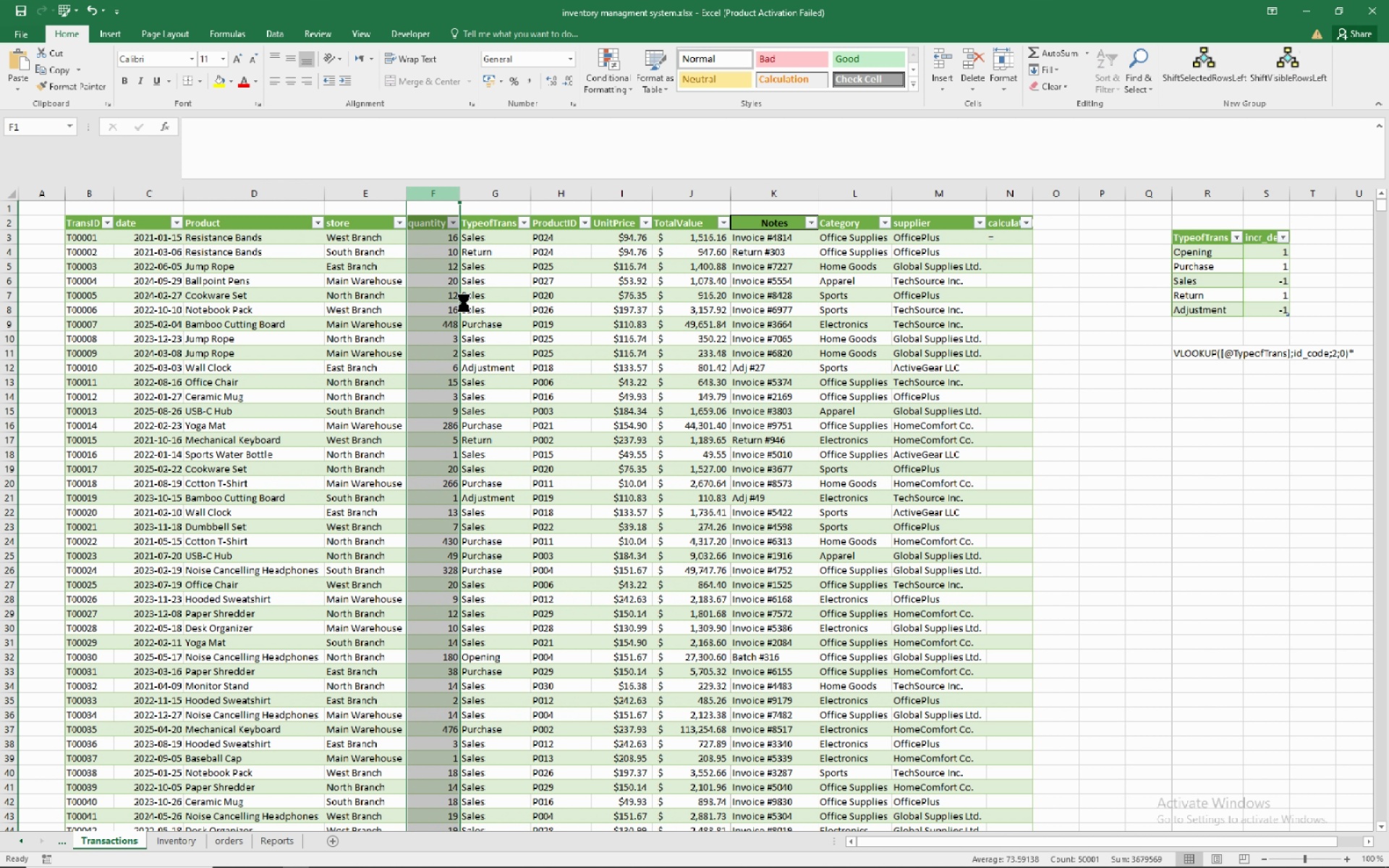 
mouse_move([425, 271])
 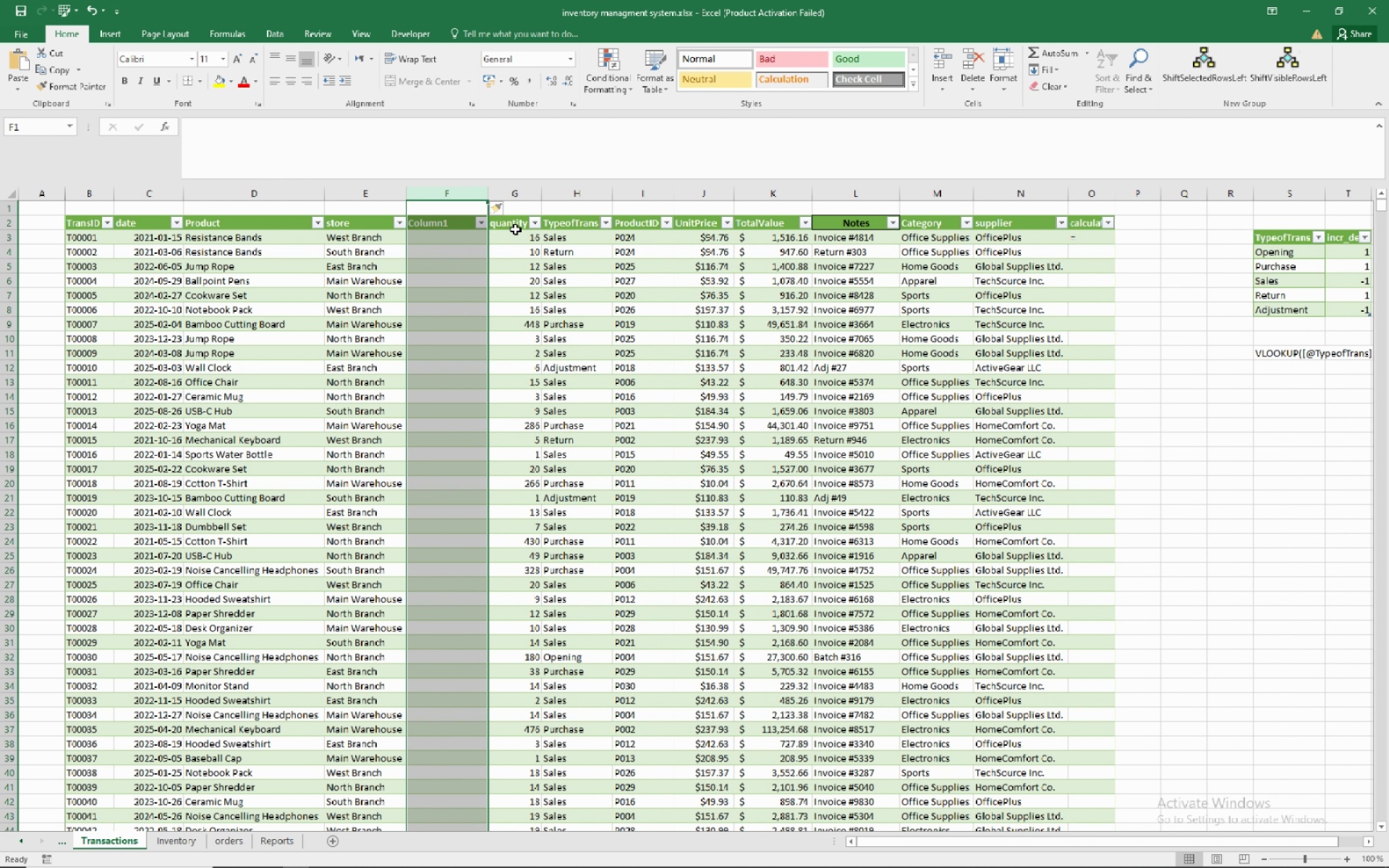 
mouse_move([495, 228])
 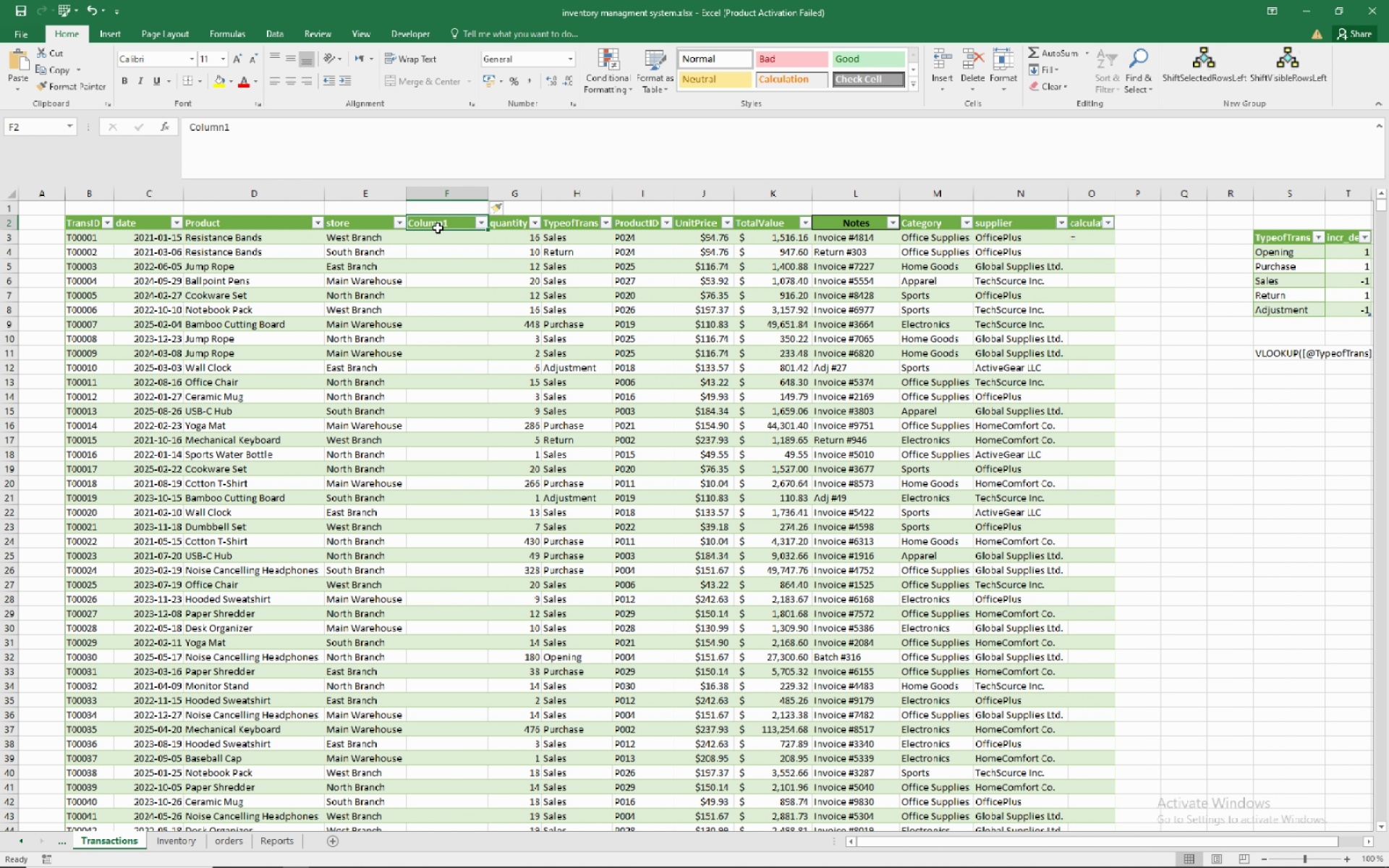 
left_click([438, 228])
 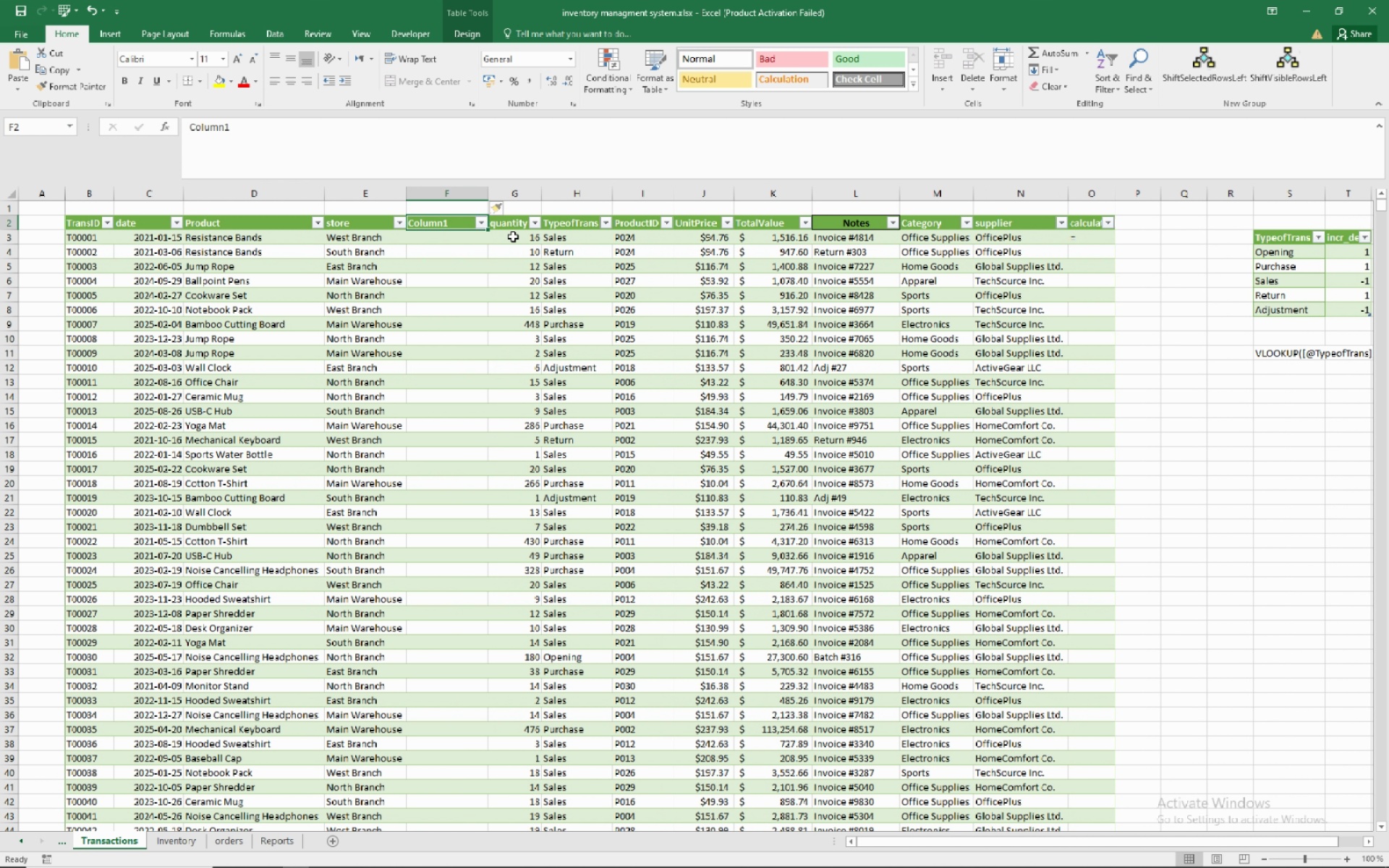 
wait(8.47)
 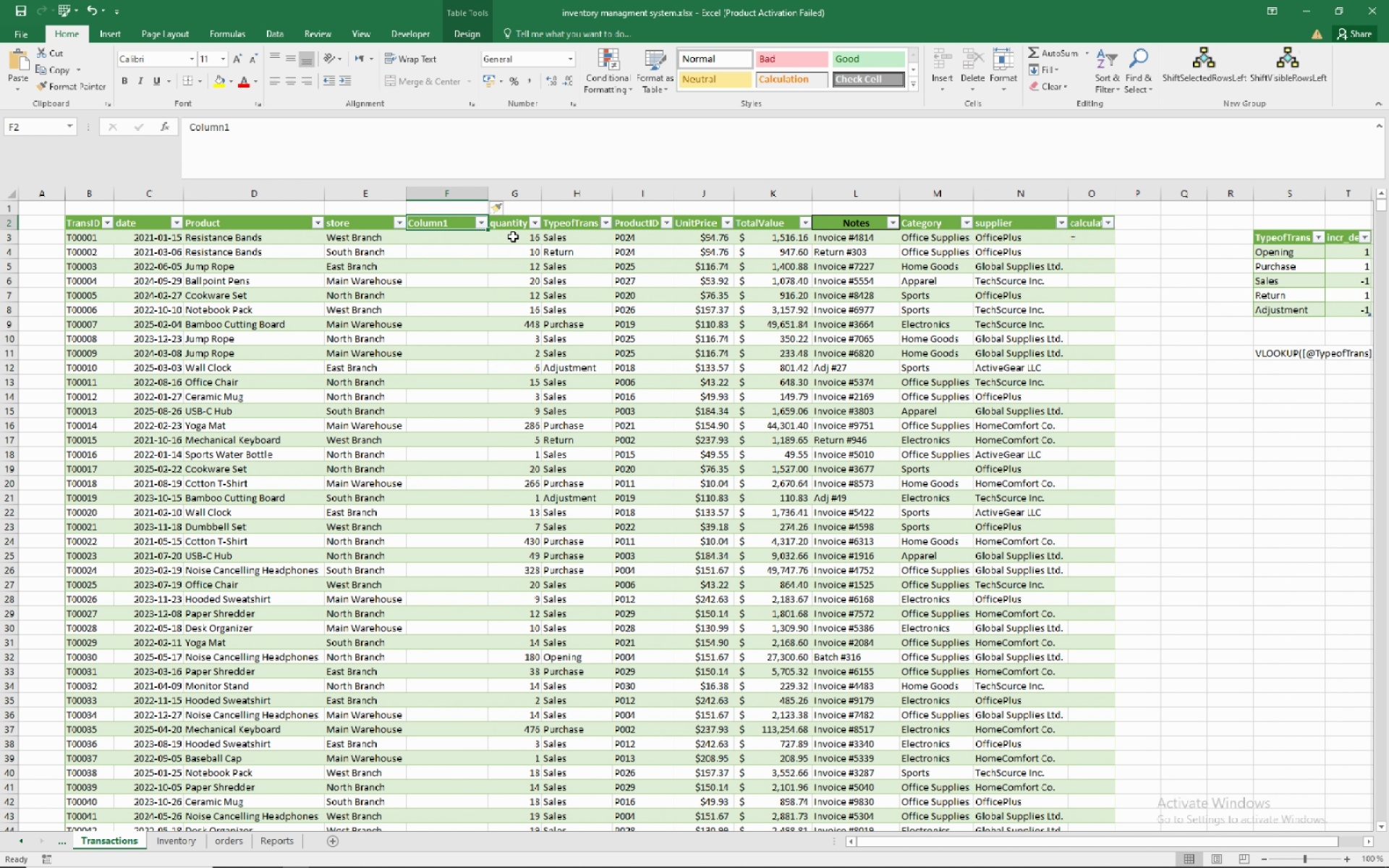 
left_click([506, 217])
 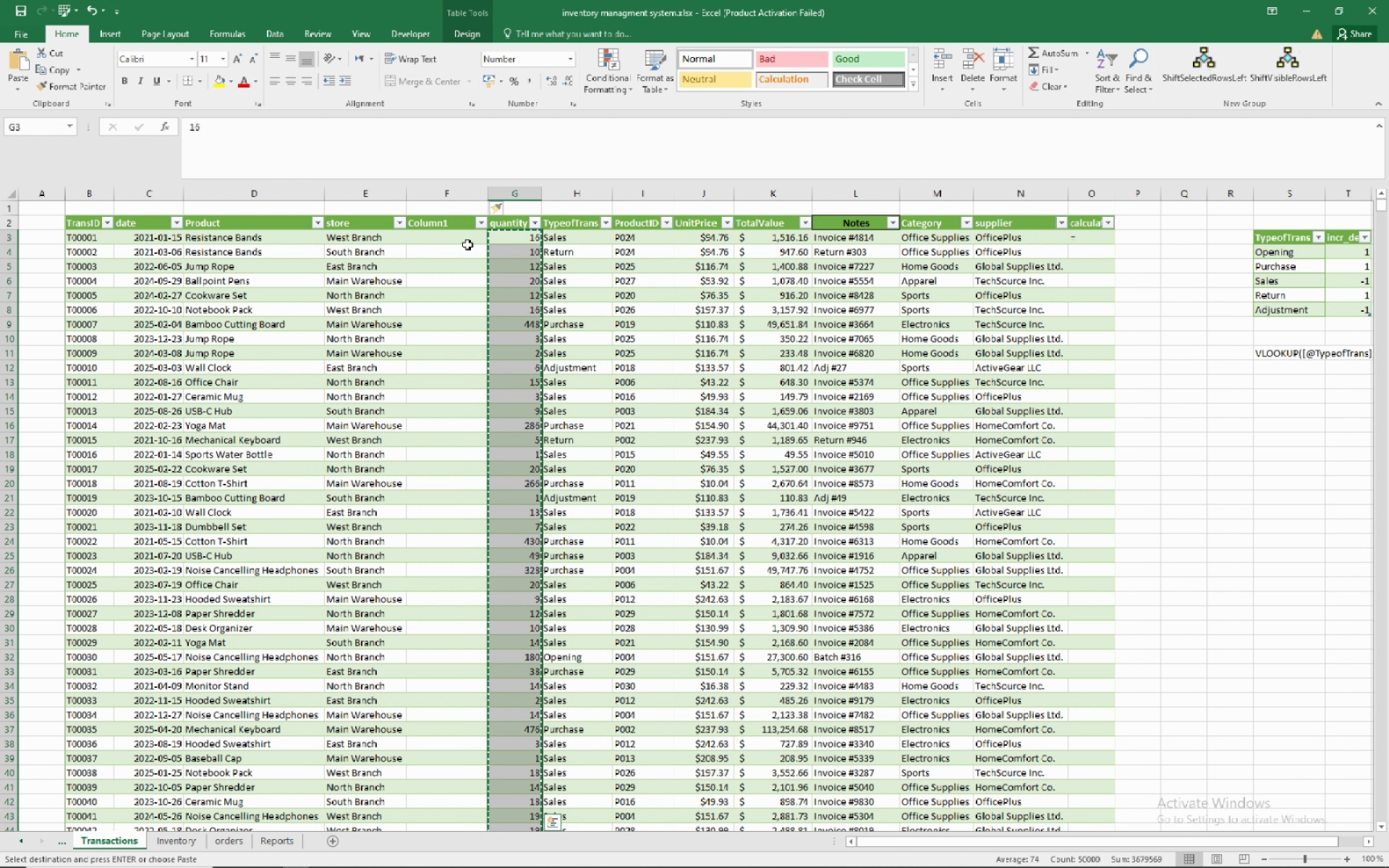 
left_click([449, 239])
 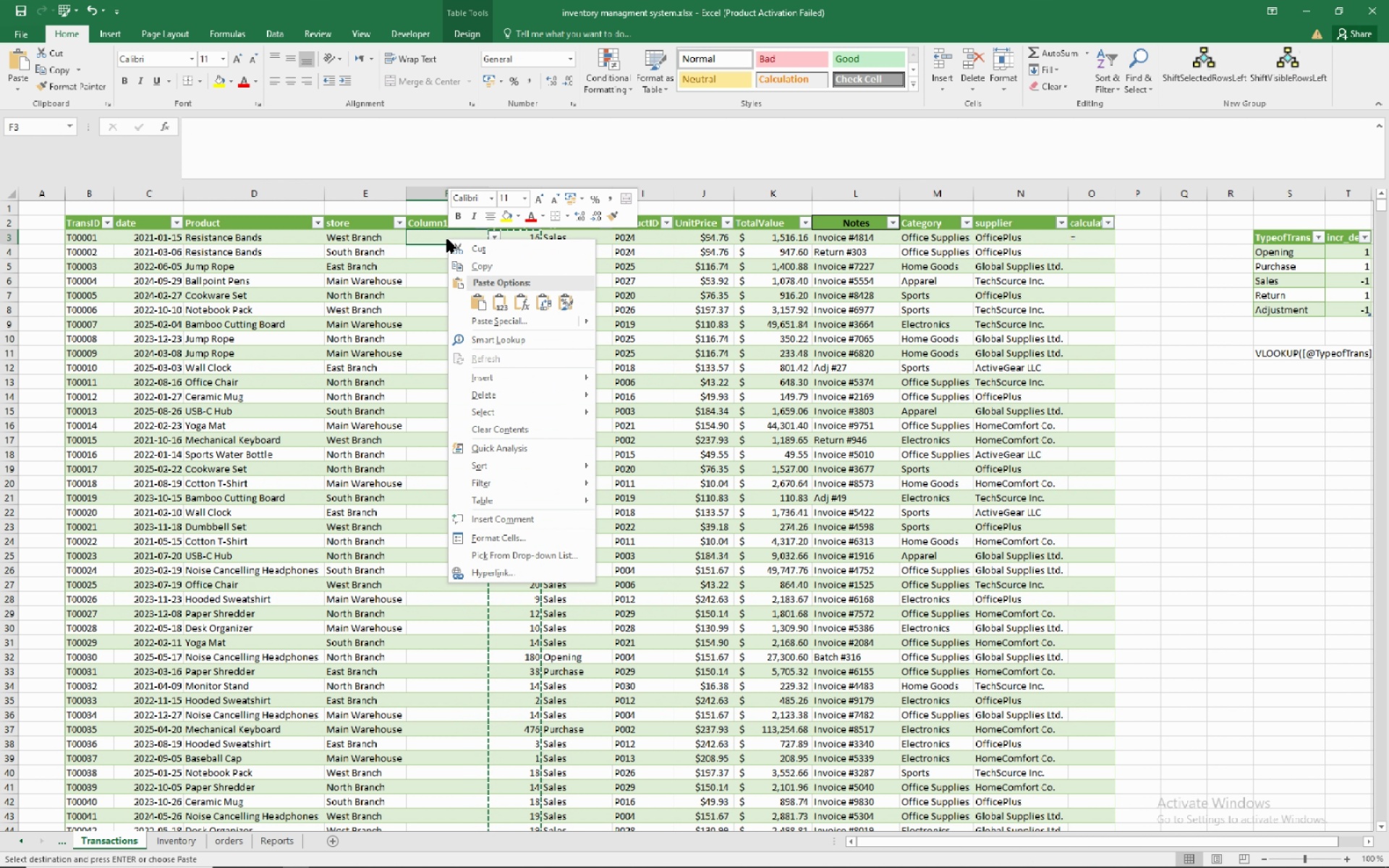 
right_click([447, 239])
 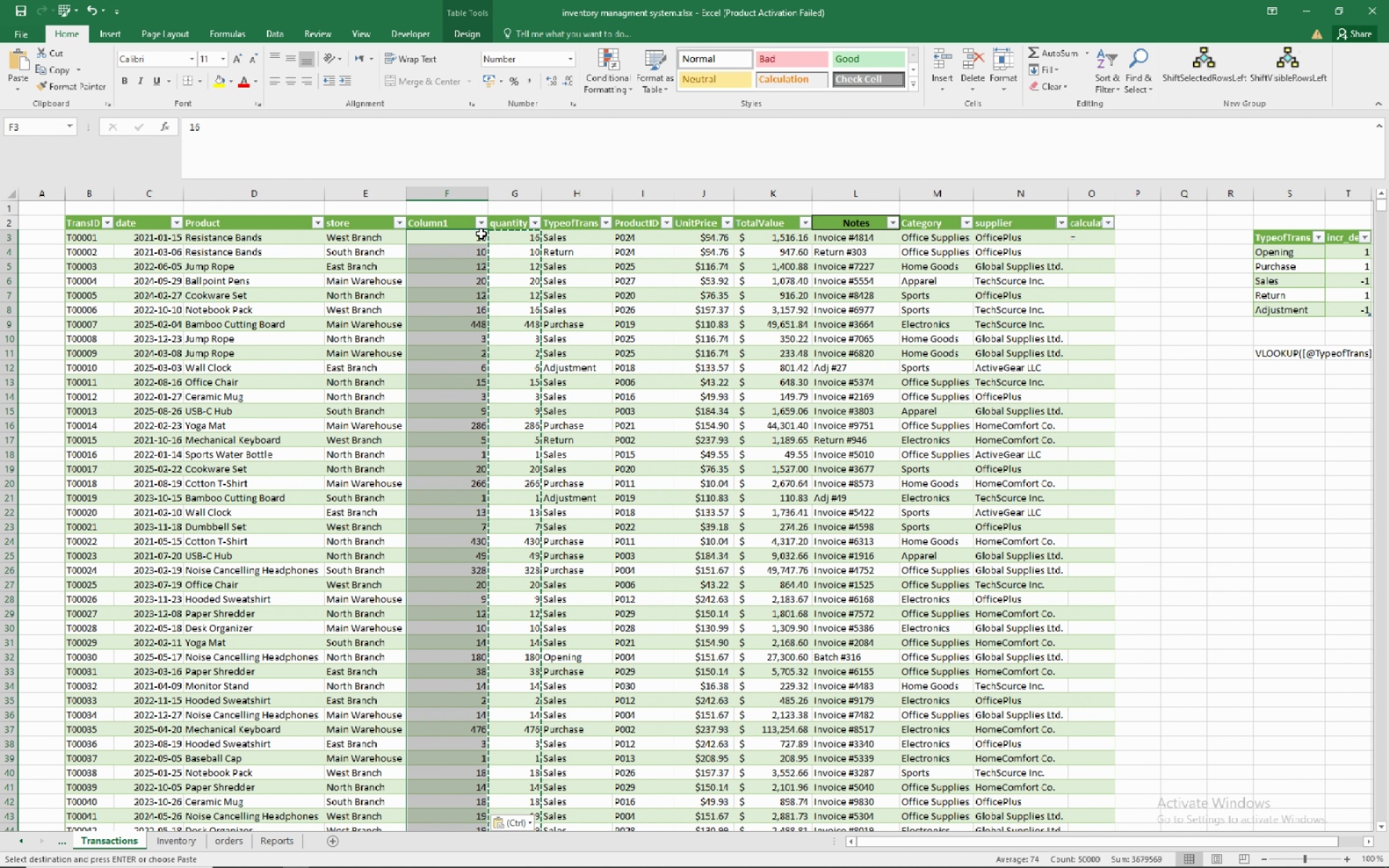 
left_click([459, 221])
 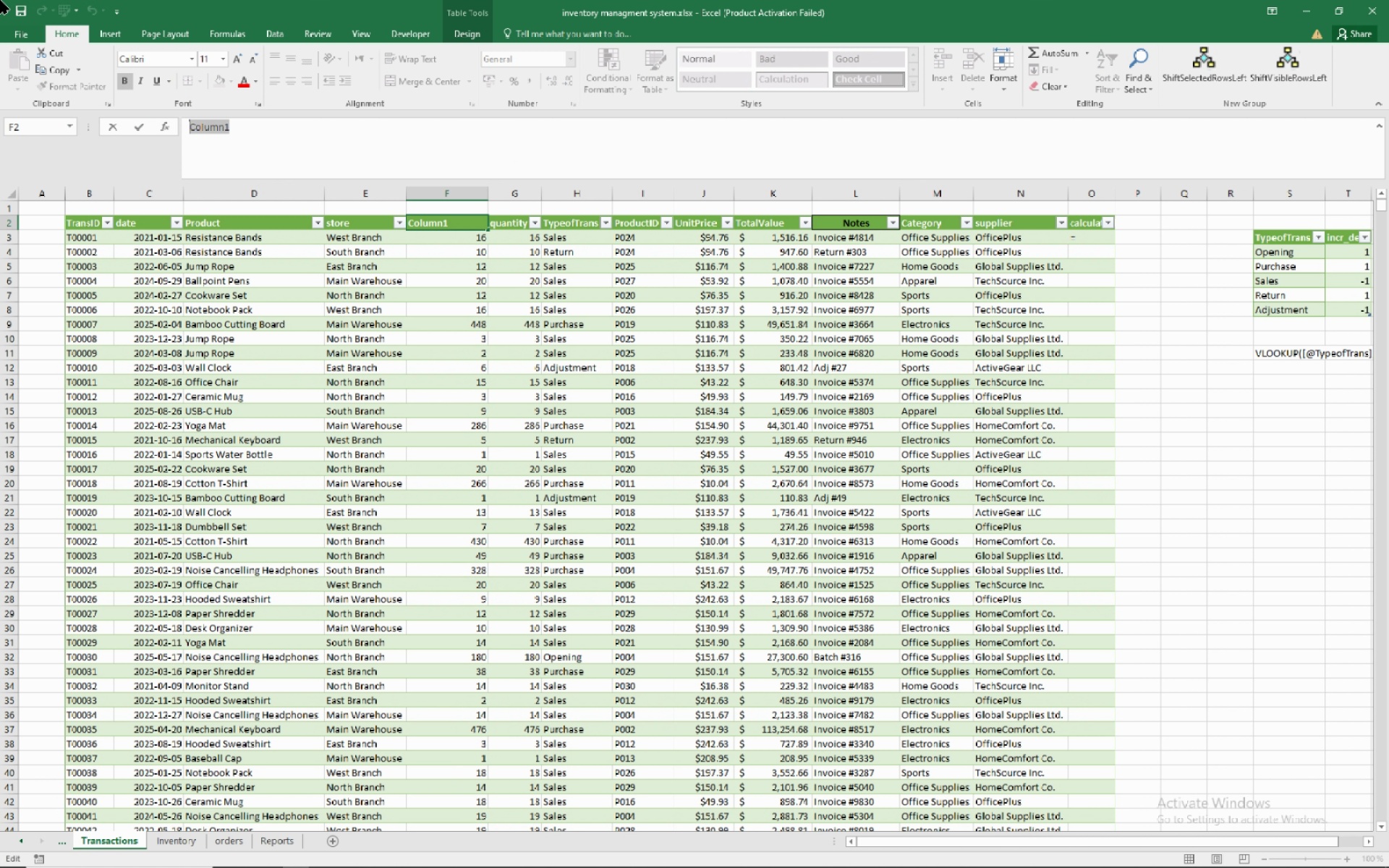 
wait(12.01)
 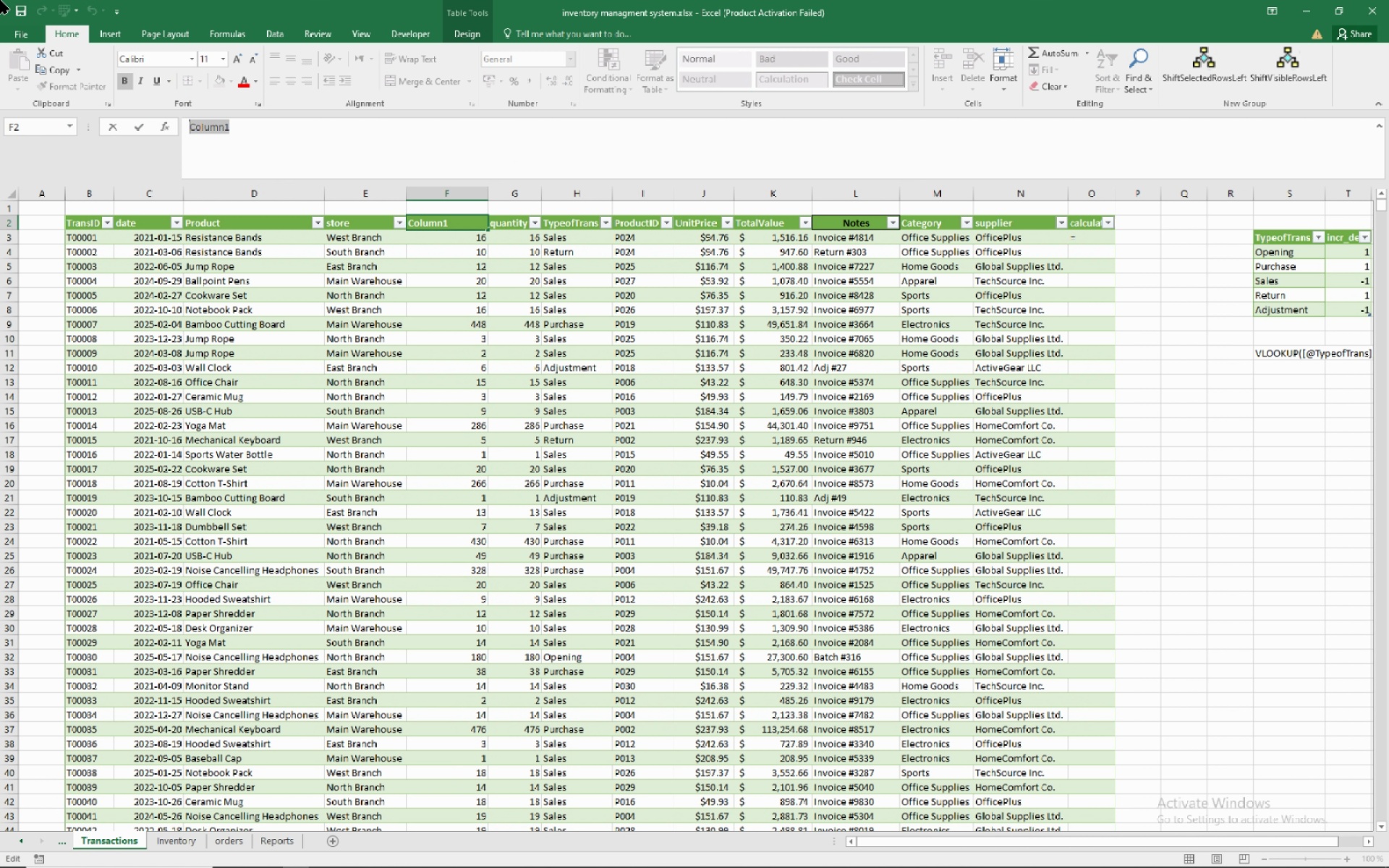 
type(aux_qui)
key(Backspace)
type(antity)
 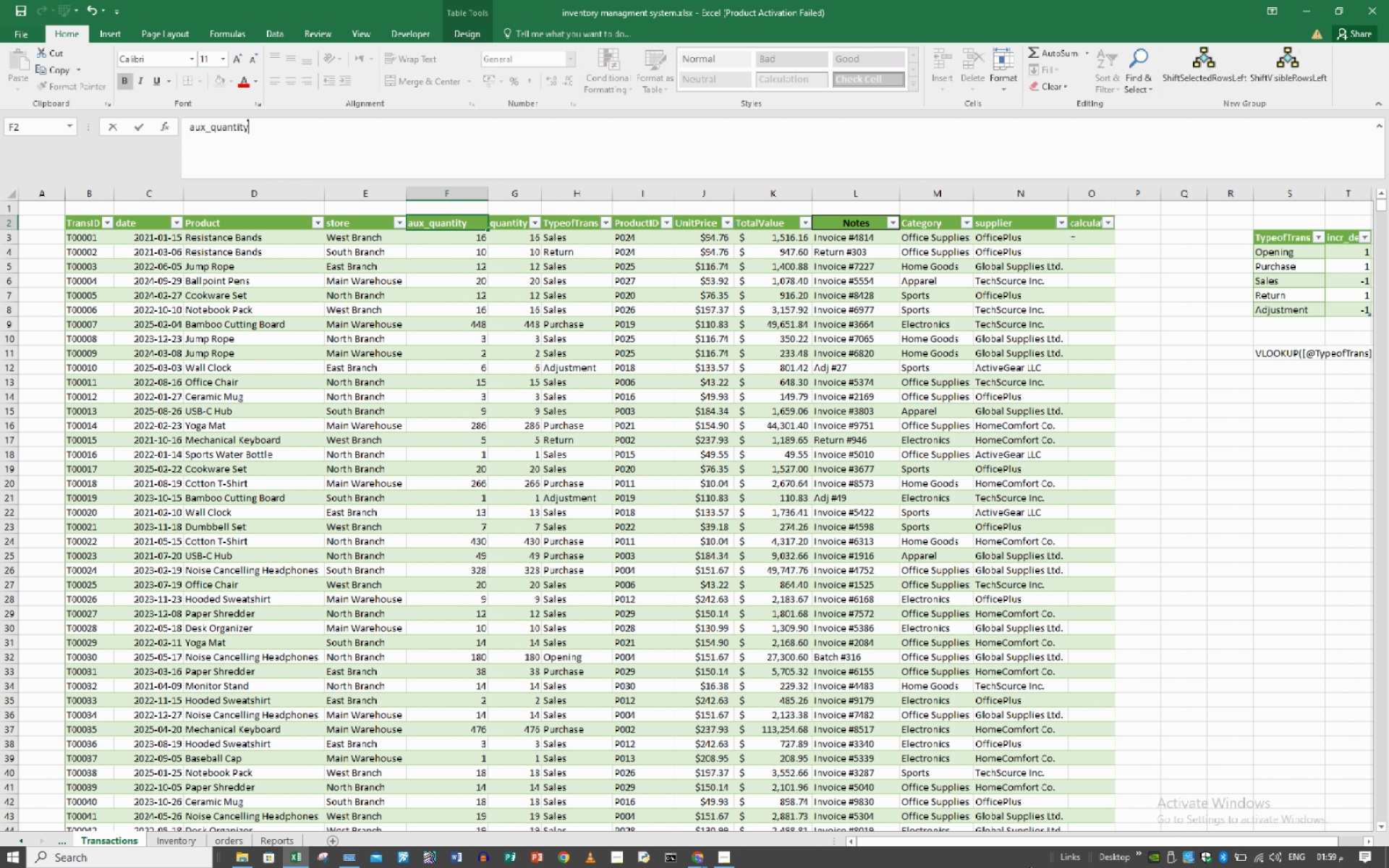 
wait(7.5)
 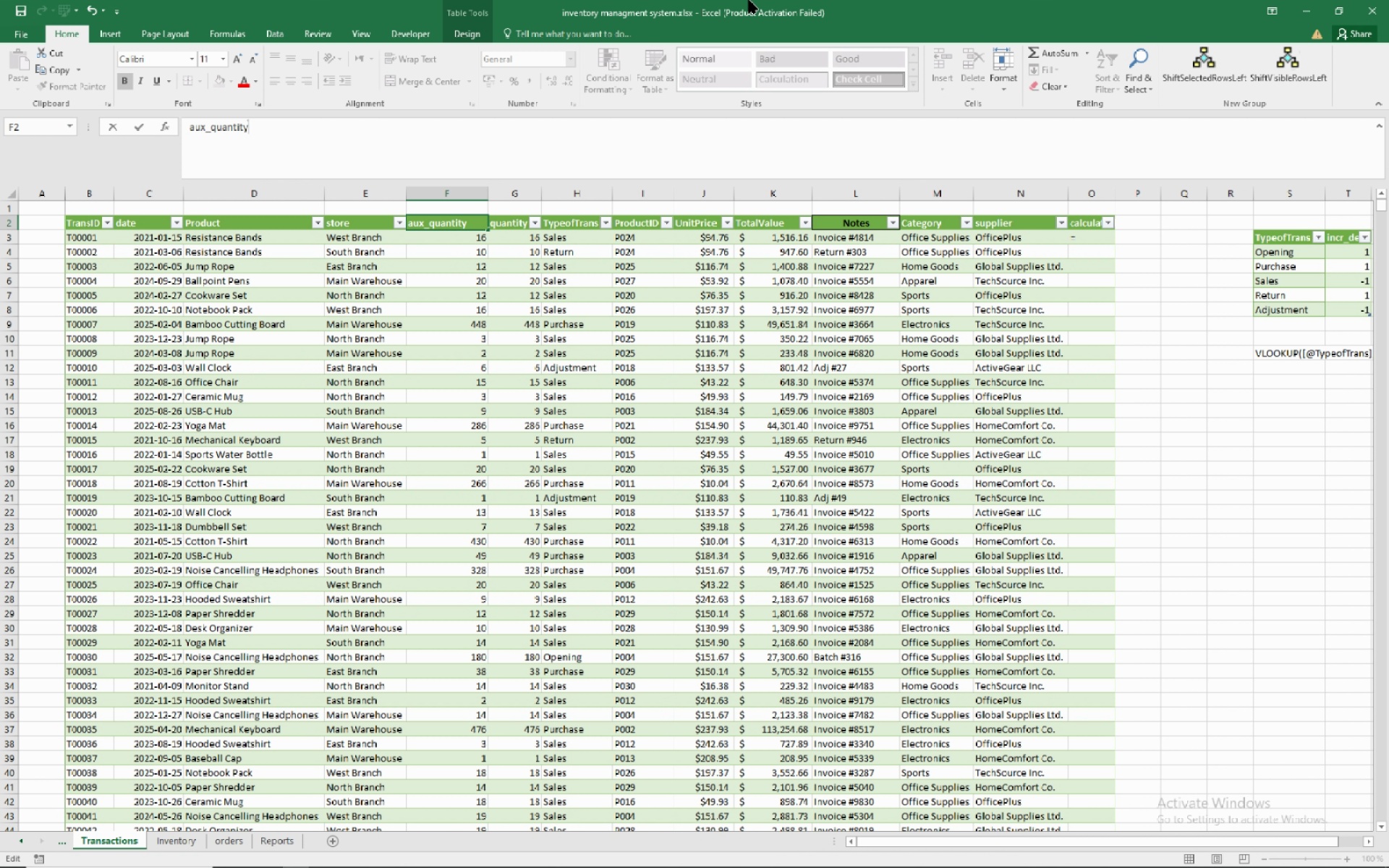 
type(inted)
 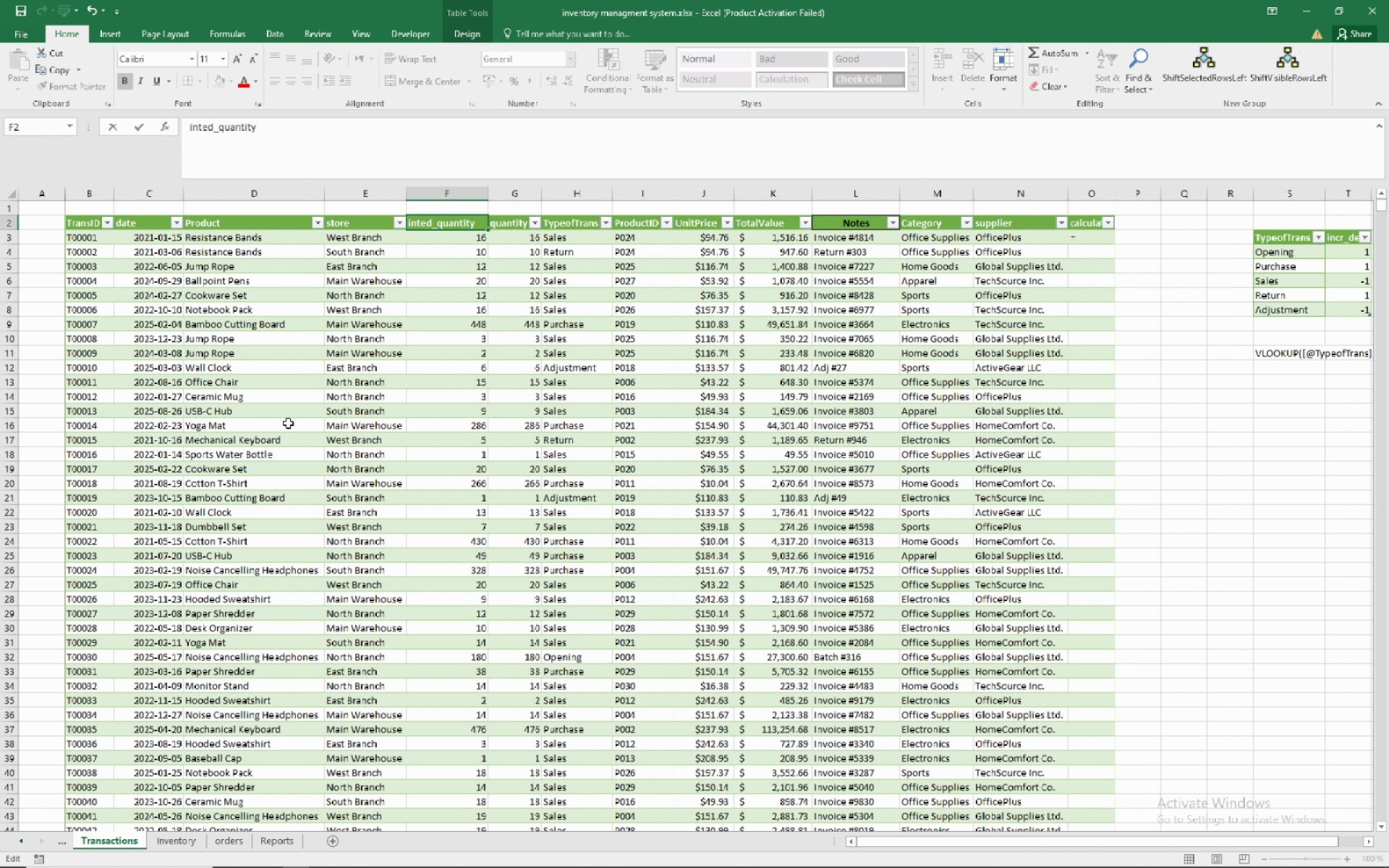 
key(Backspace)
type(rd)
key(NumpadEnter)
 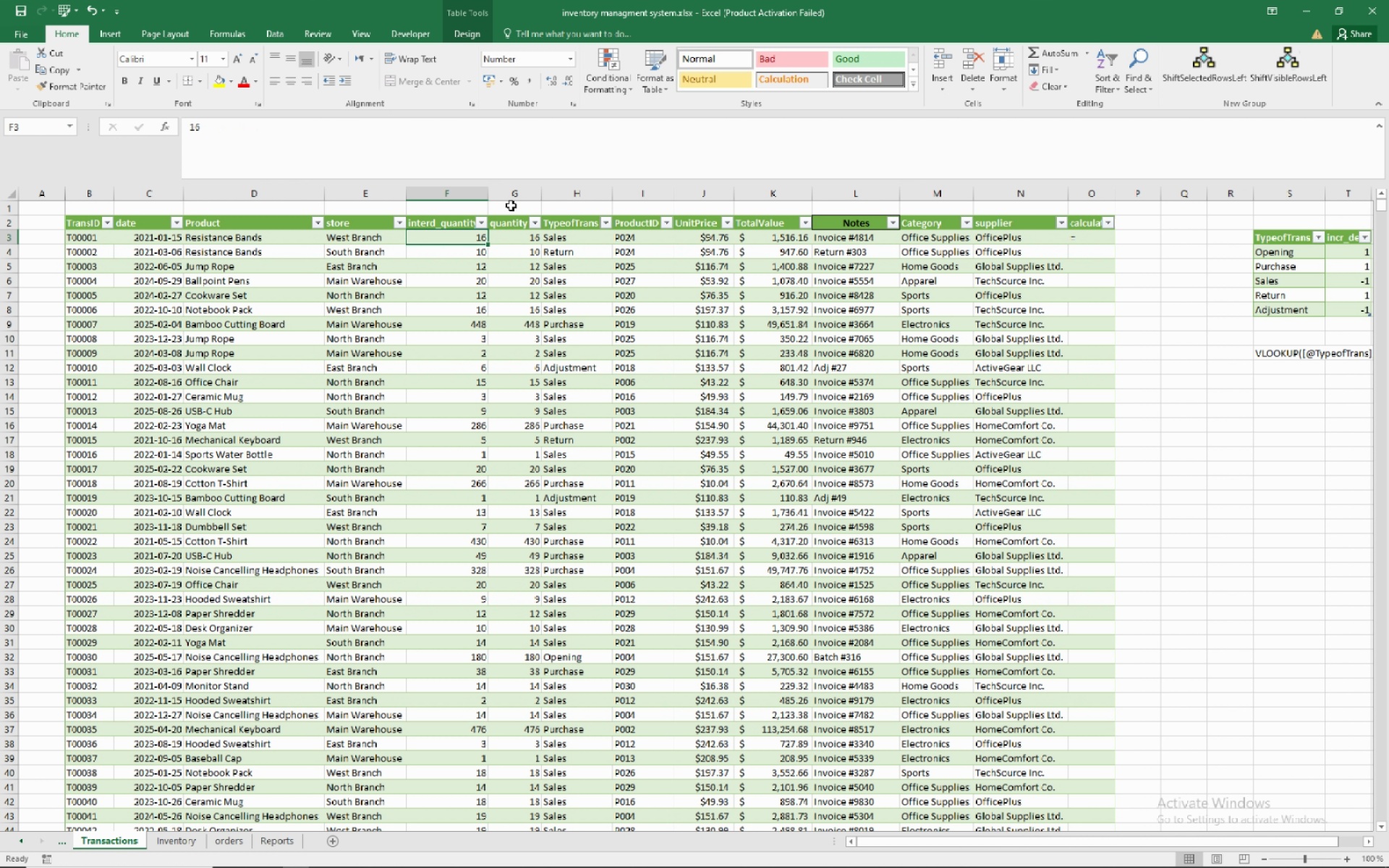 
left_click([516, 241])
 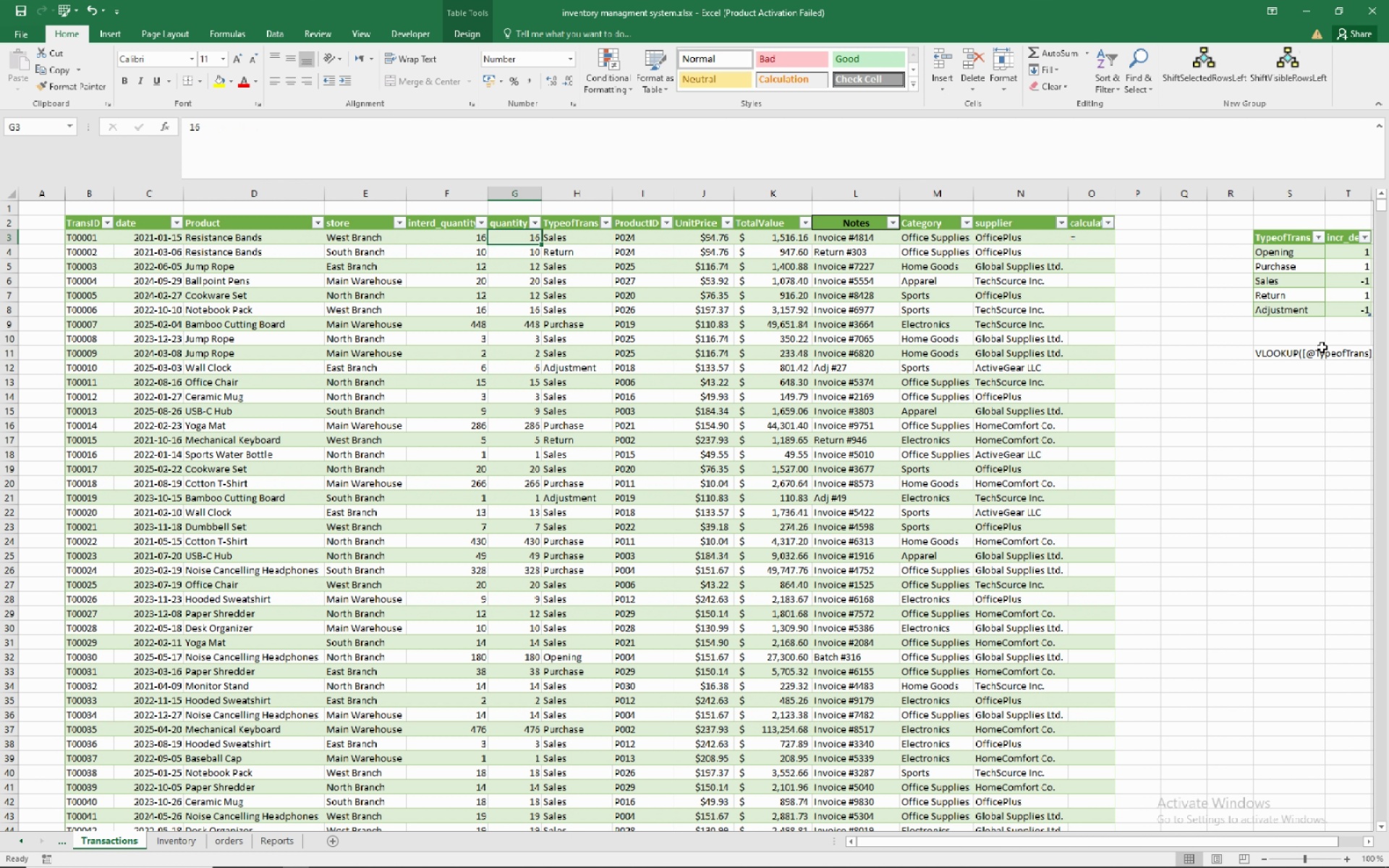 
left_click([1321, 349])
 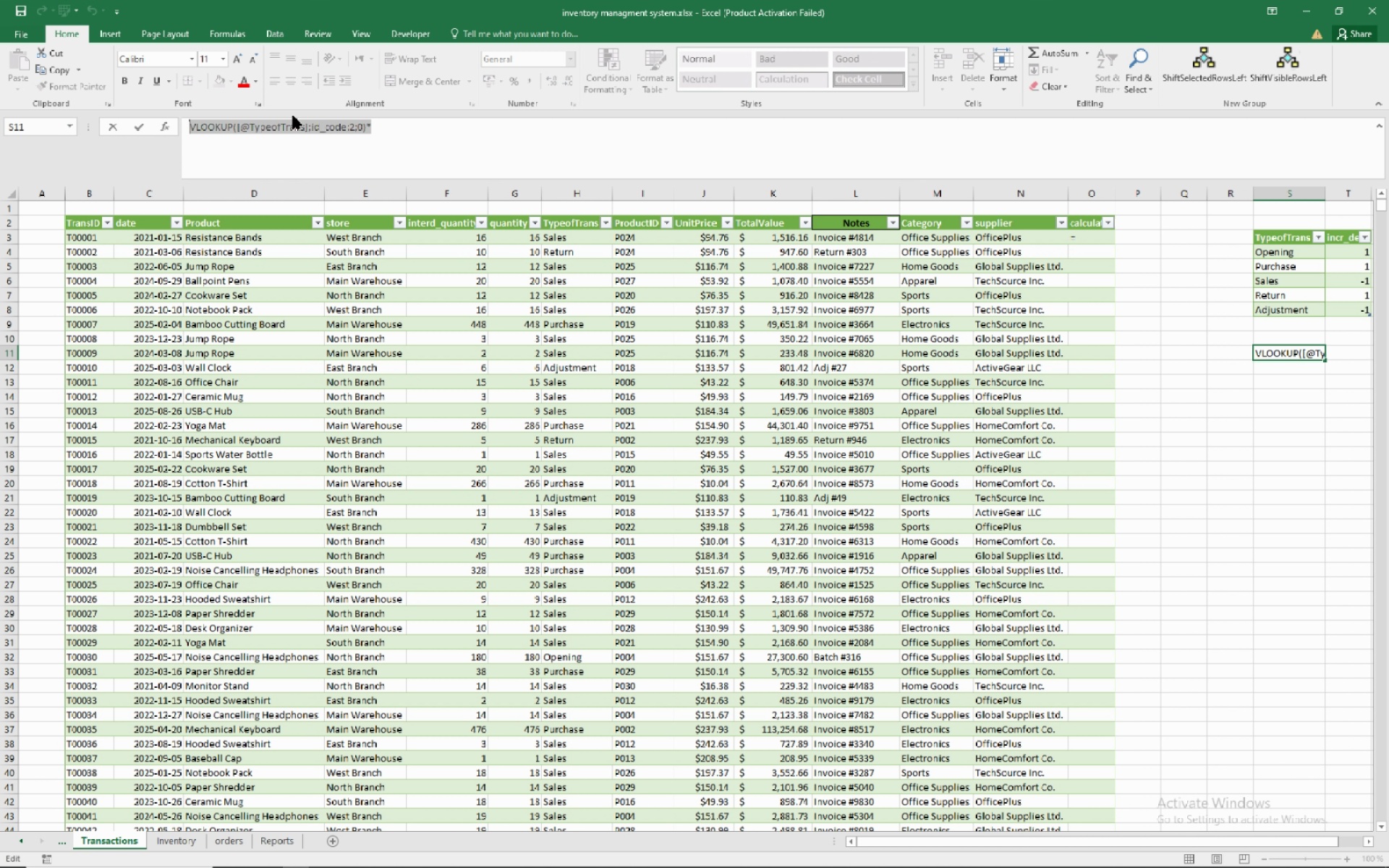 
right_click([292, 123])
 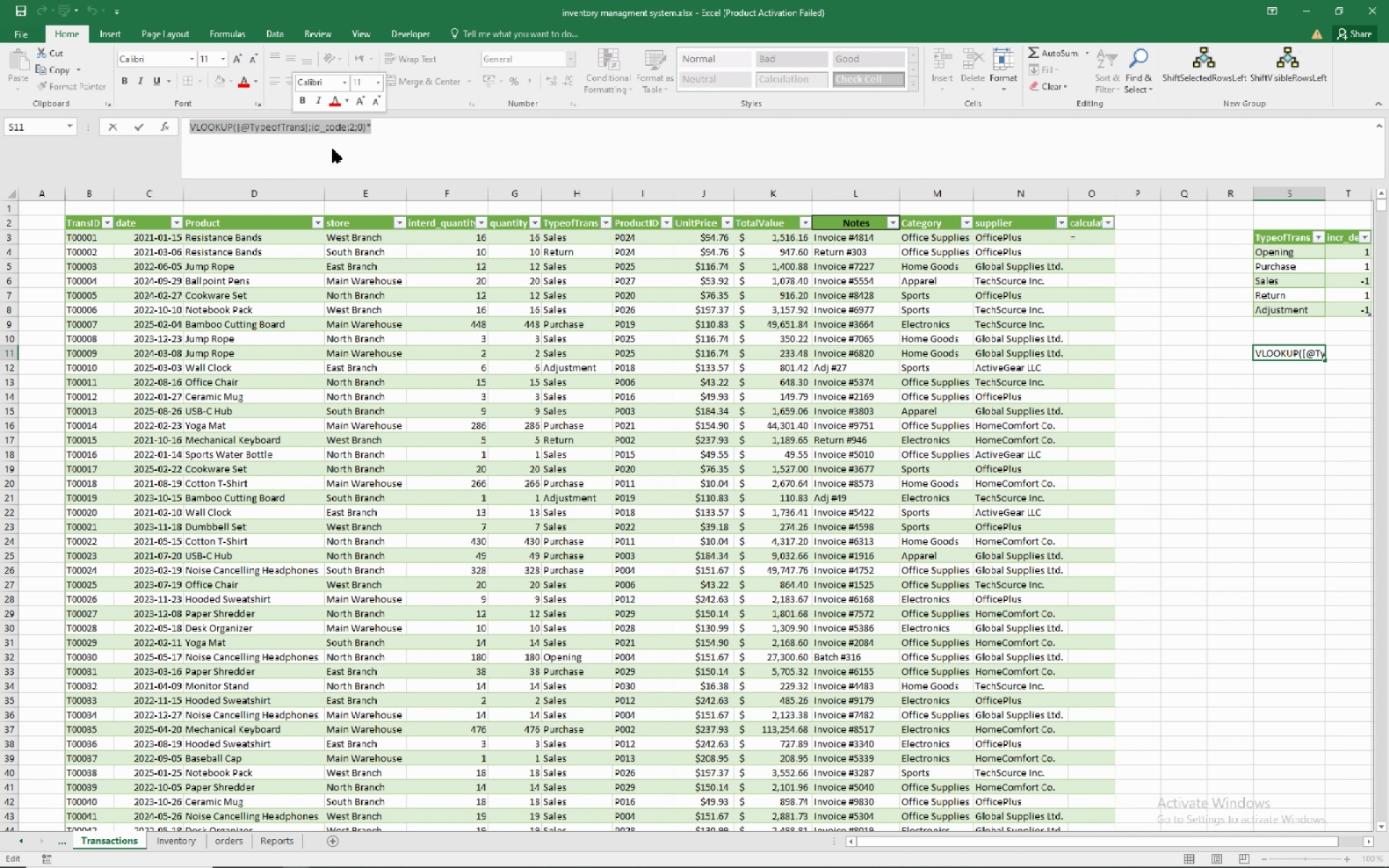 
left_click([333, 149])
 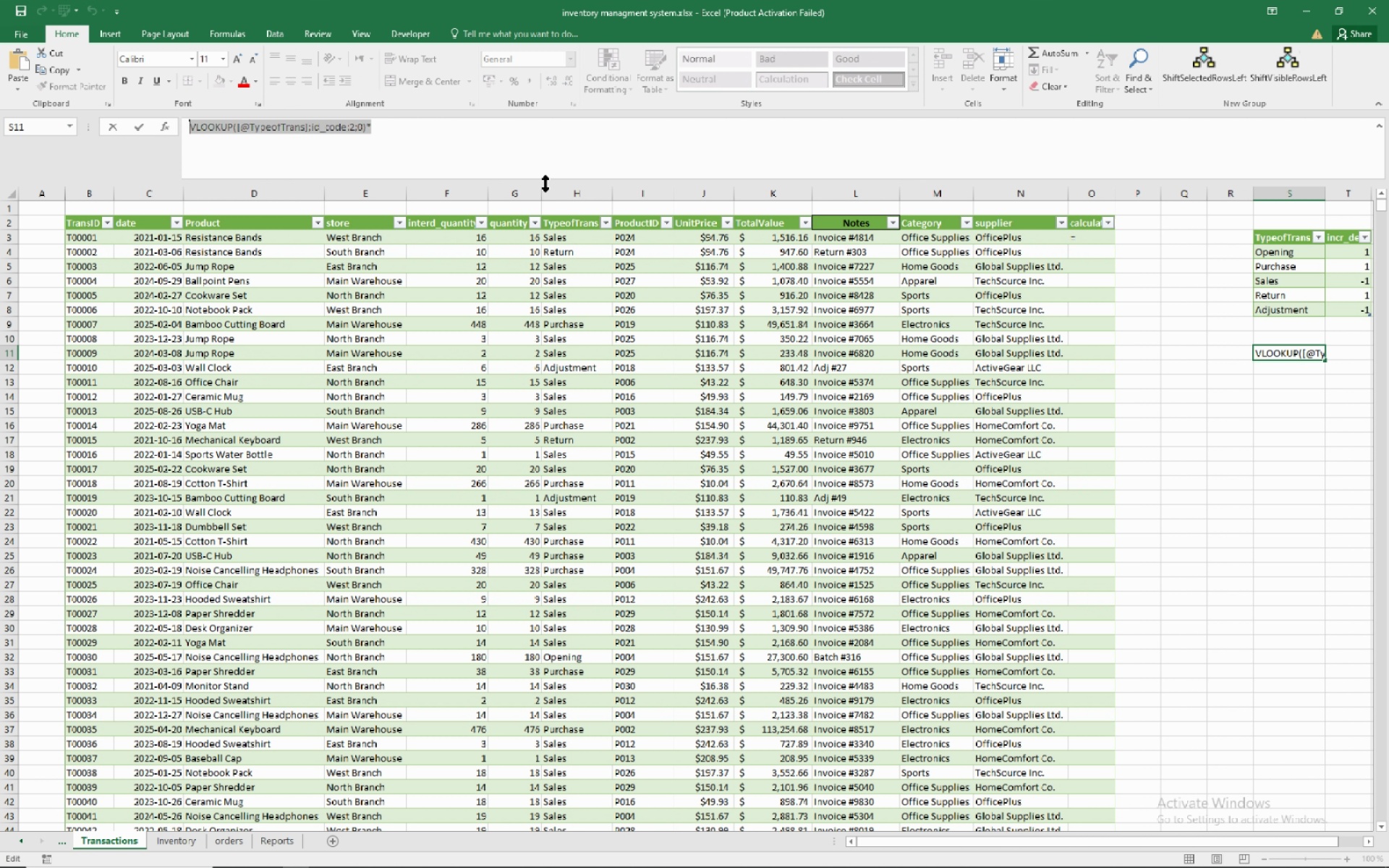 
mouse_move([563, 202])
 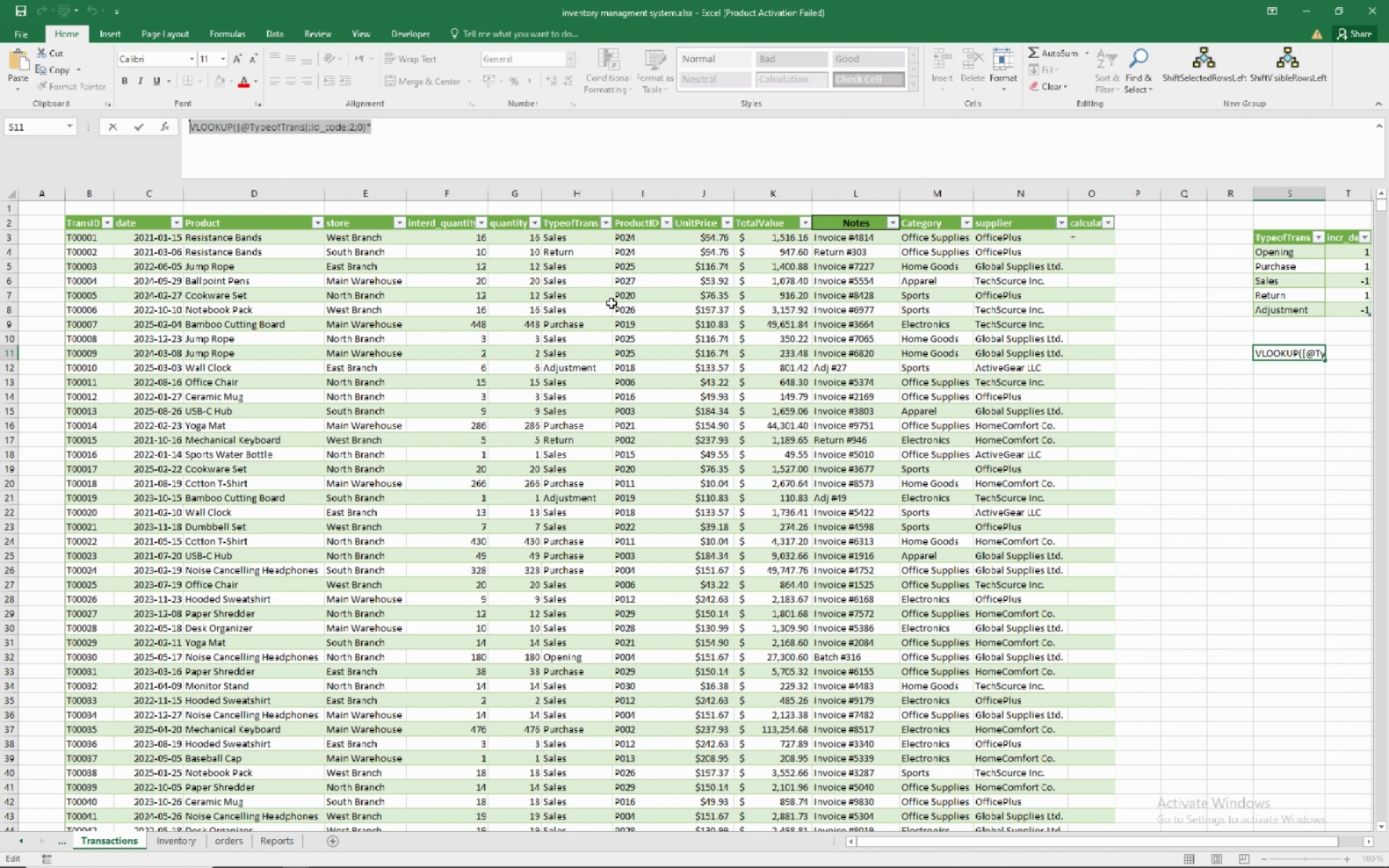 
wait(6.35)
 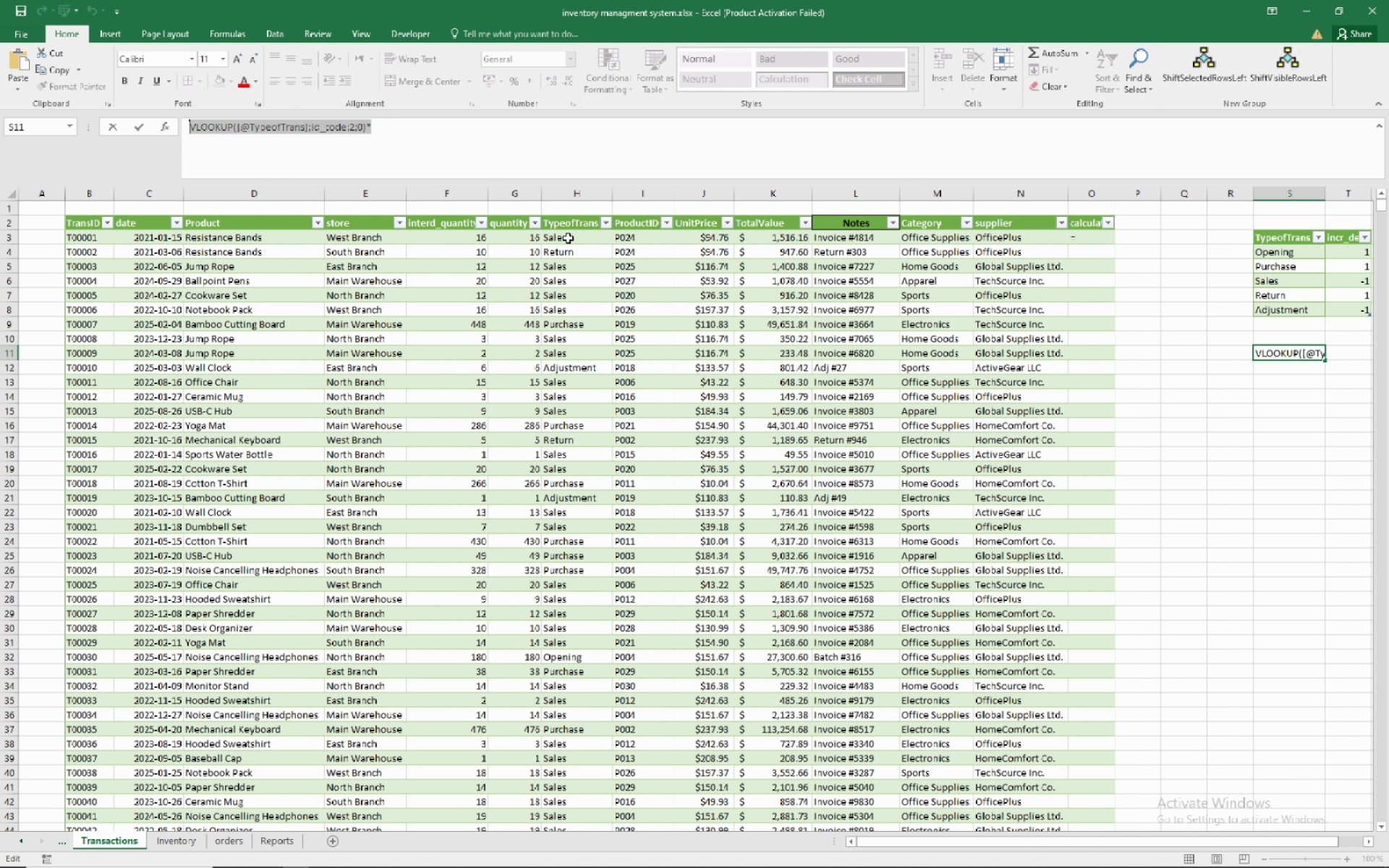 
left_click([519, 237])
 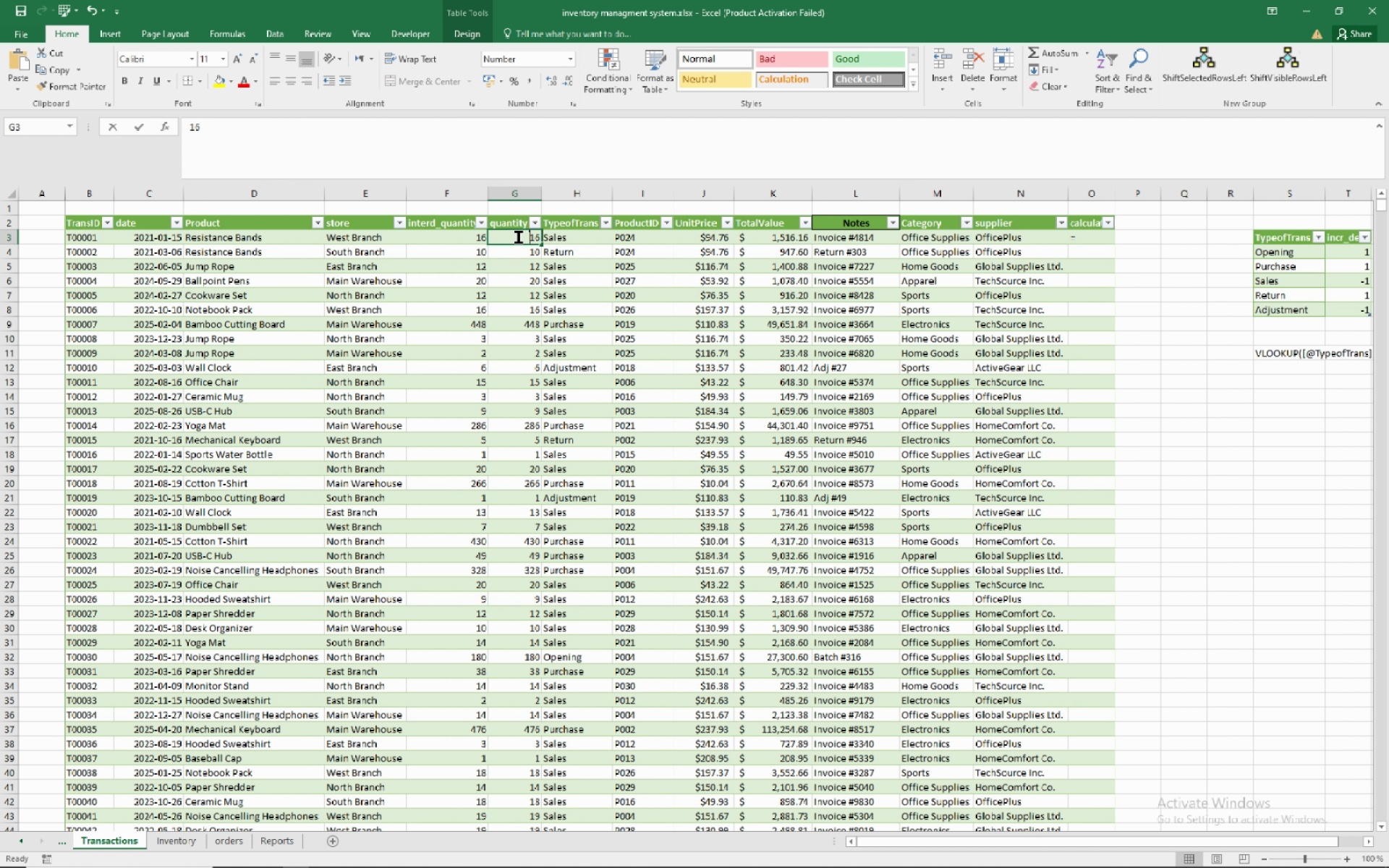 
key(Equal)
 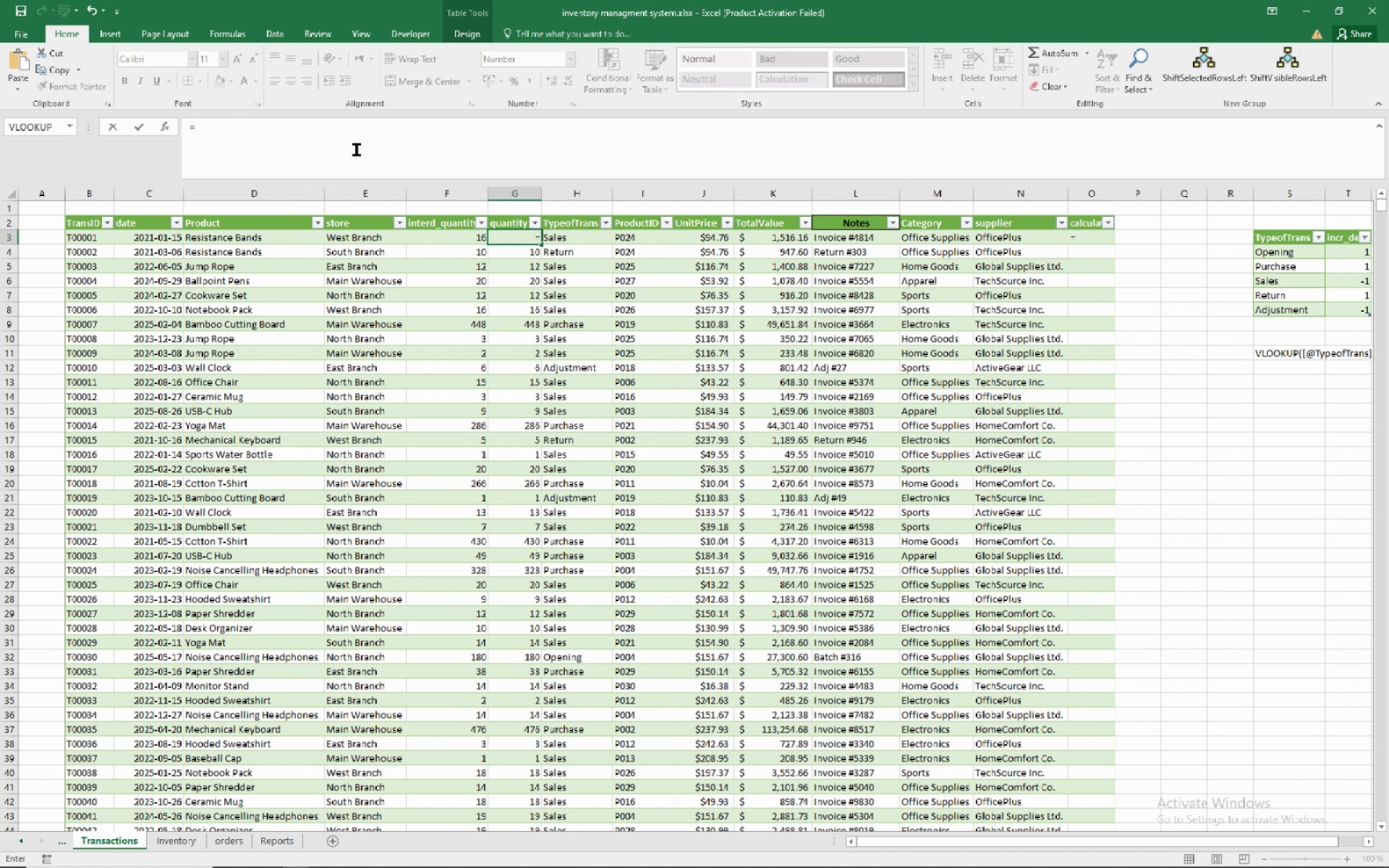 
right_click([357, 150])
 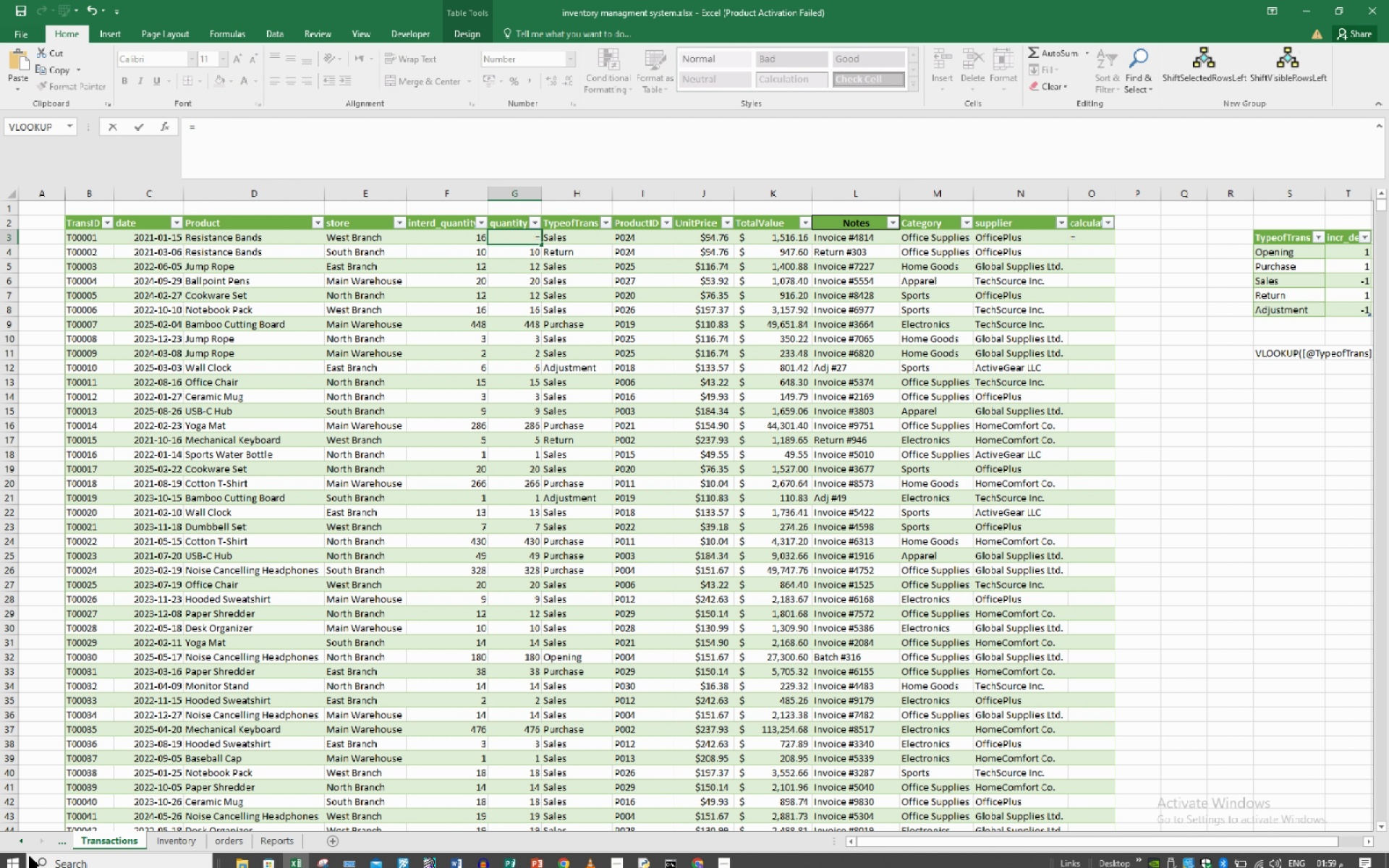 
key(Control+V)
 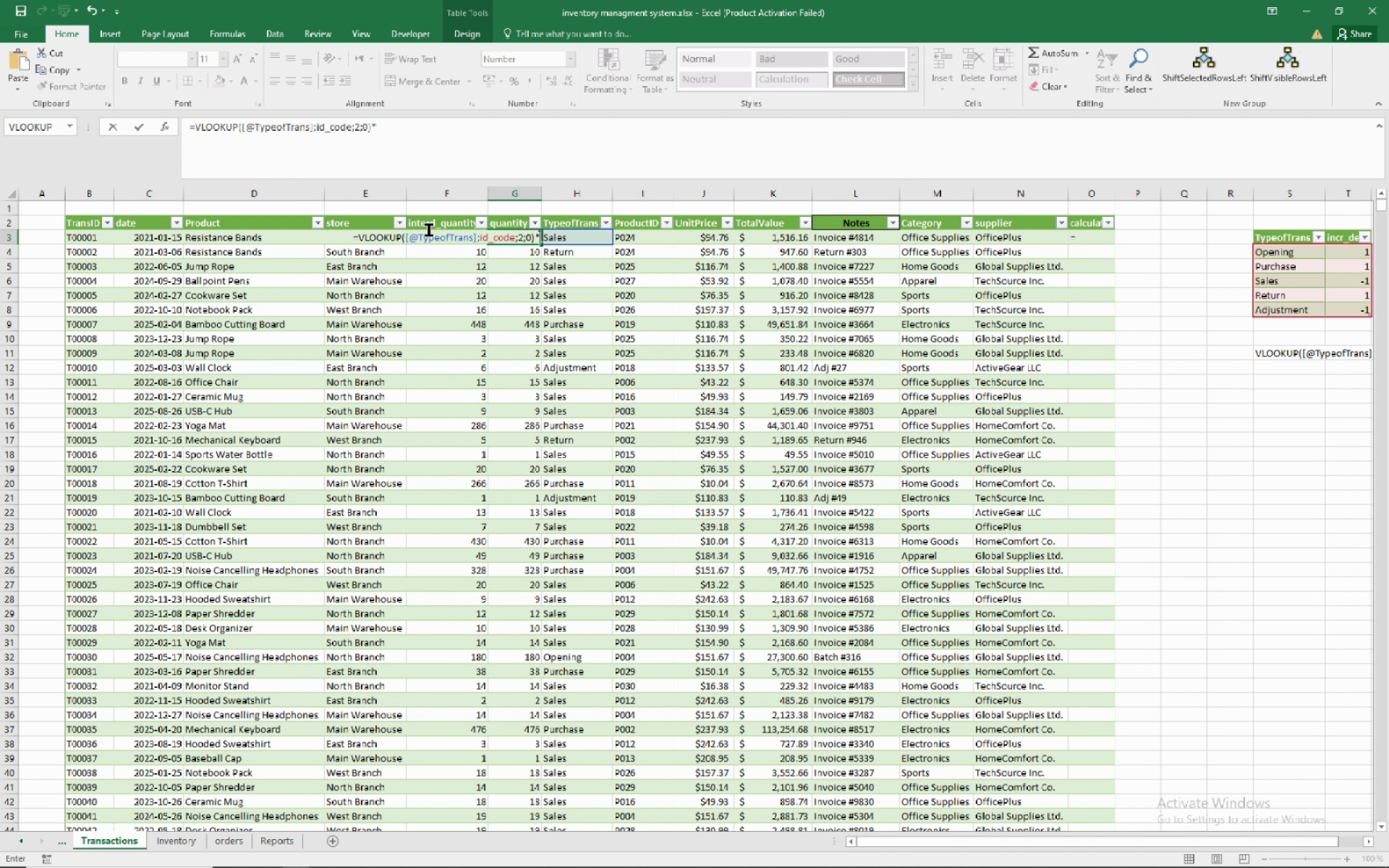 
wait(10.14)
 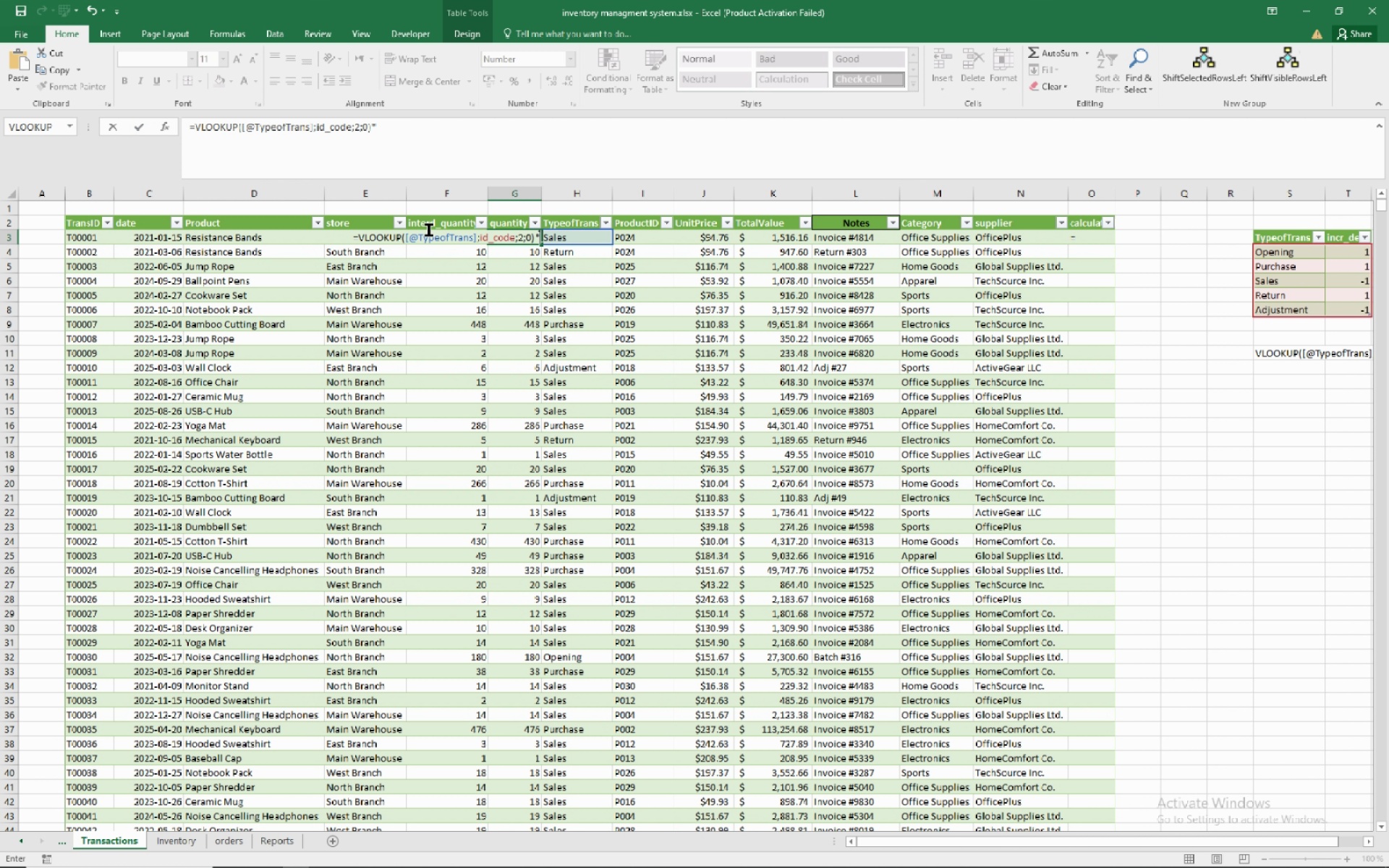 
key(ArrowLeft)
 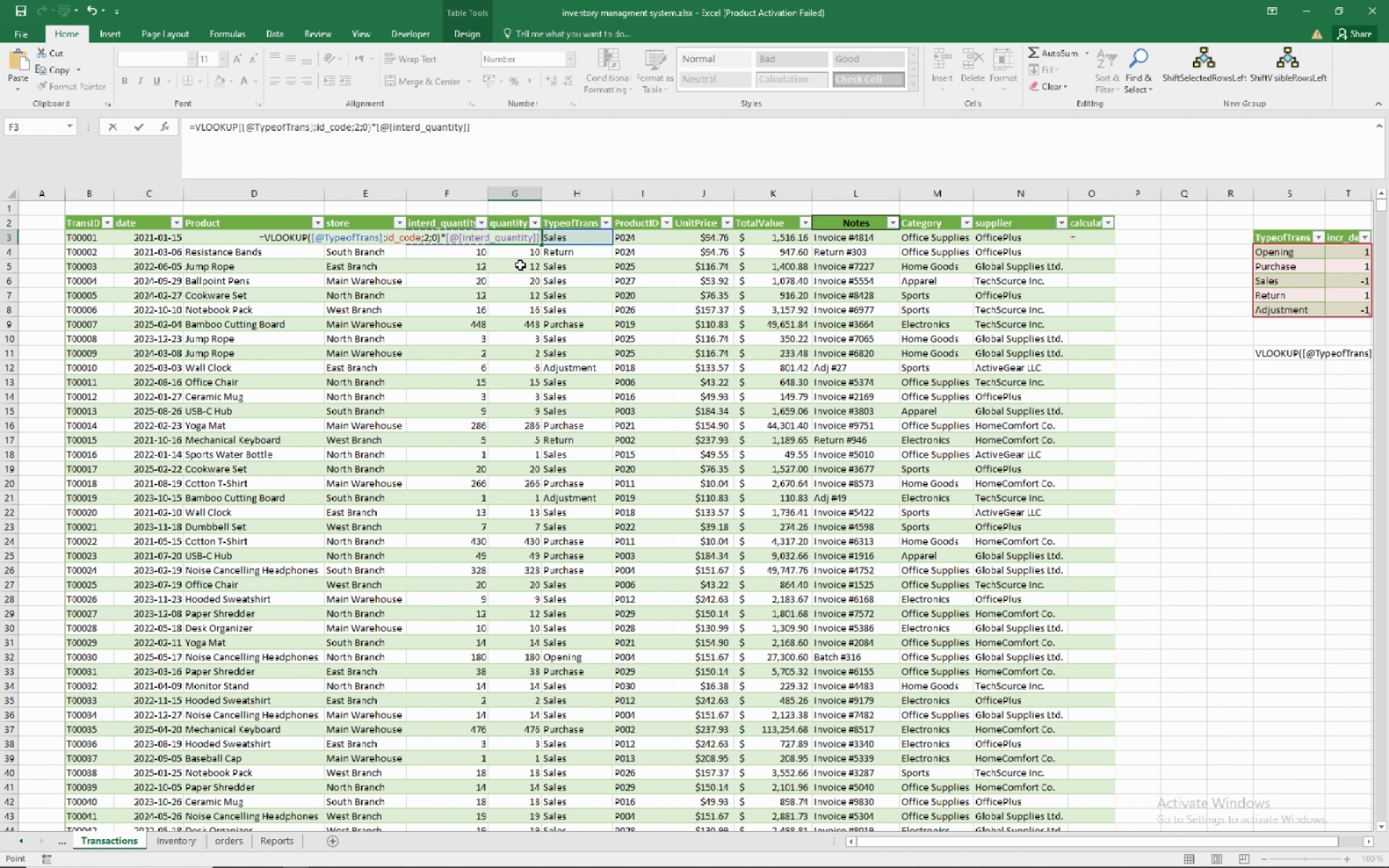 
key(NumpadEnter)
 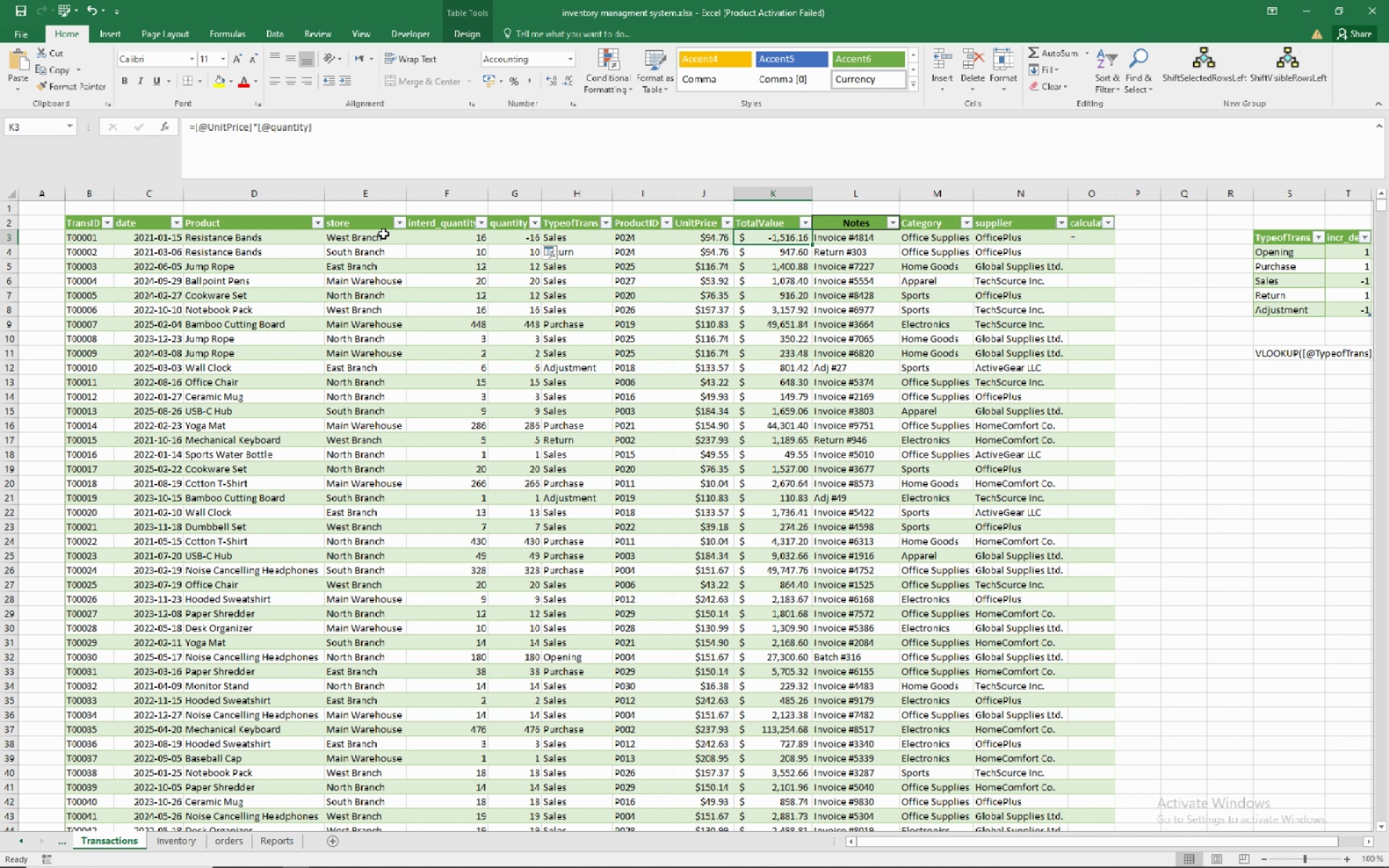 
wait(24.1)
 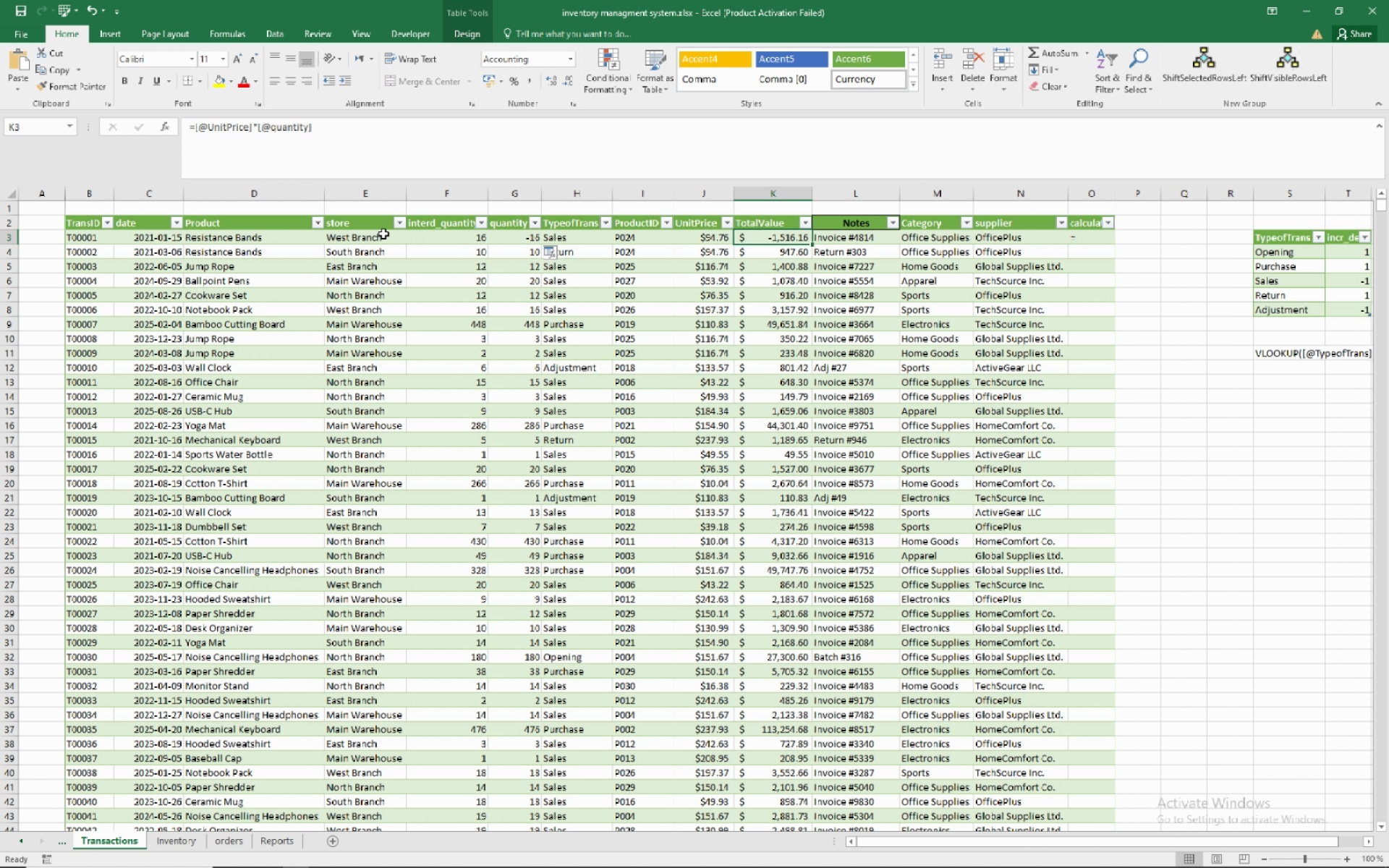 
left_click([604, 218])
 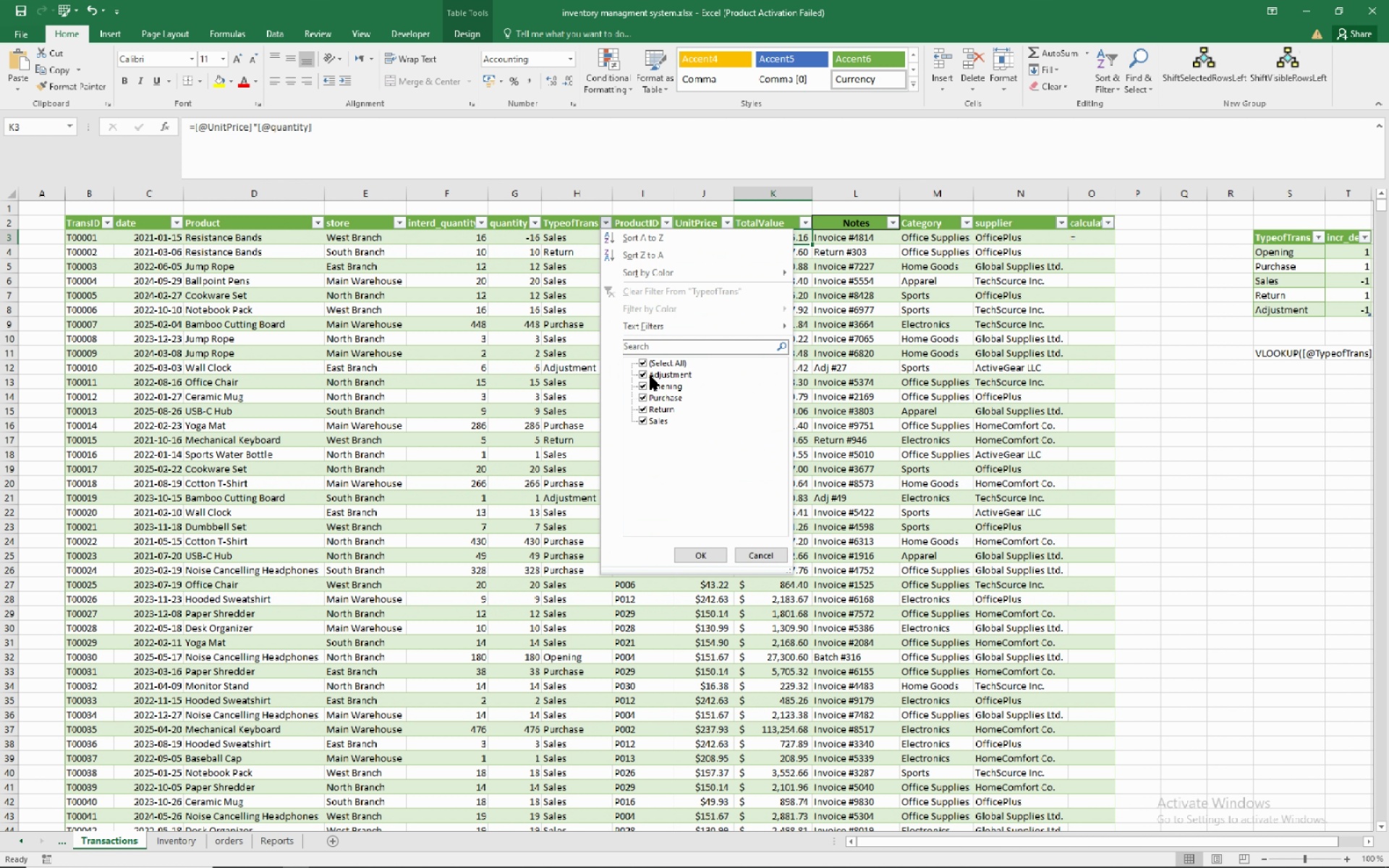 
left_click([650, 367])
 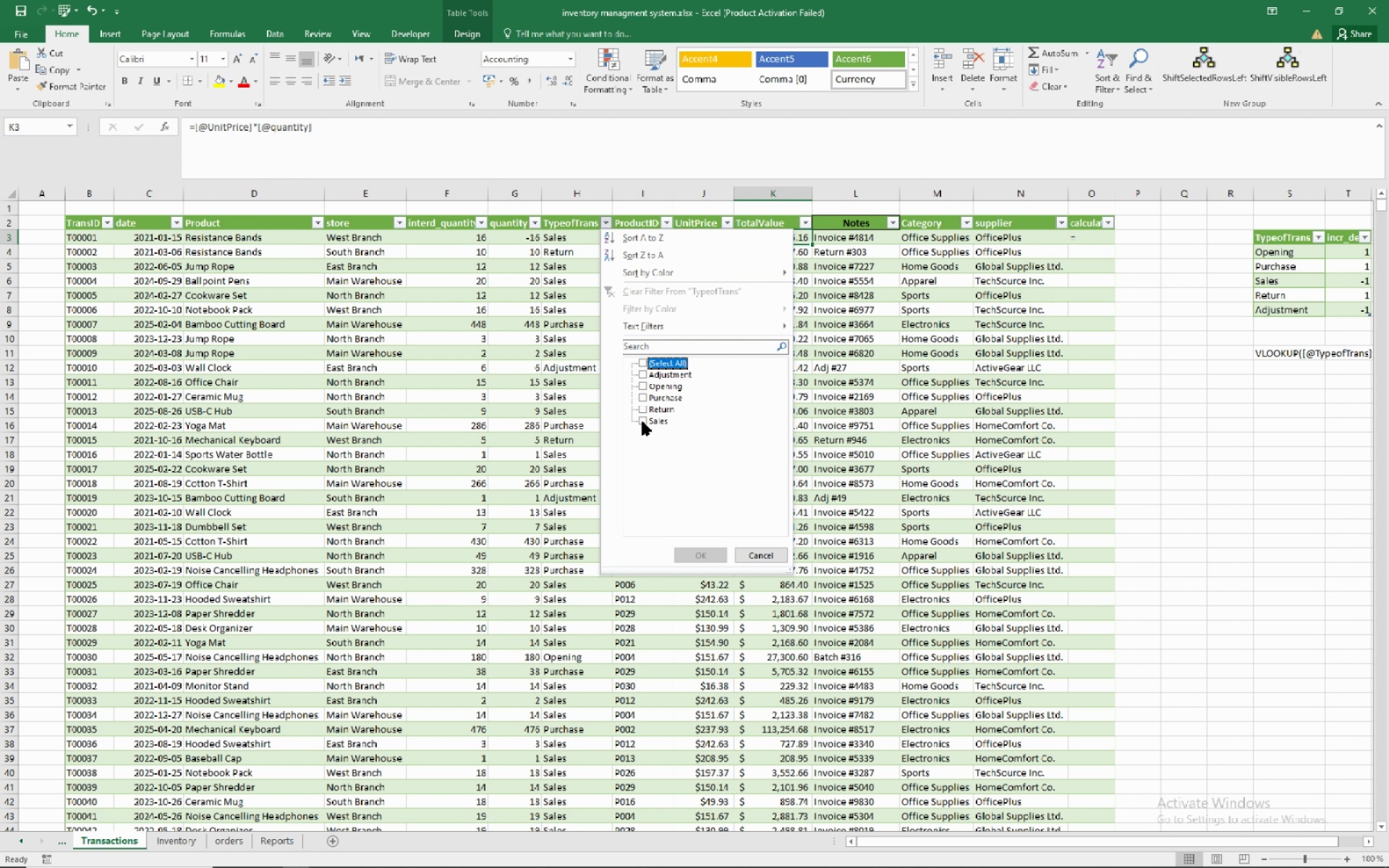 
left_click([645, 421])
 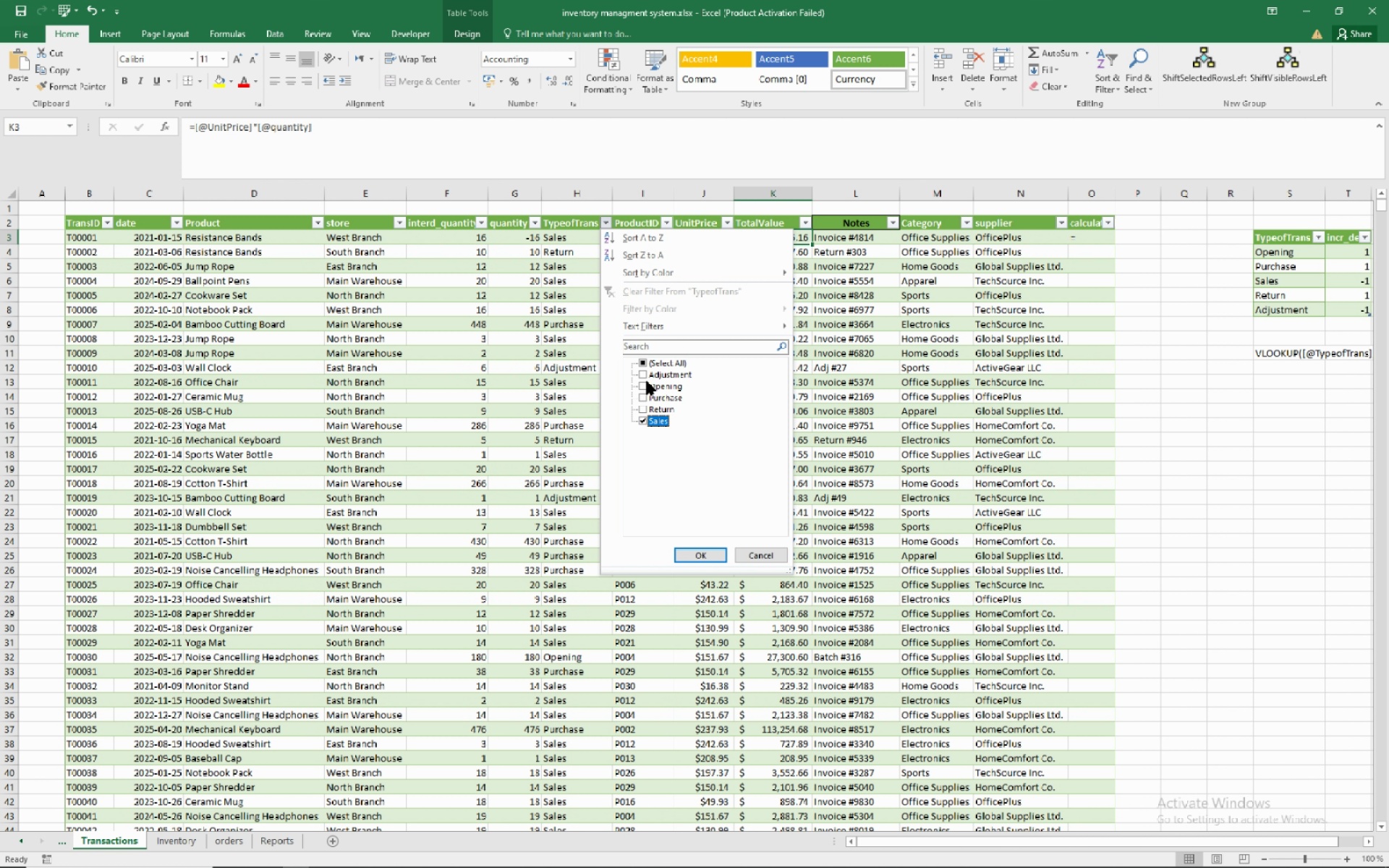 
wait(5.56)
 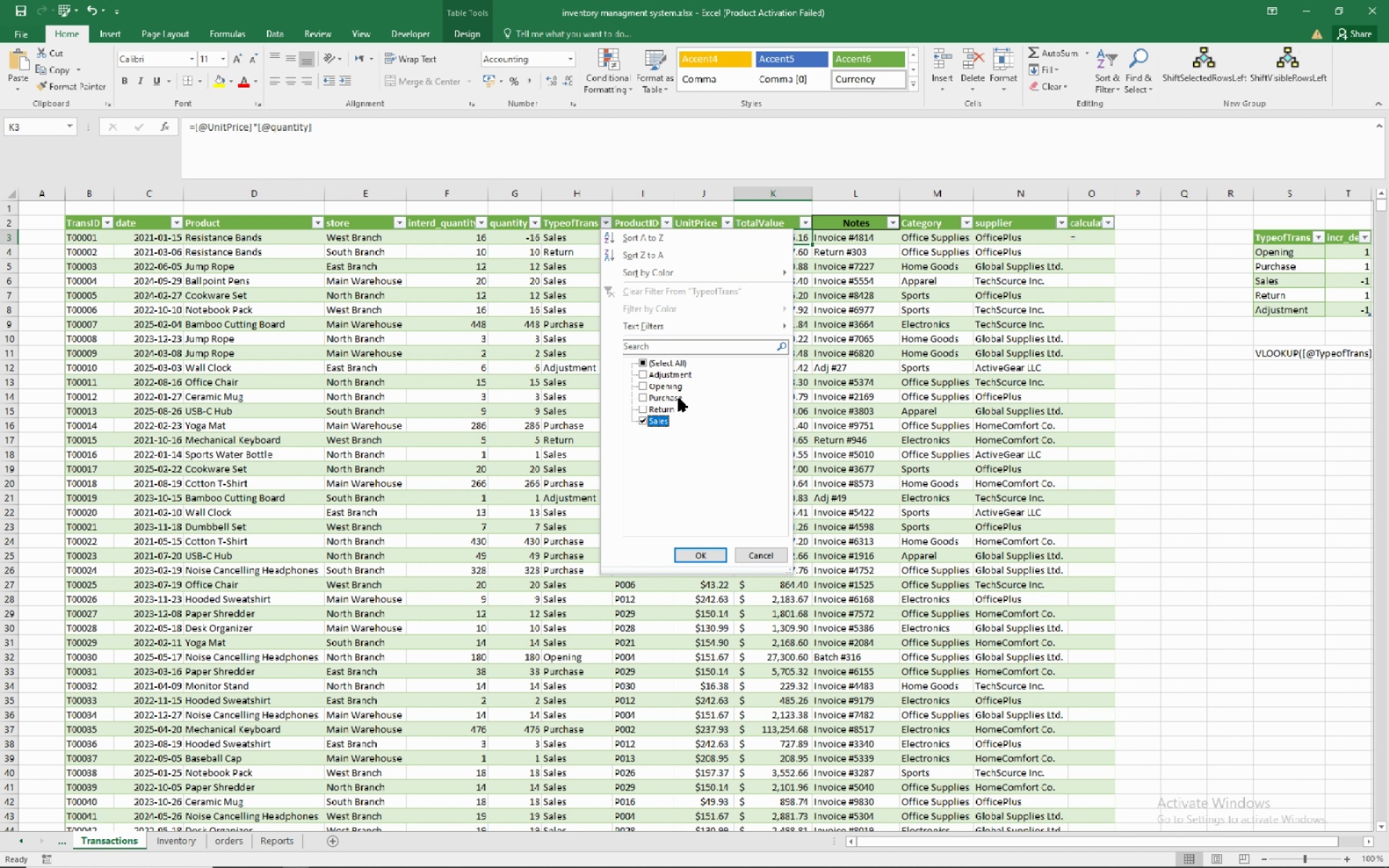 
left_click([645, 373])
 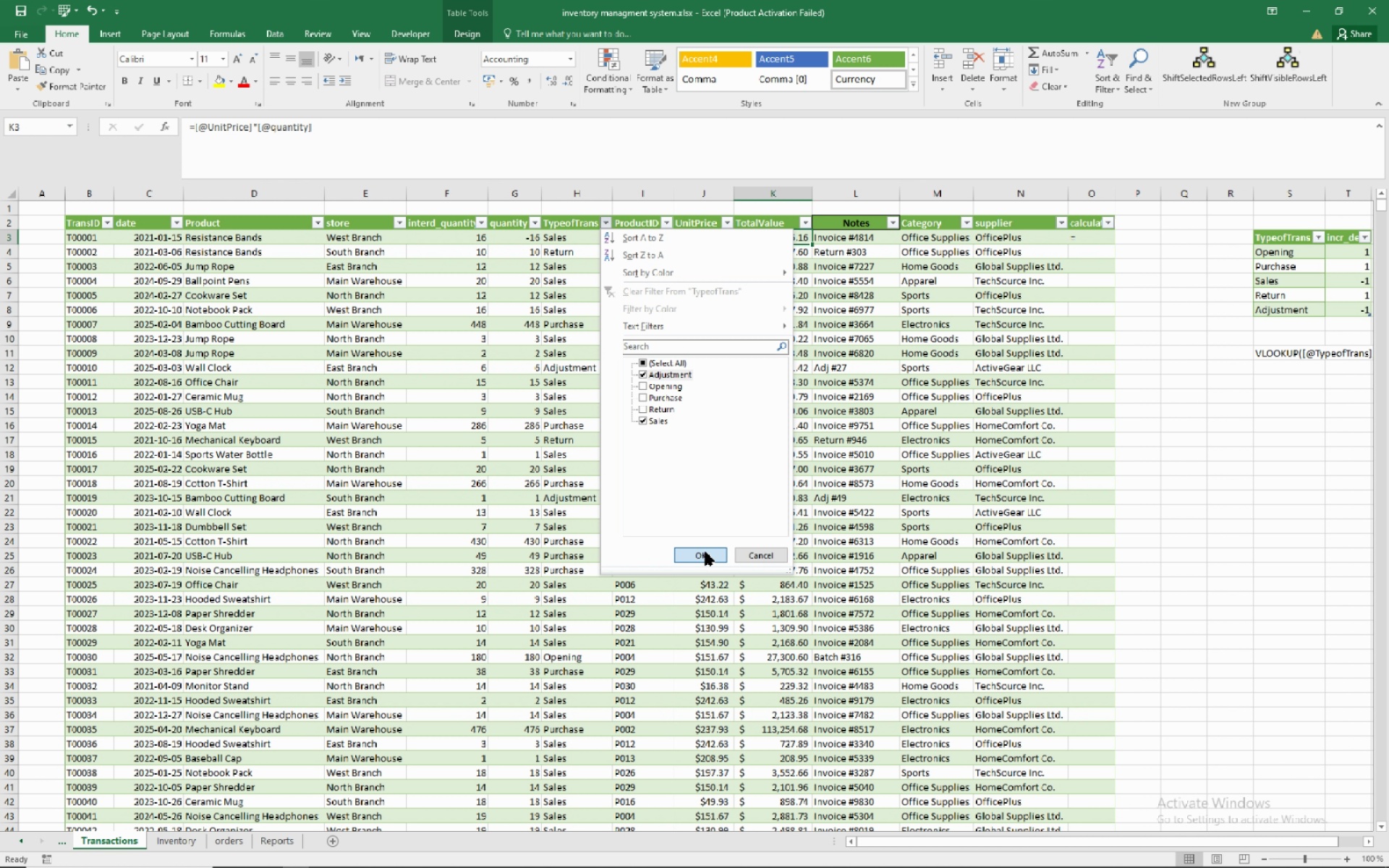 
left_click([705, 552])
 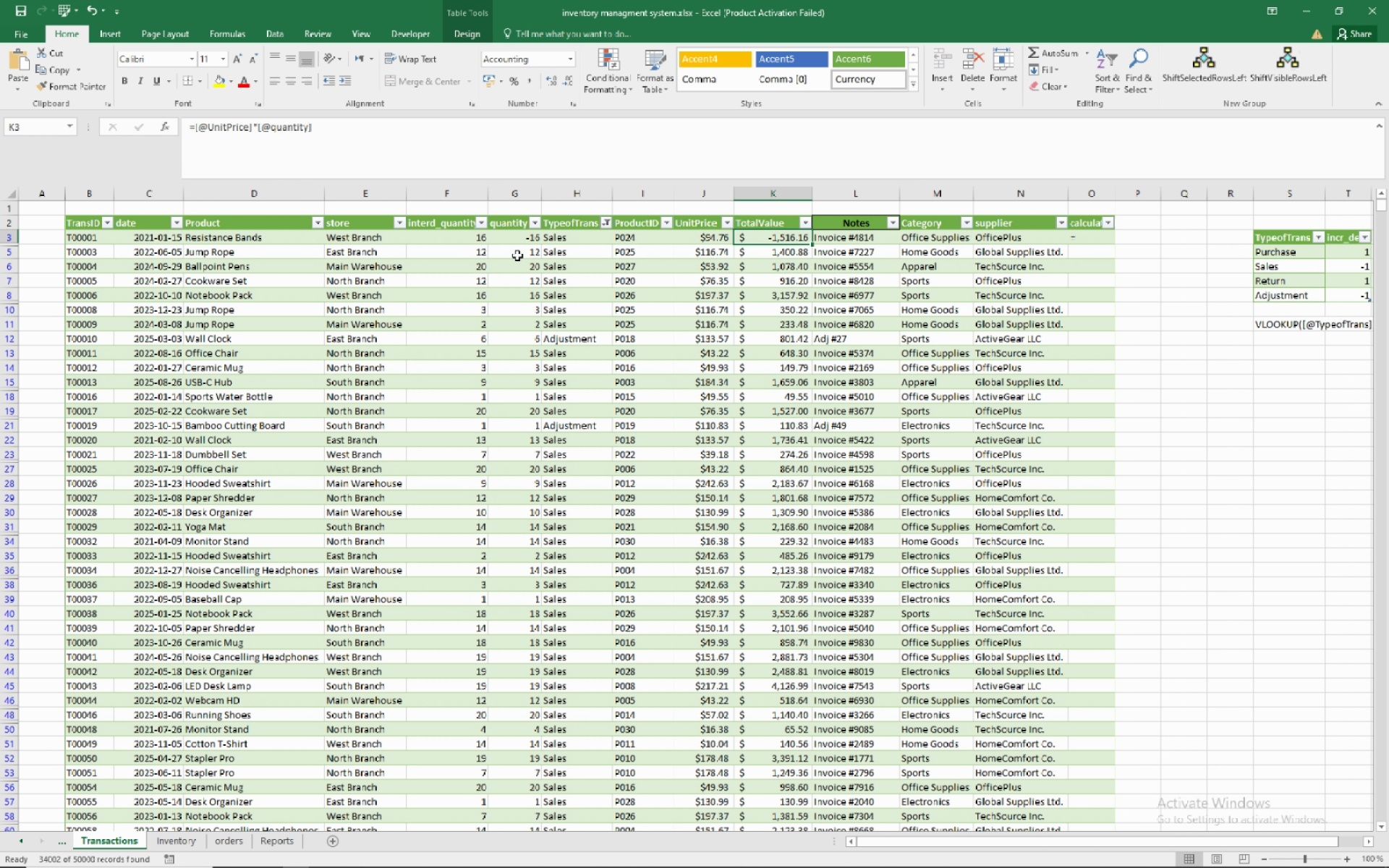 
wait(15.19)
 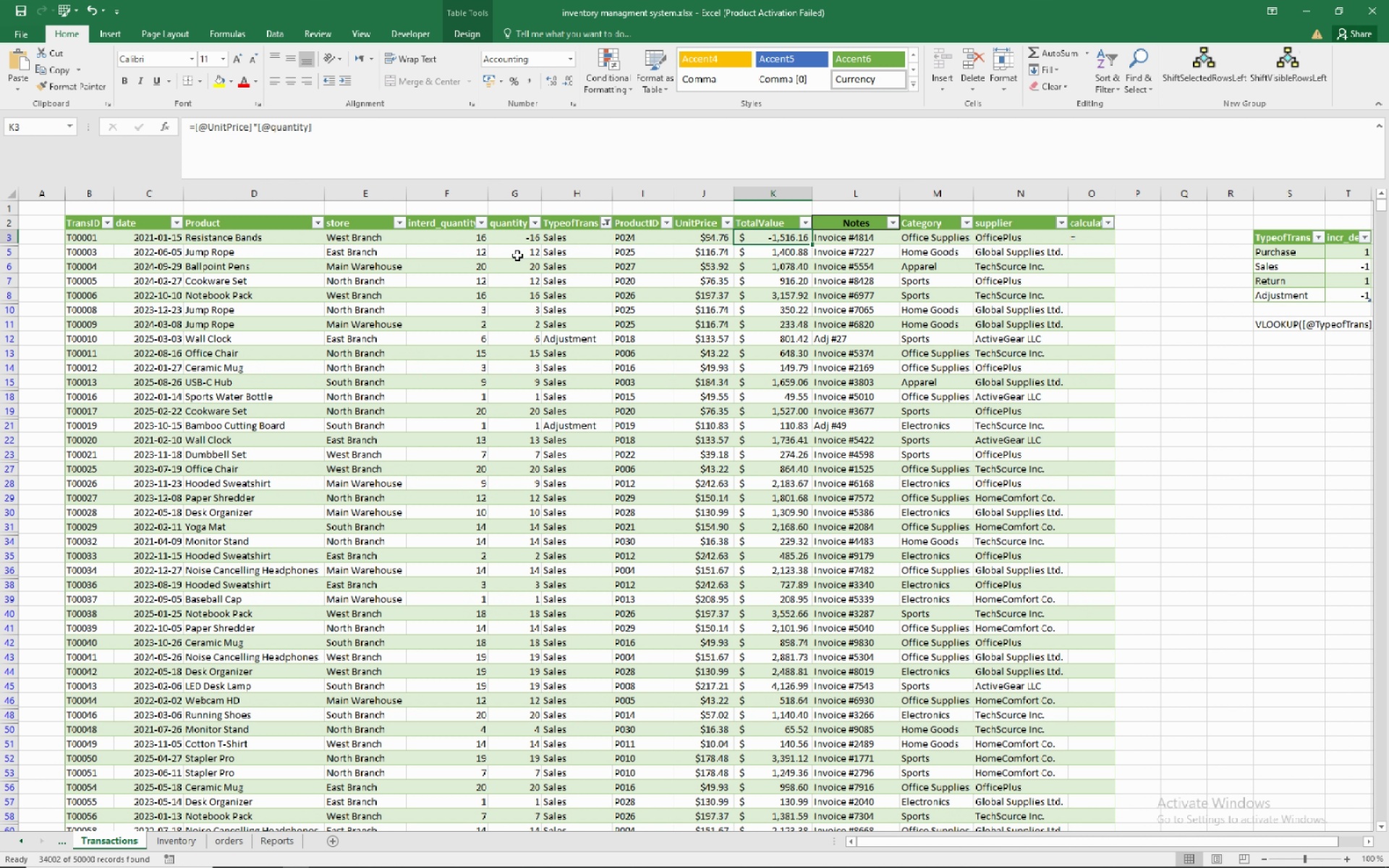 
left_click([608, 226])
 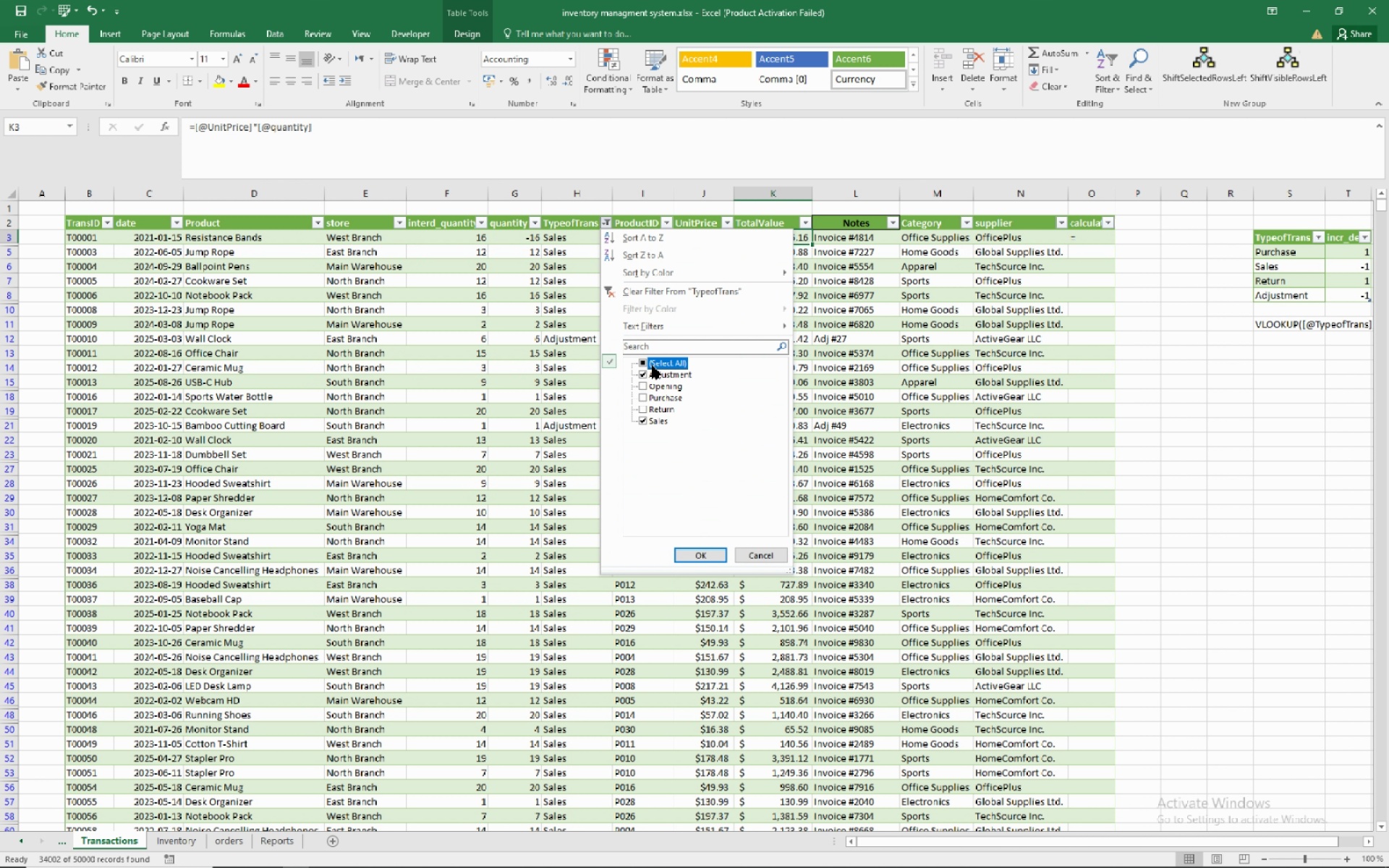 
left_click([652, 365])
 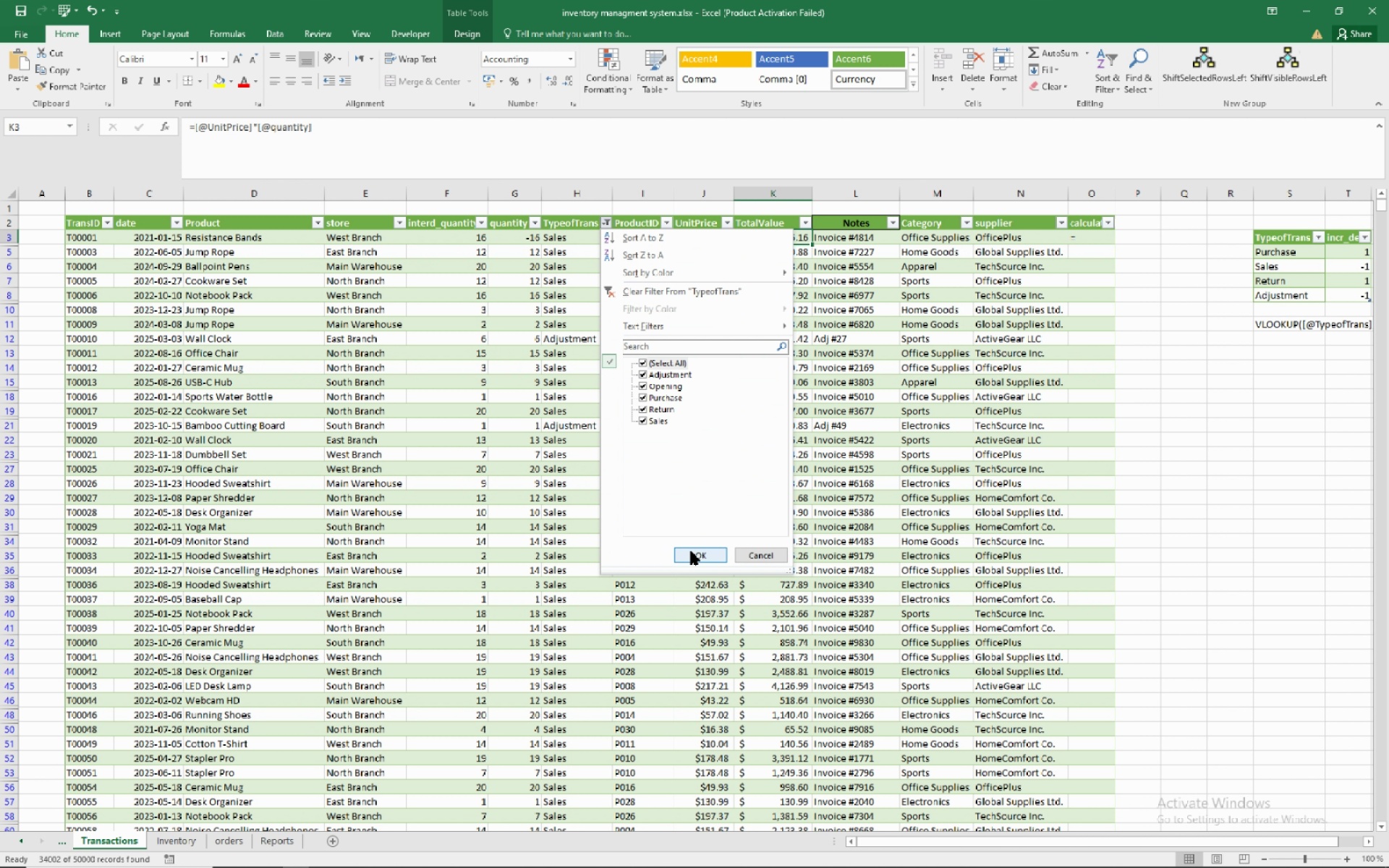 
left_click([691, 551])
 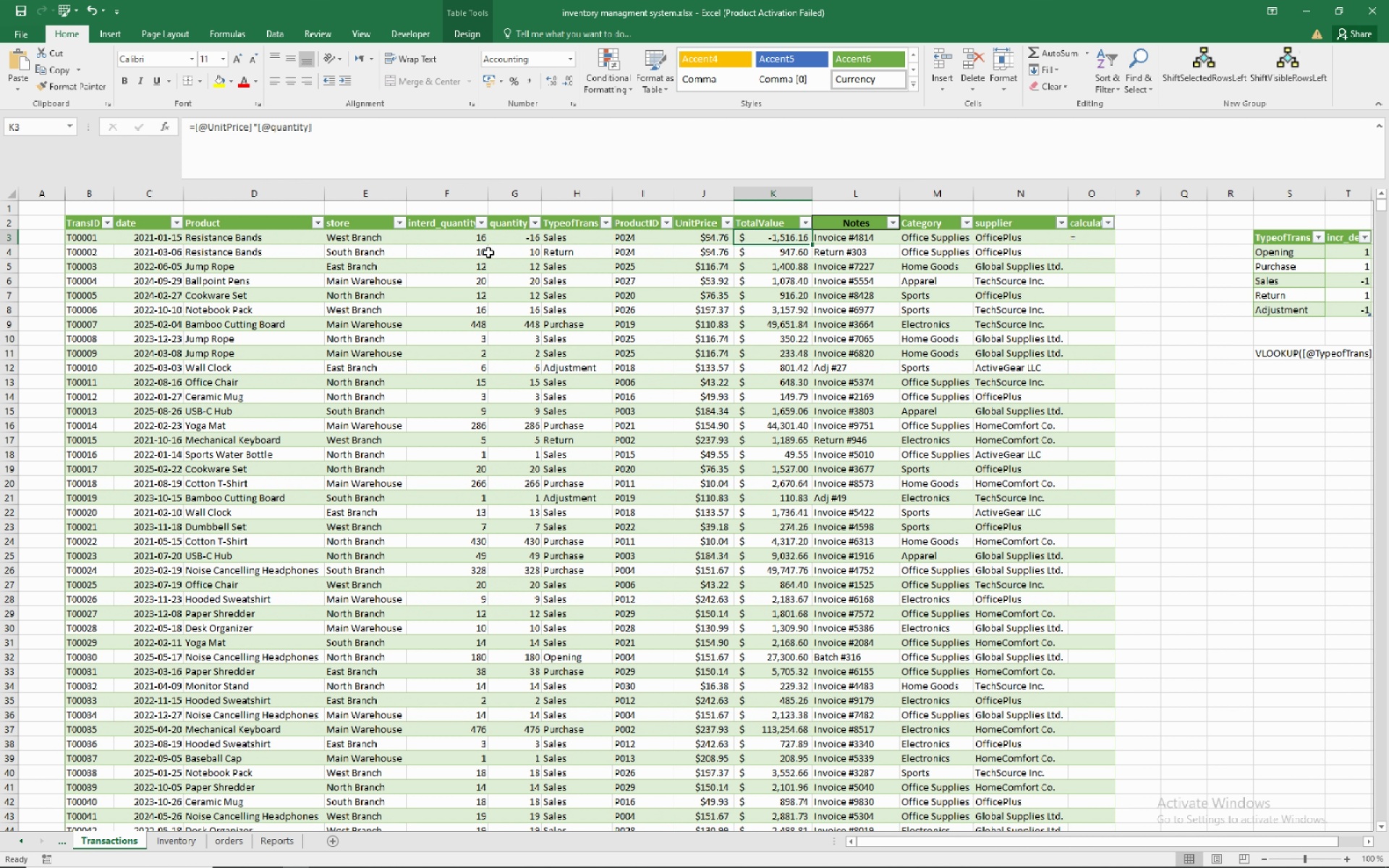 
left_click([519, 237])
 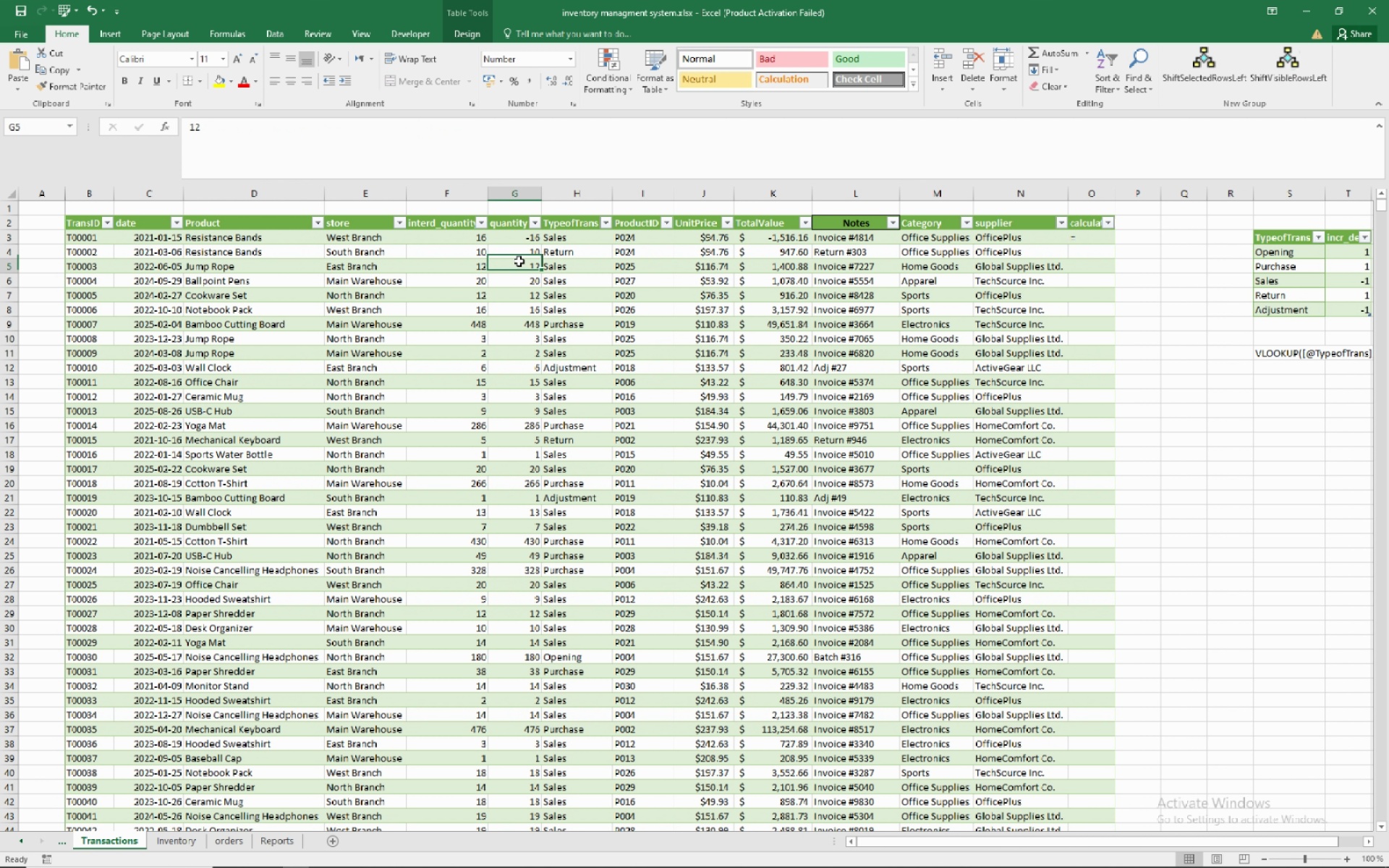 
left_click([519, 261])
 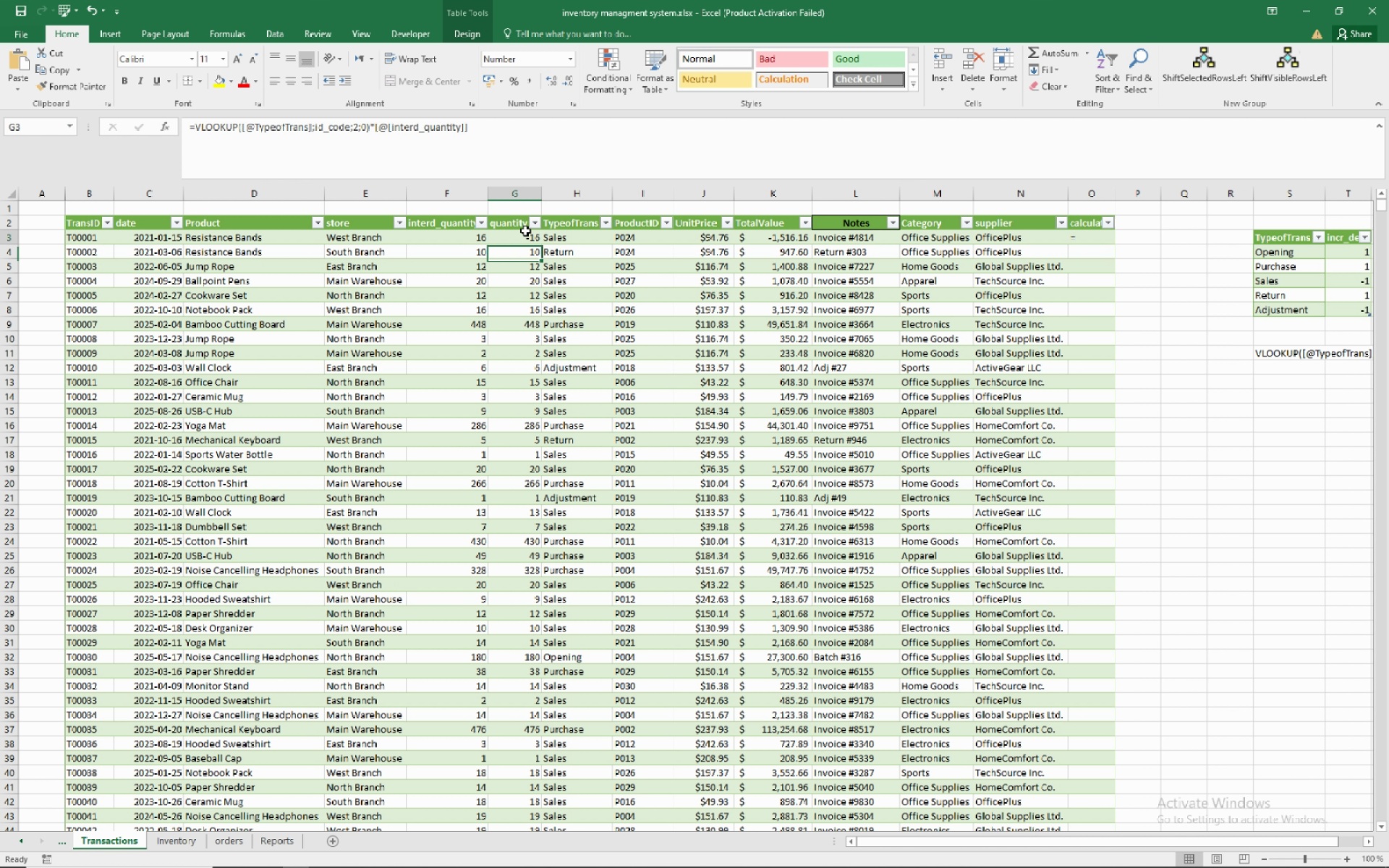 
left_click([525, 231])
 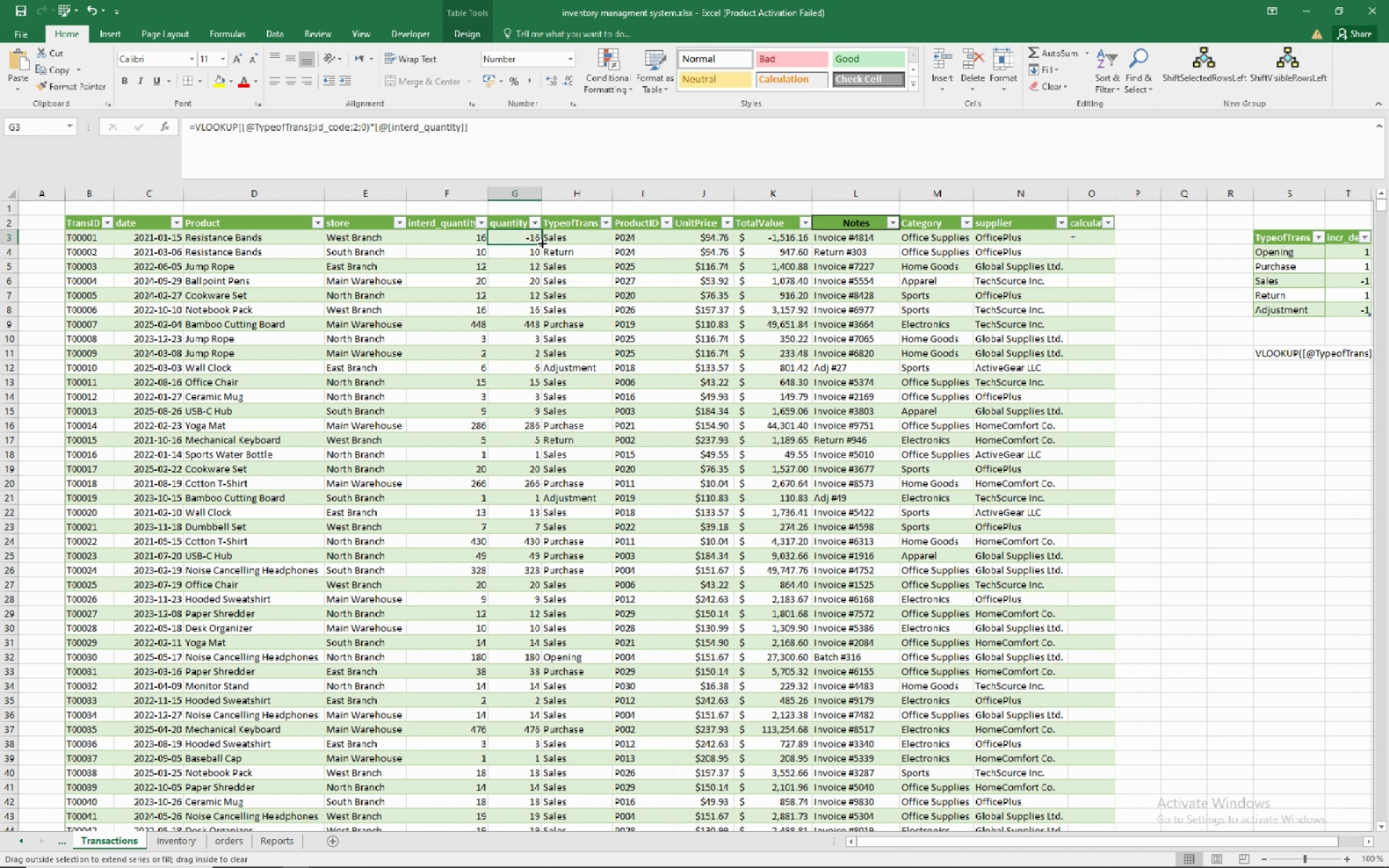 
double_click([541, 242])
 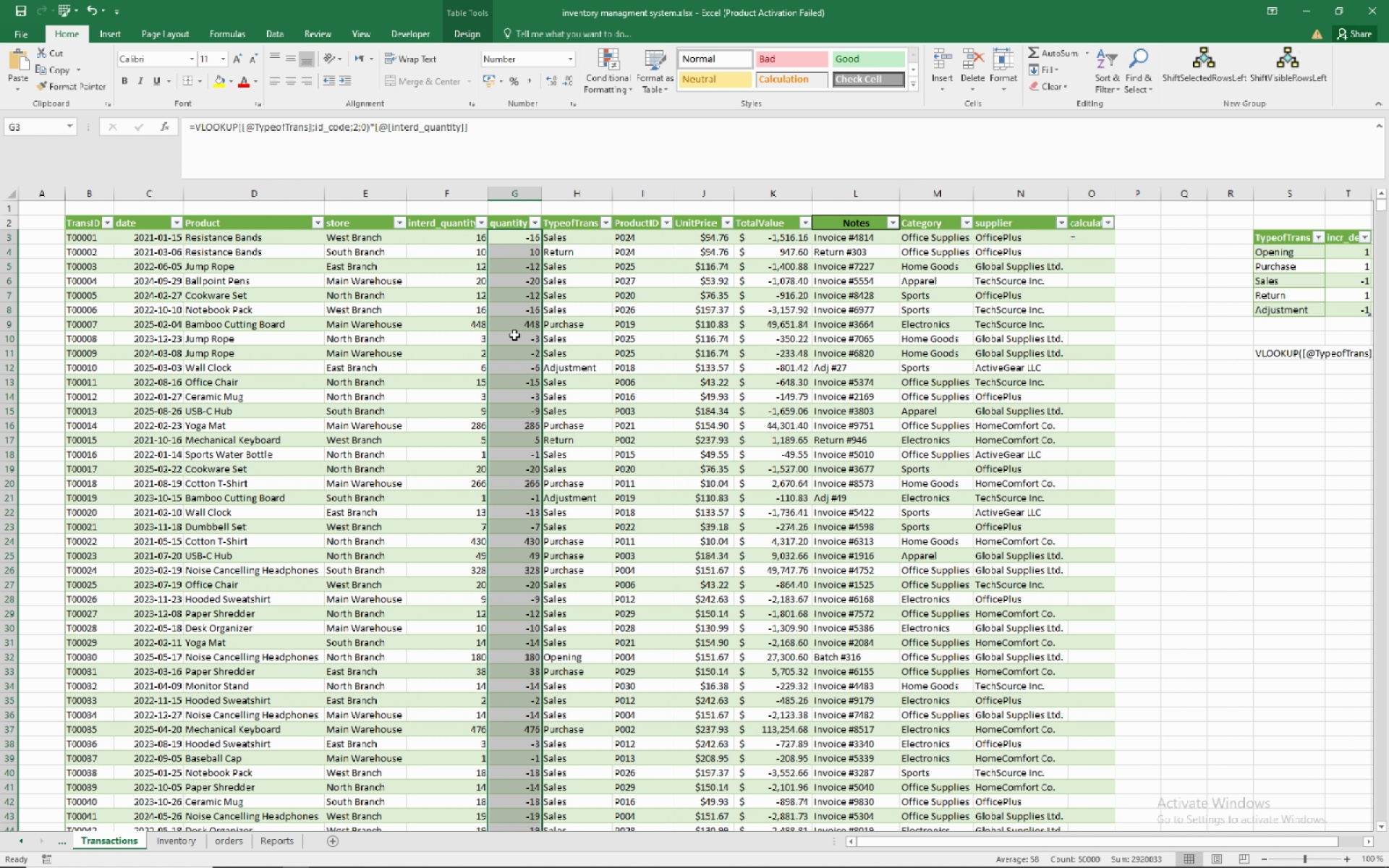 
wait(6.12)
 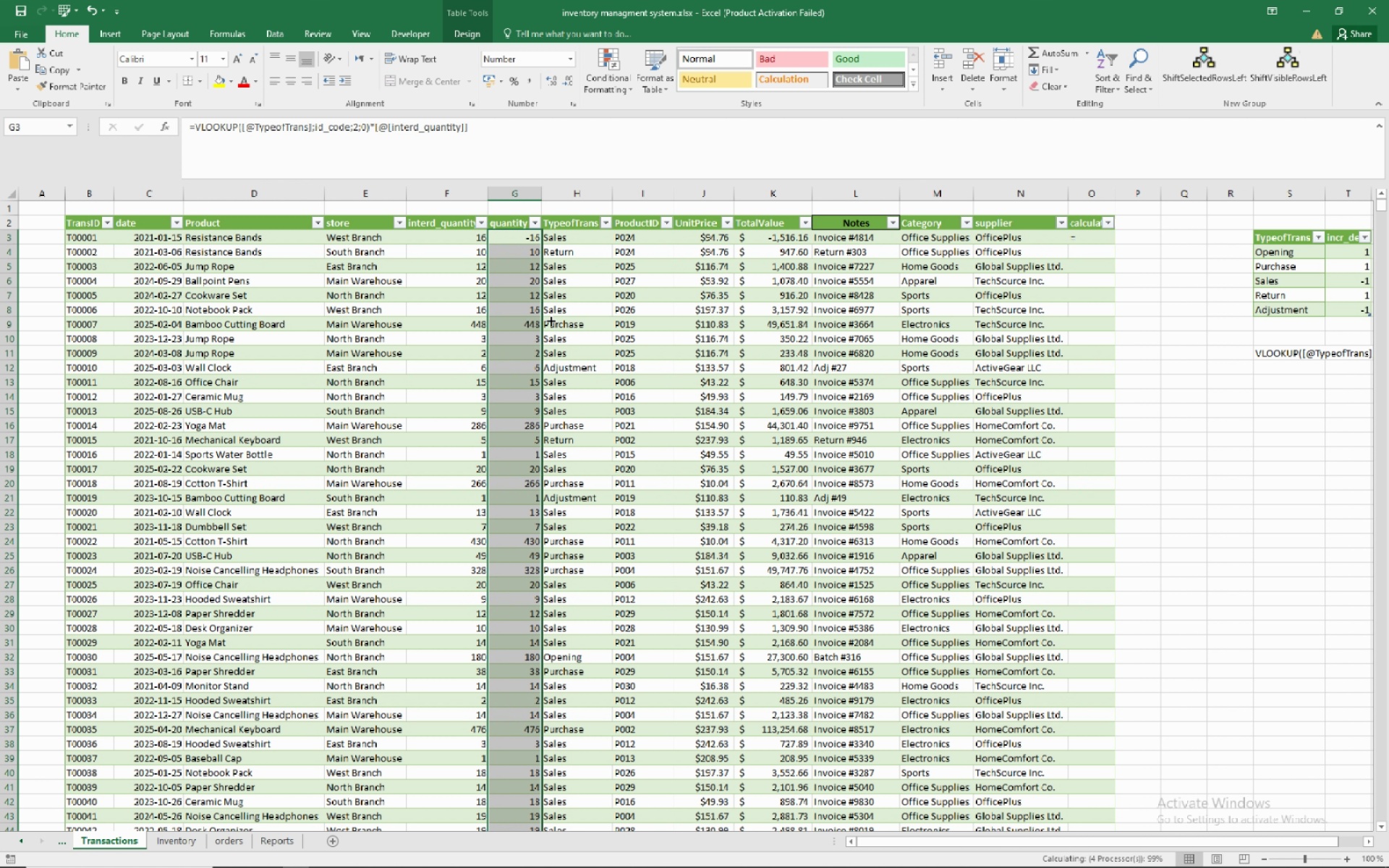 
scroll: coordinate [498, 330], scroll_direction: down, amount: 29.0
 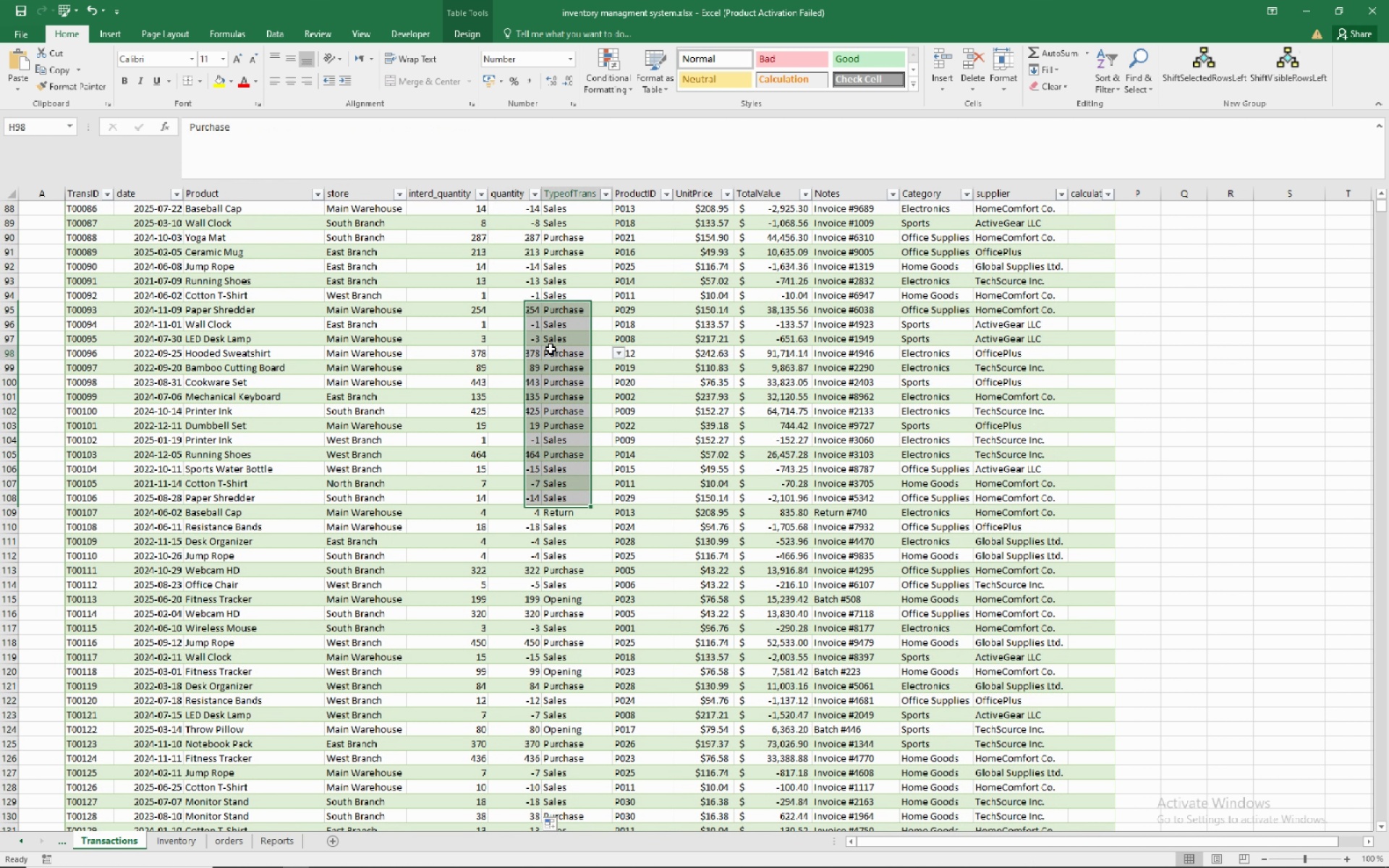 
left_click([551, 349])
 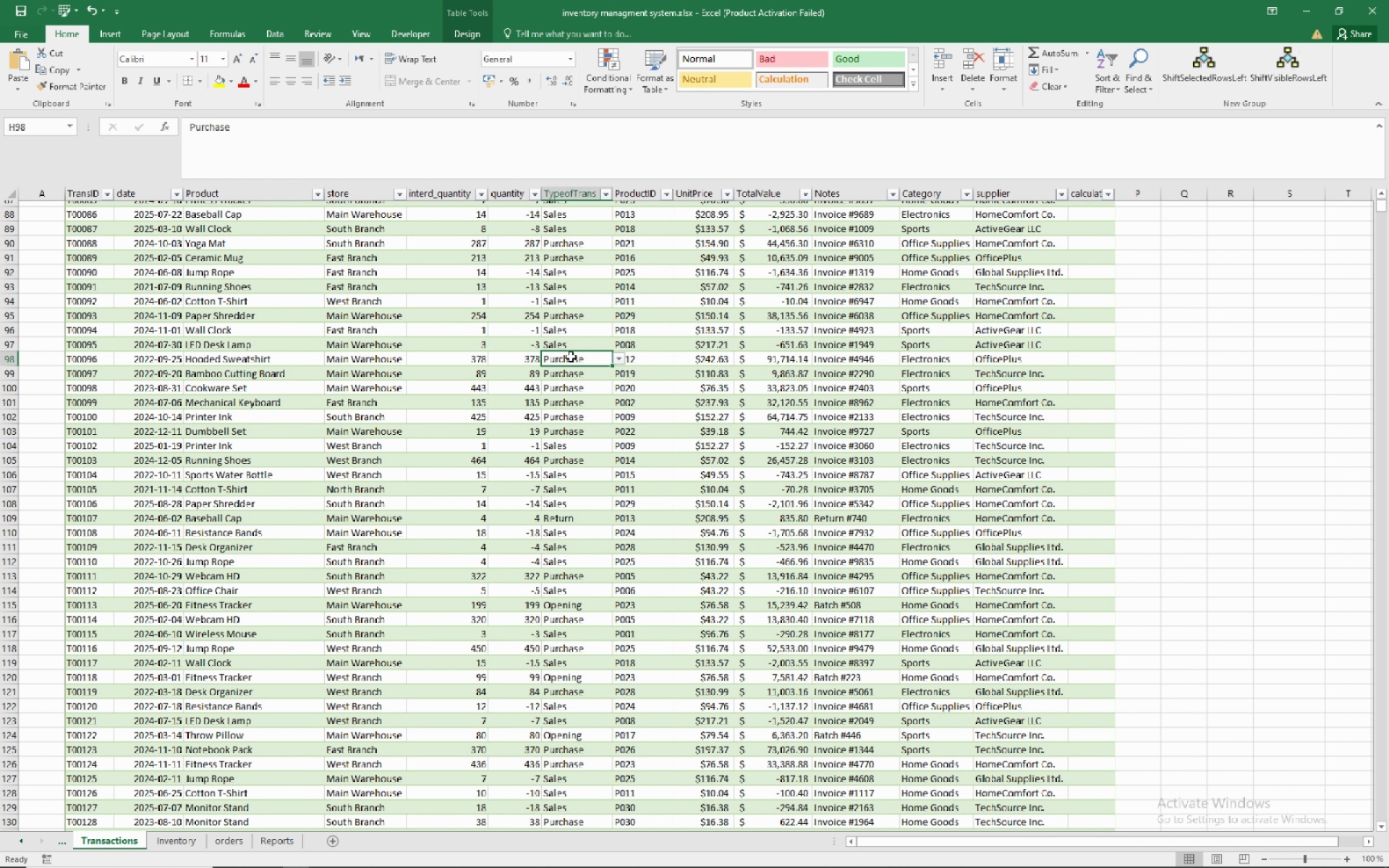 
scroll: coordinate [567, 341], scroll_direction: up, amount: 34.0
 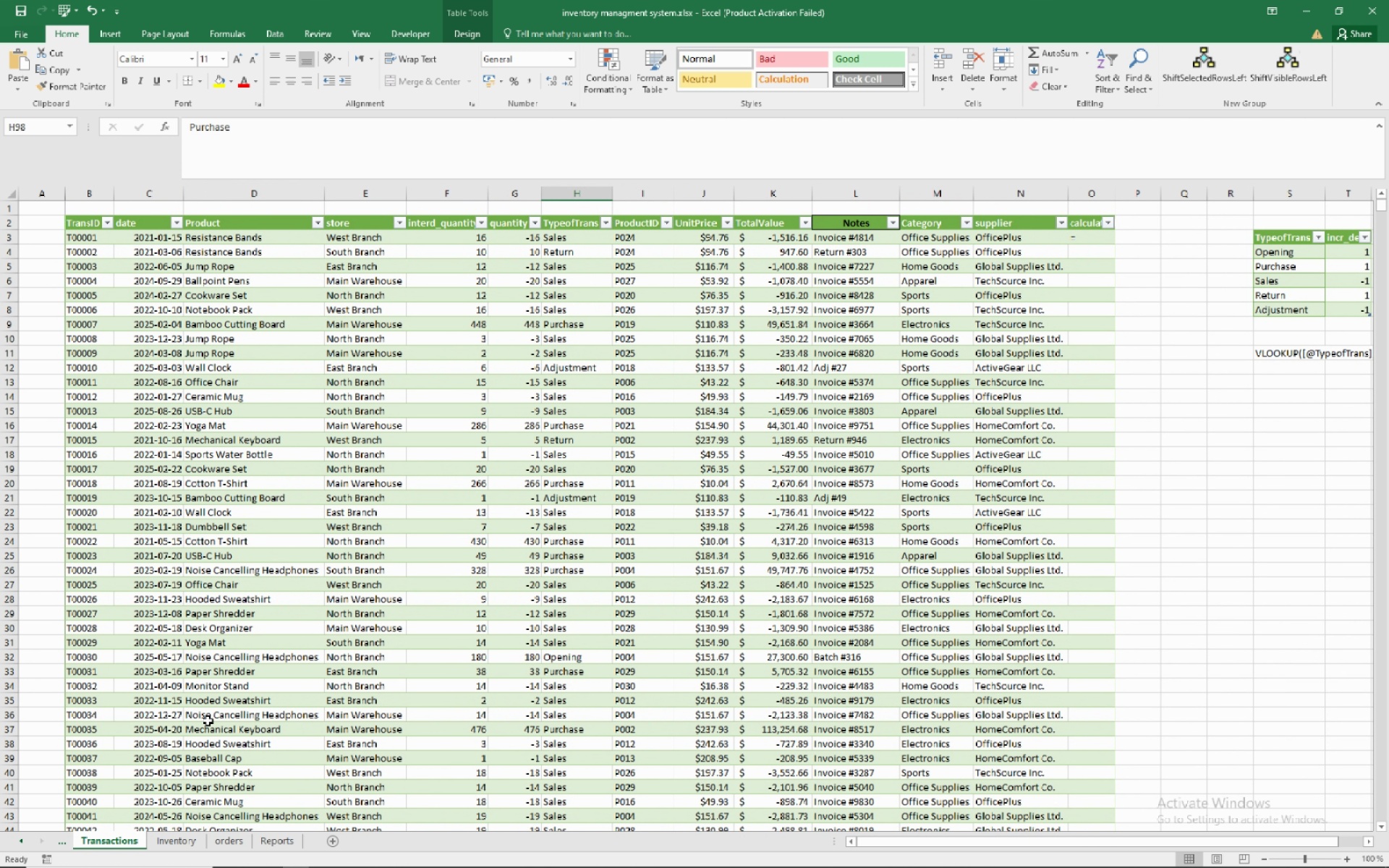 
left_click([156, 835])
 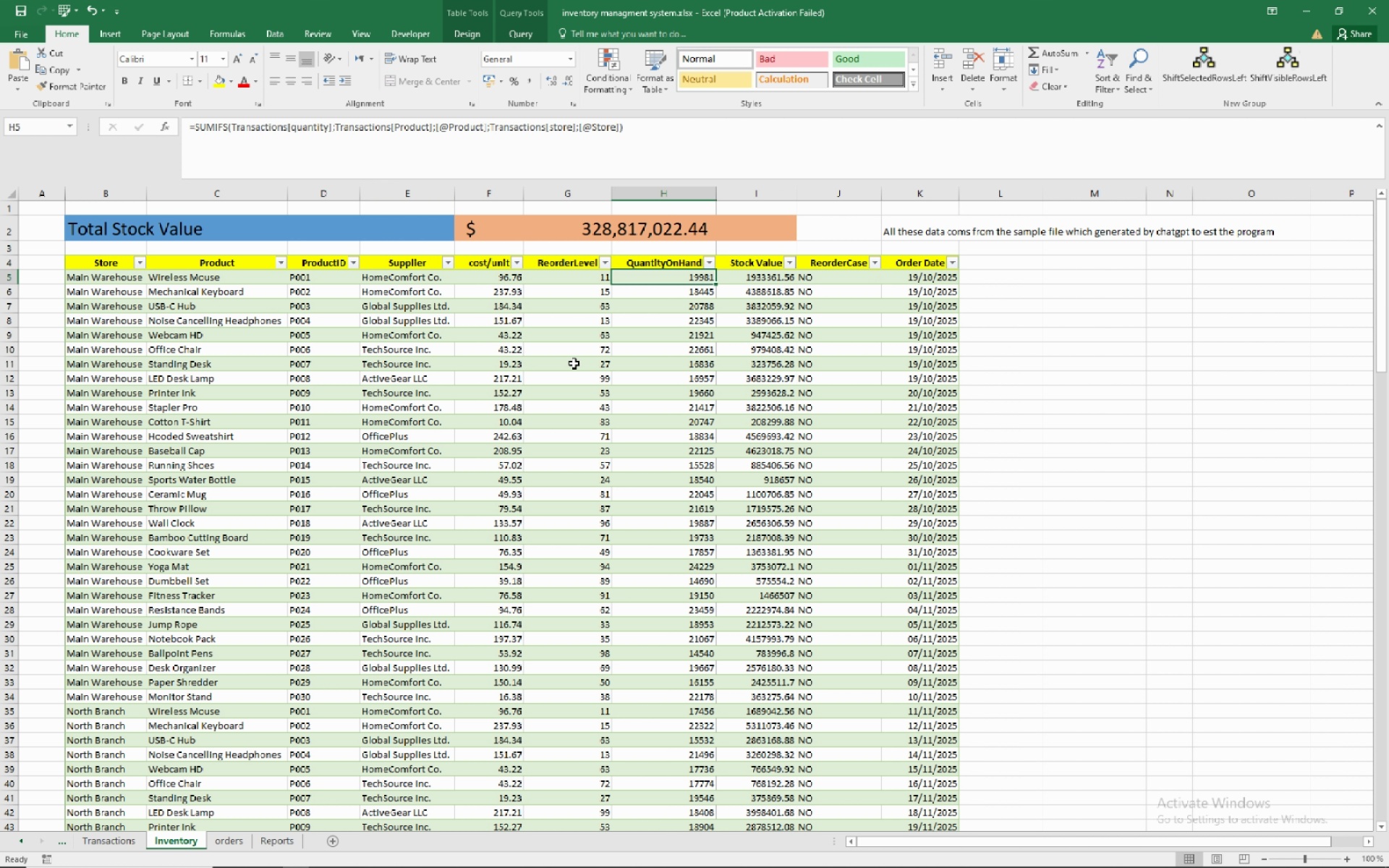 
wait(10.5)
 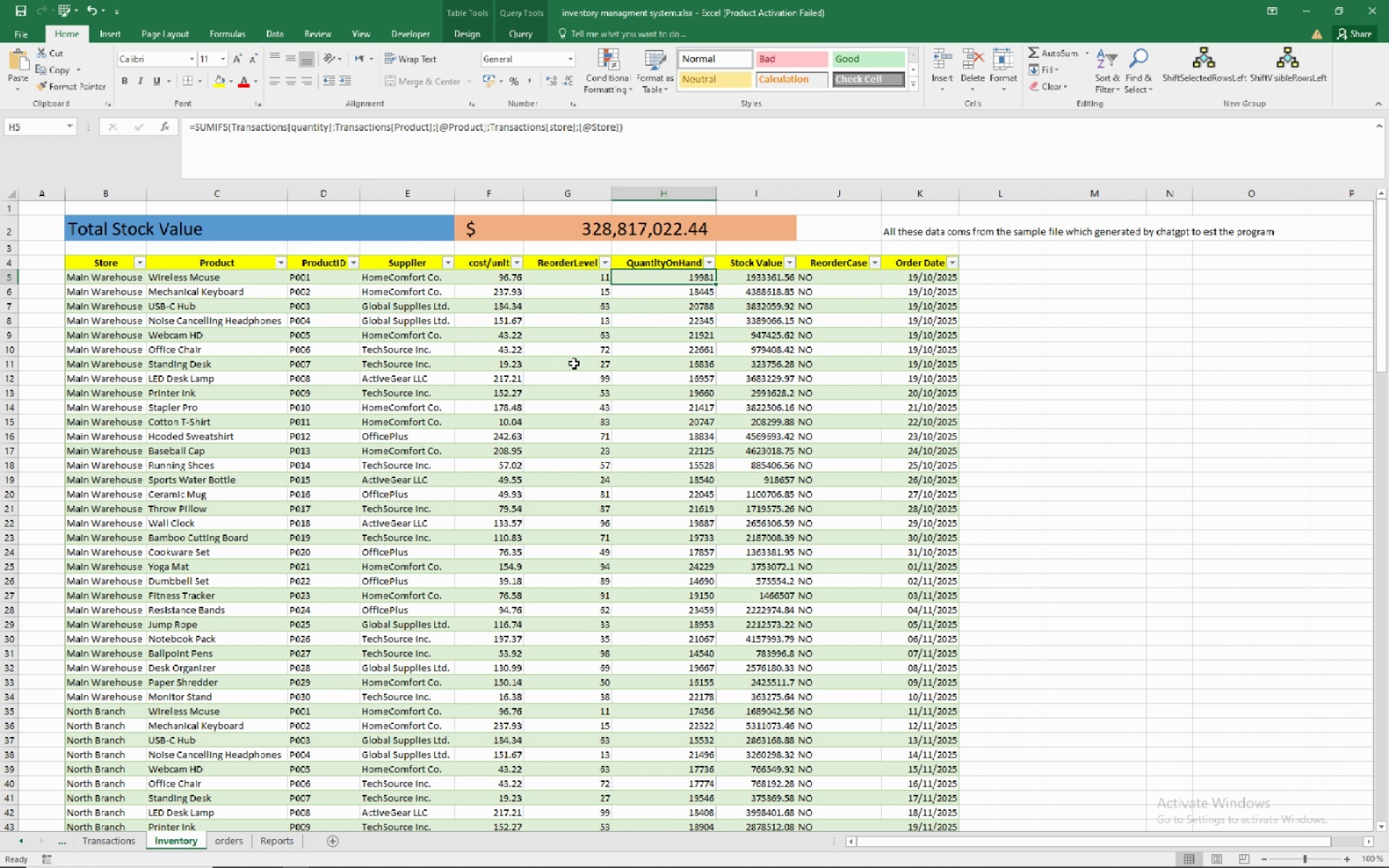 
left_click([498, 279])
 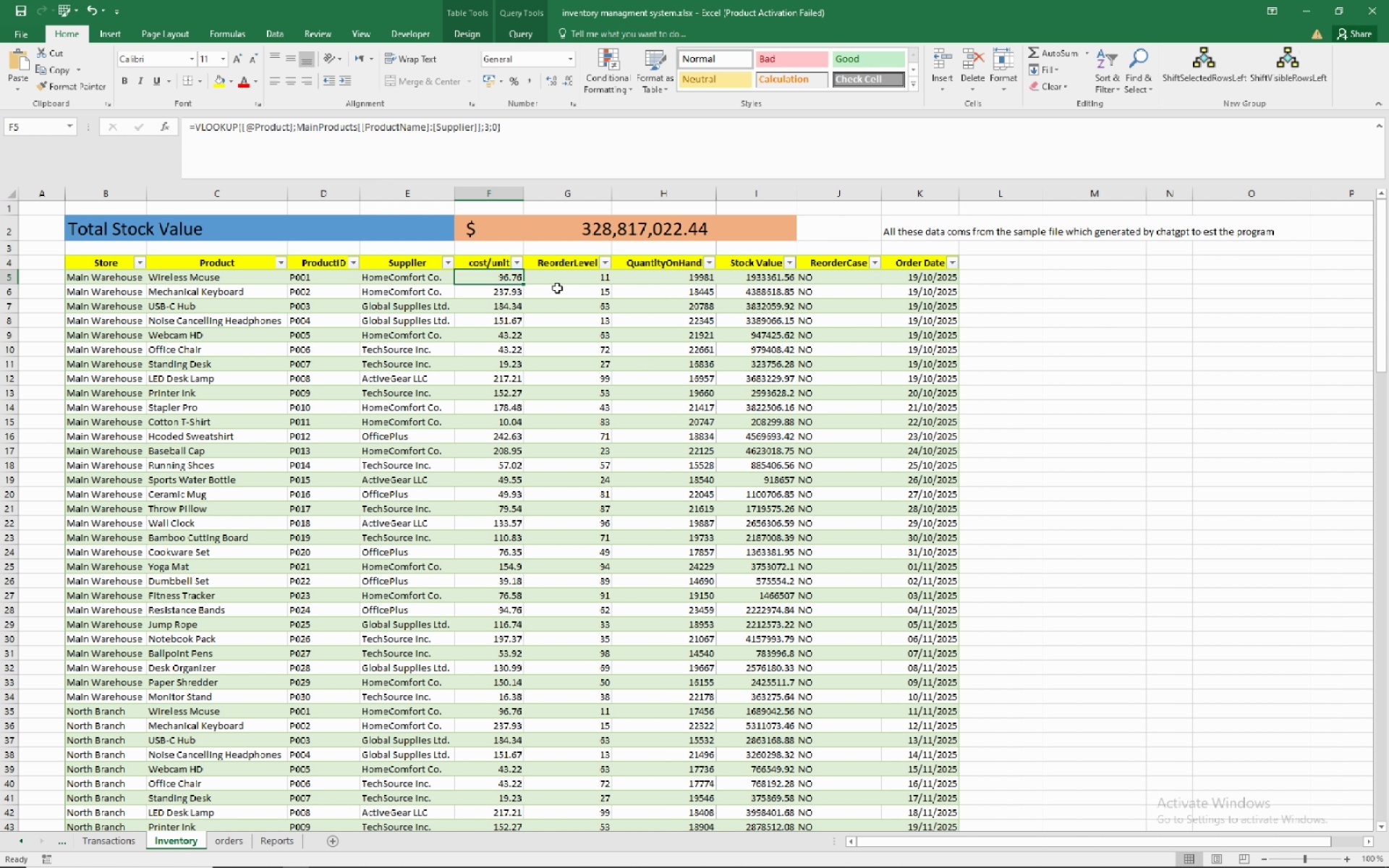 
wait(7.87)
 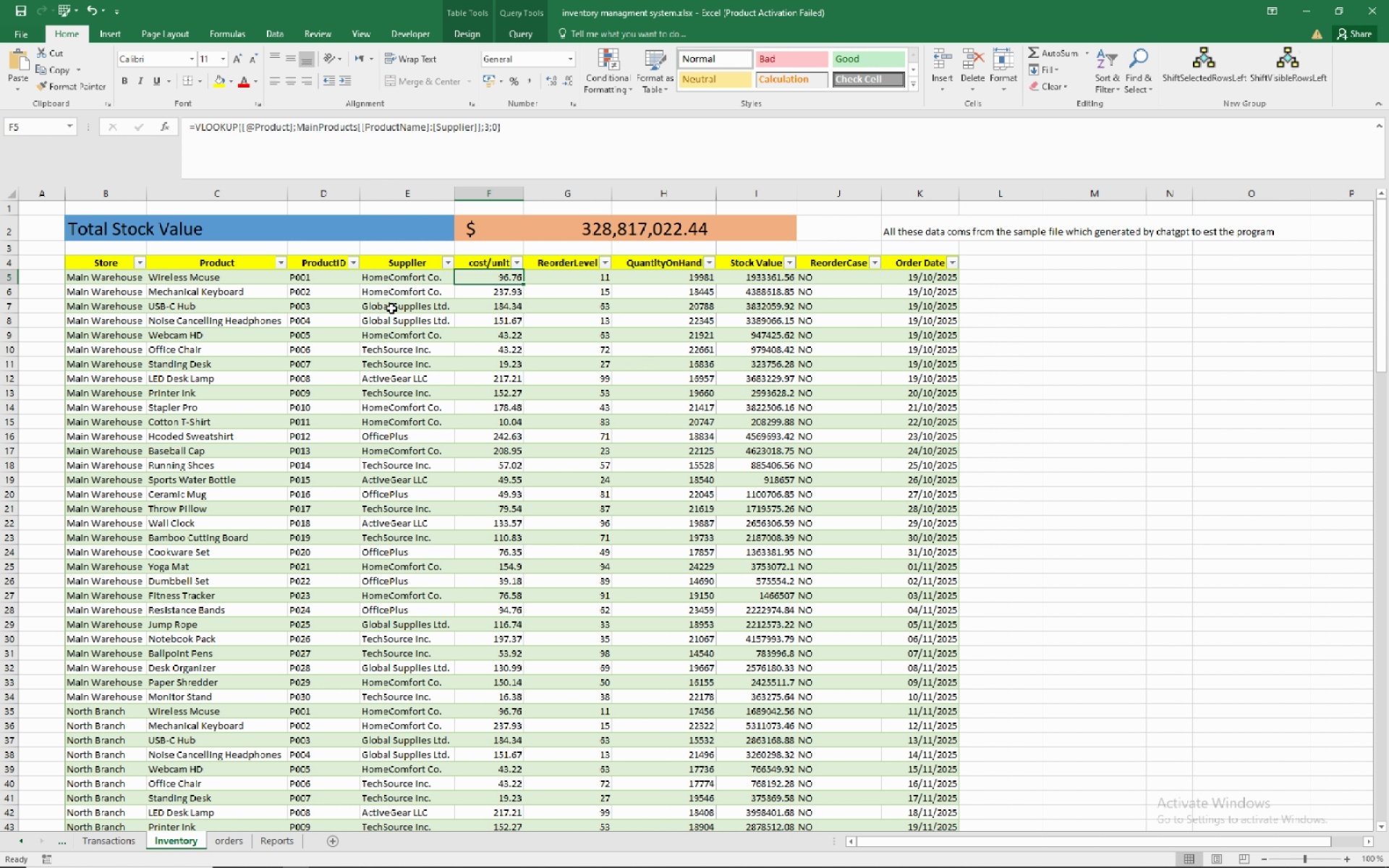 
left_click([650, 278])
 